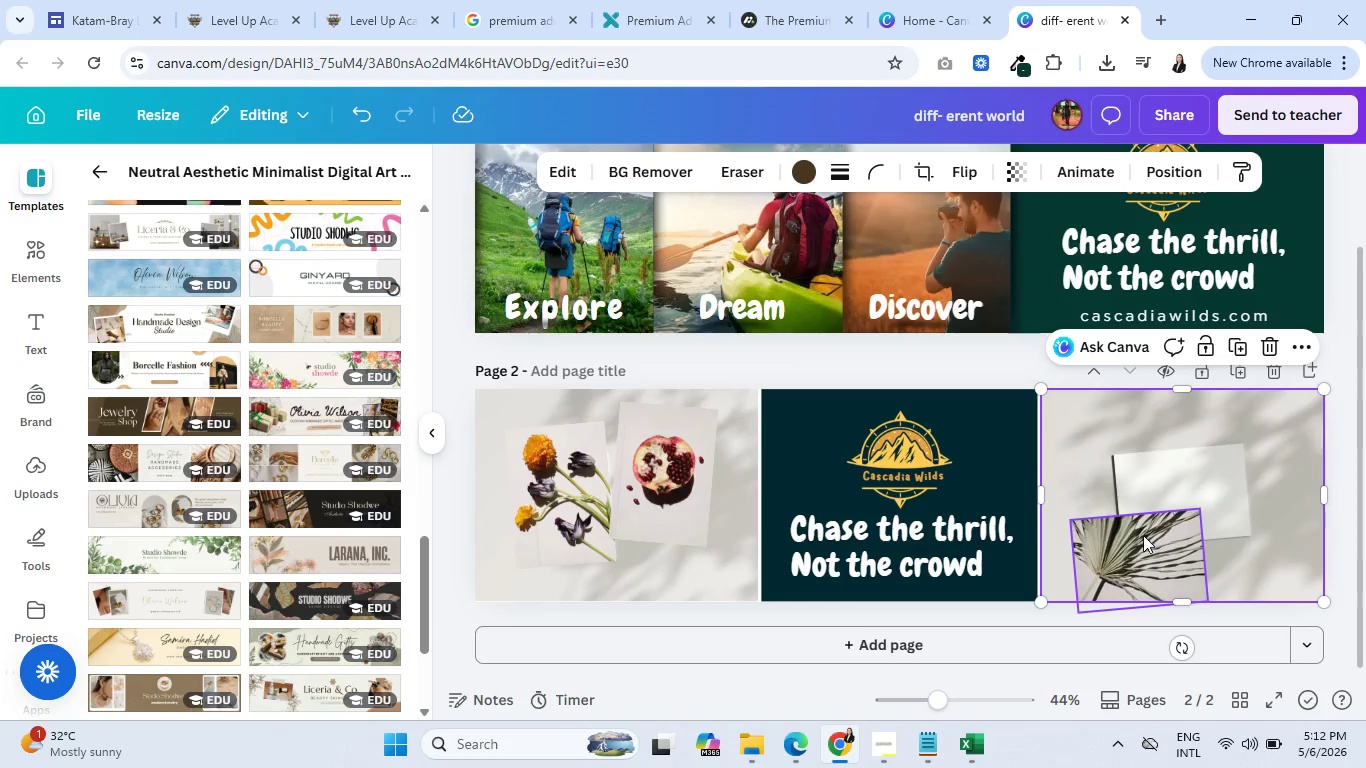 
left_click_drag(start_coordinate=[1143, 535], to_coordinate=[1175, 477])
 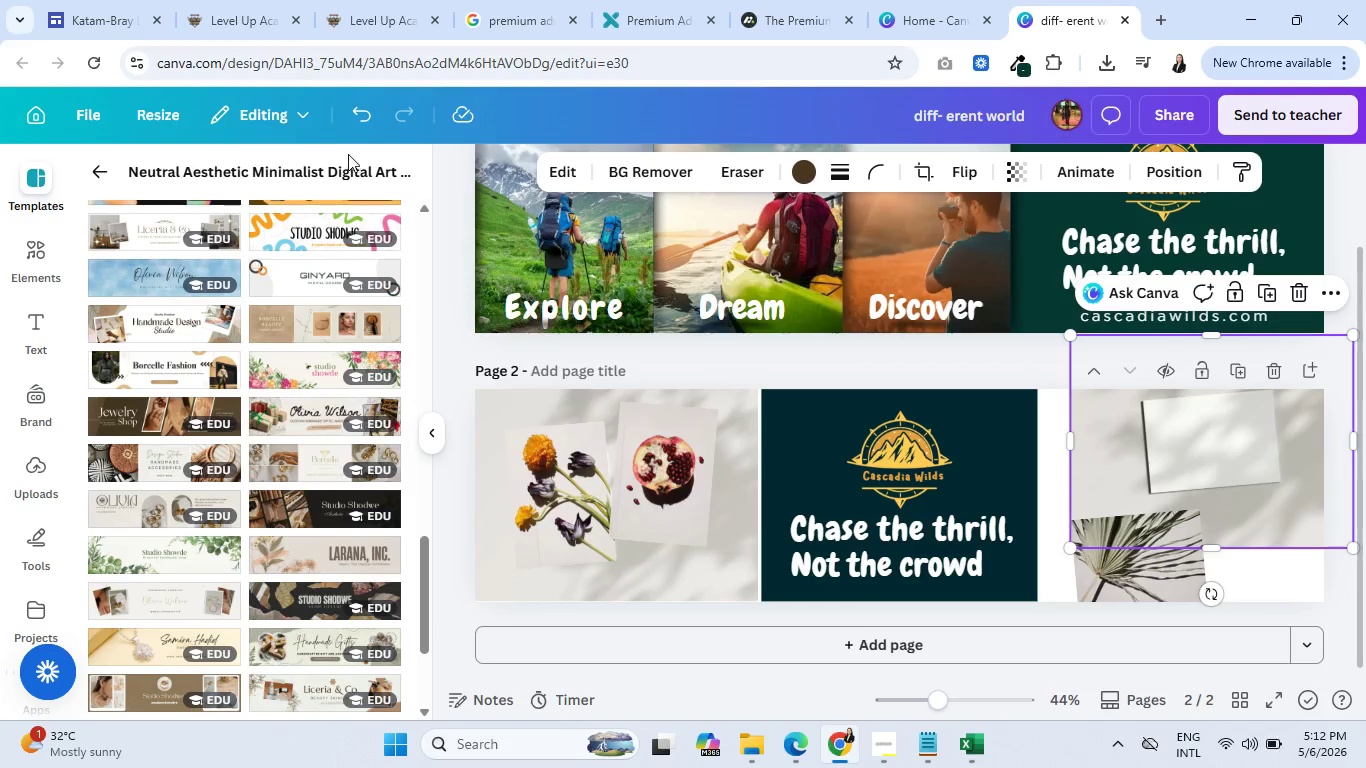 
left_click([357, 126])
 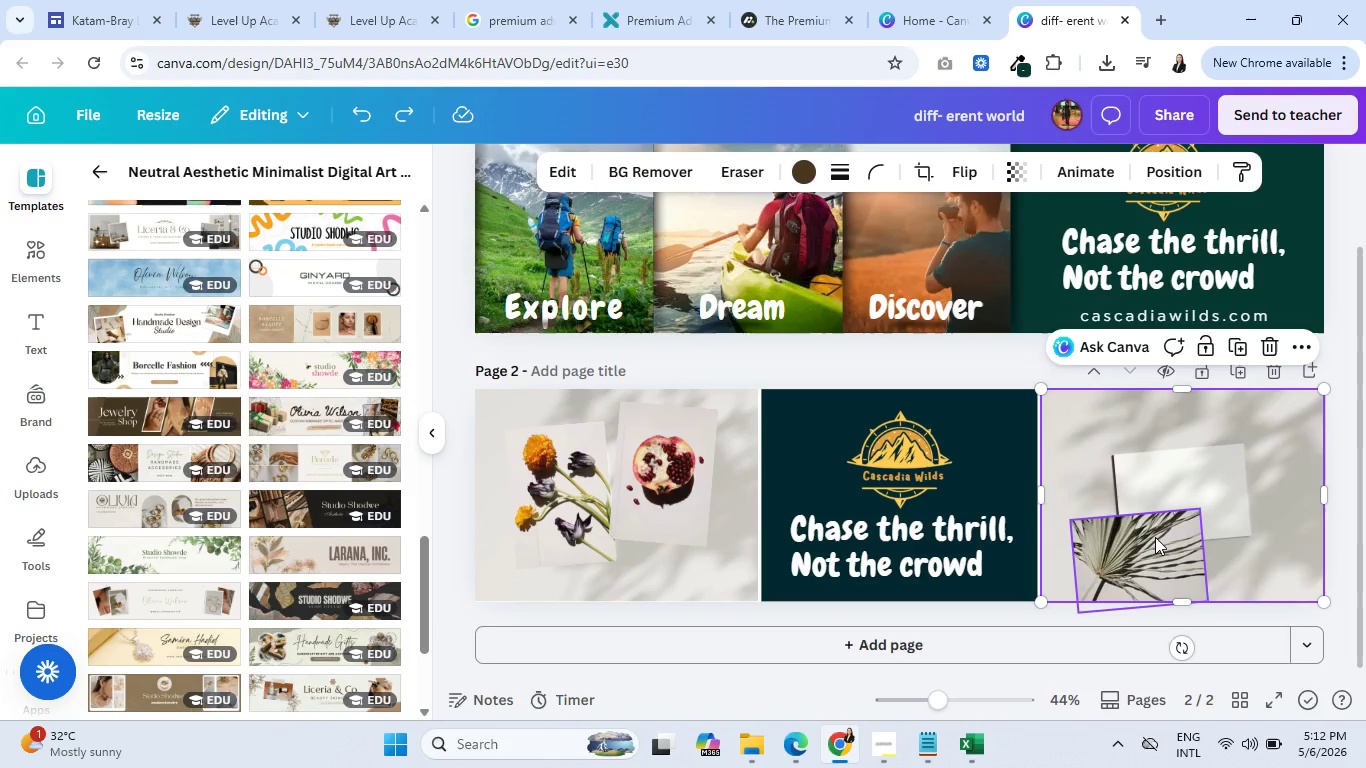 
left_click([1155, 537])
 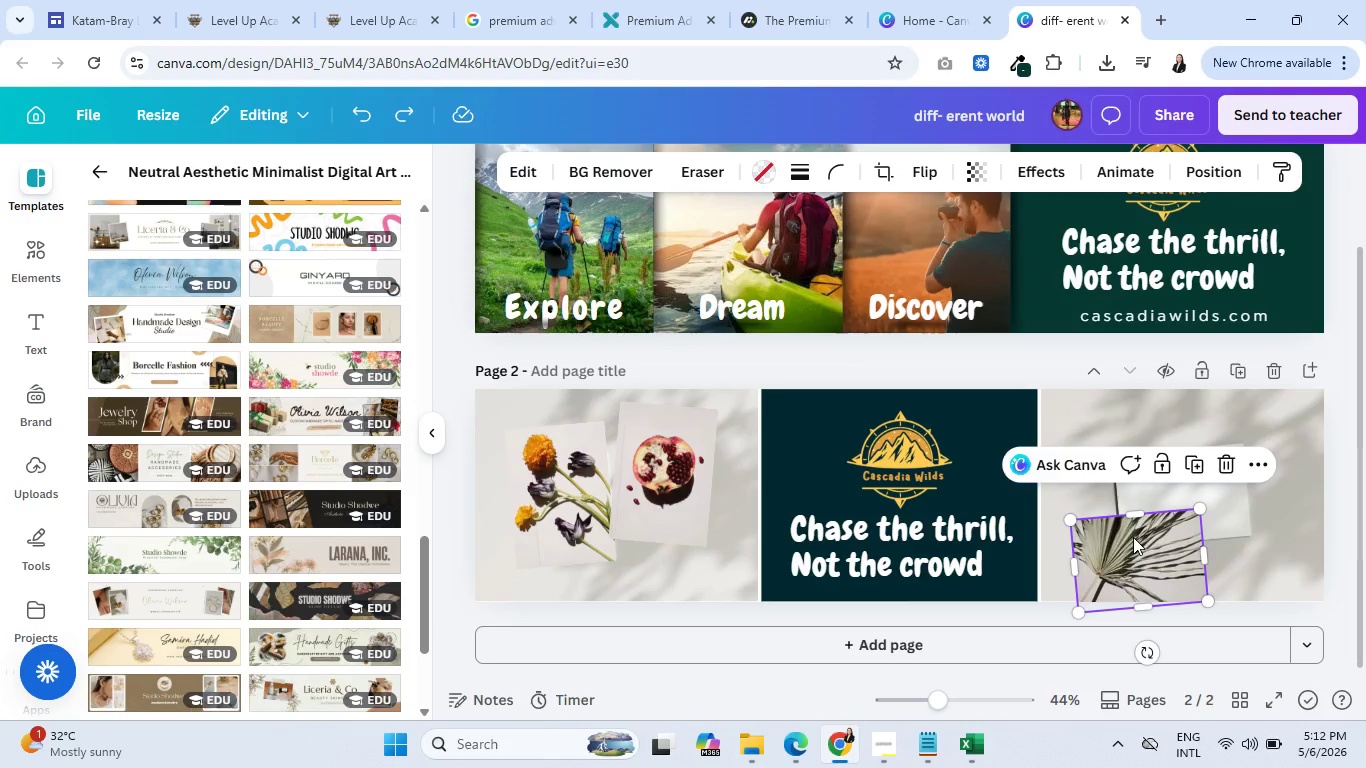 
left_click_drag(start_coordinate=[1133, 537], to_coordinate=[1173, 472])
 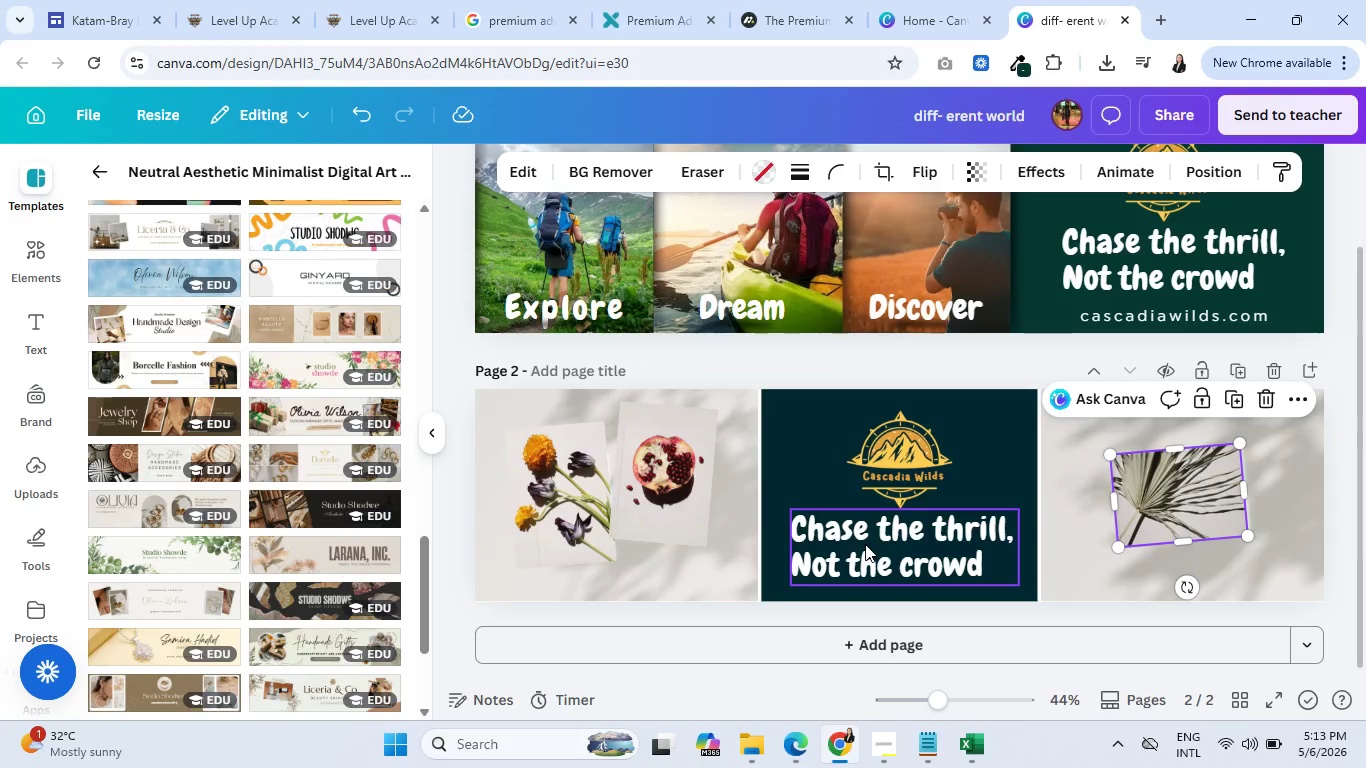 
wait(28.31)
 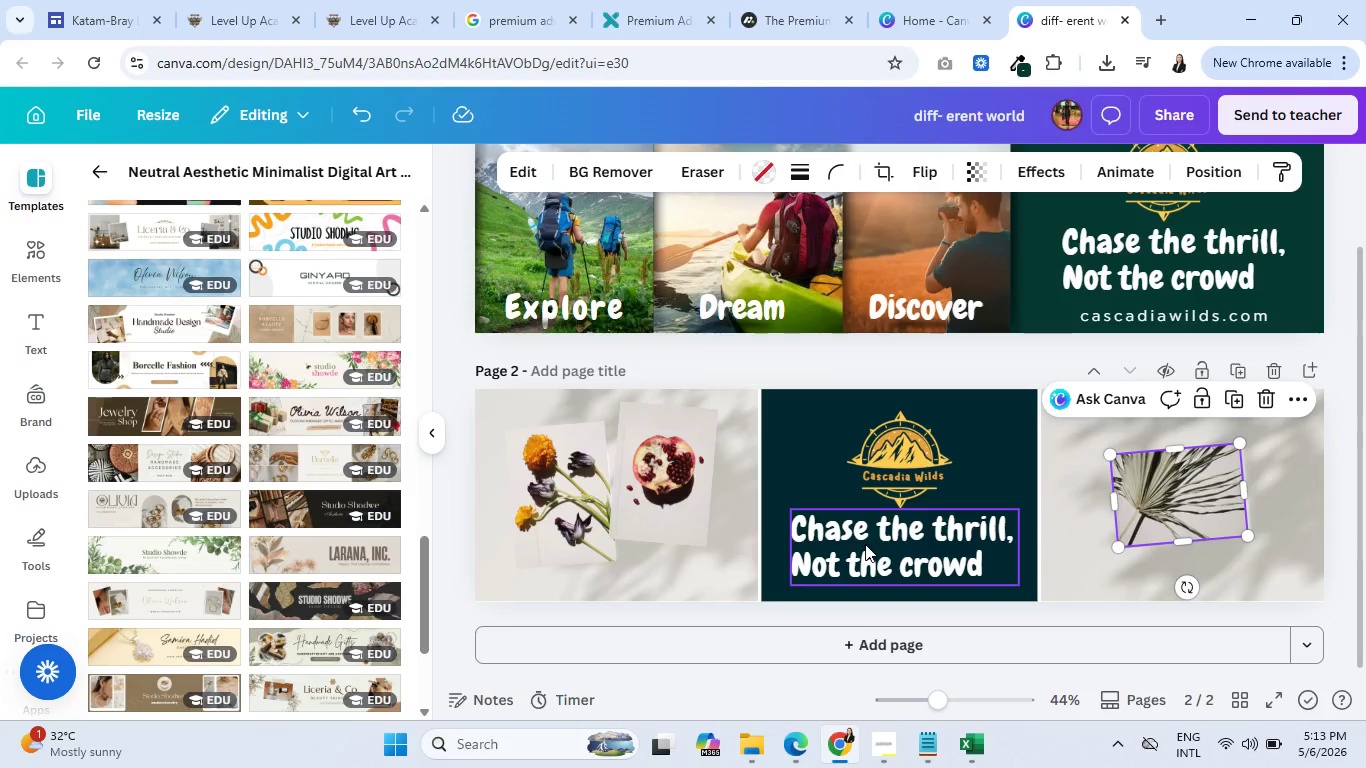 
scroll: coordinate [305, 405], scroll_direction: down, amount: 3.0
 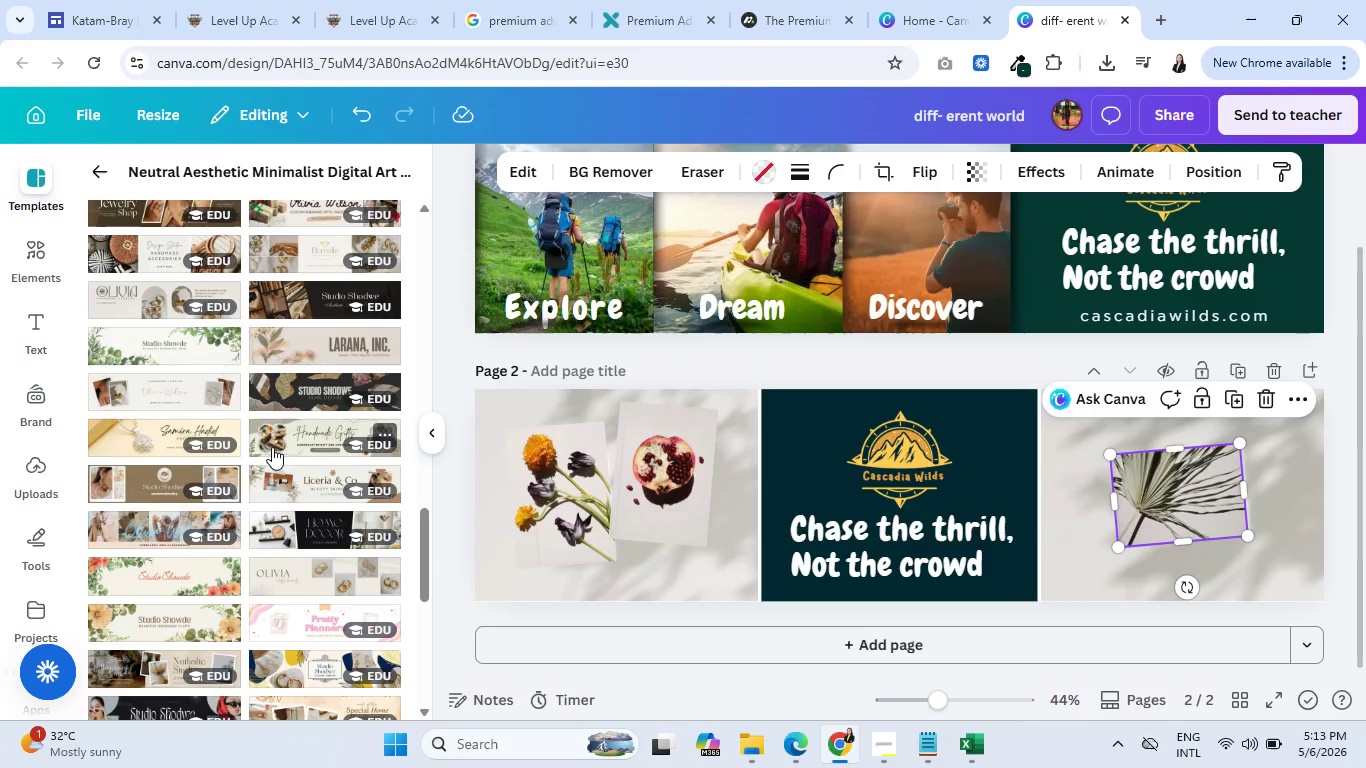 
scroll: coordinate [257, 461], scroll_direction: up, amount: 12.0
 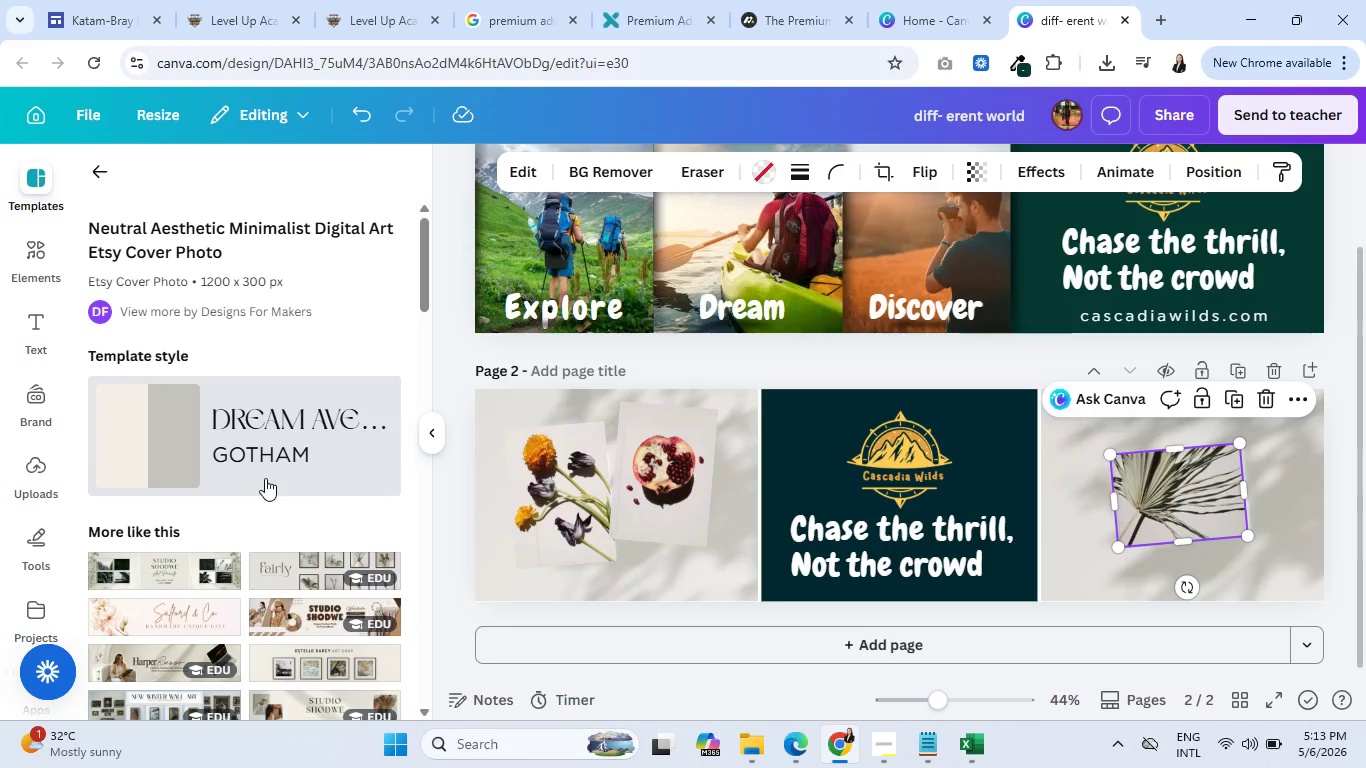 
wait(5.5)
 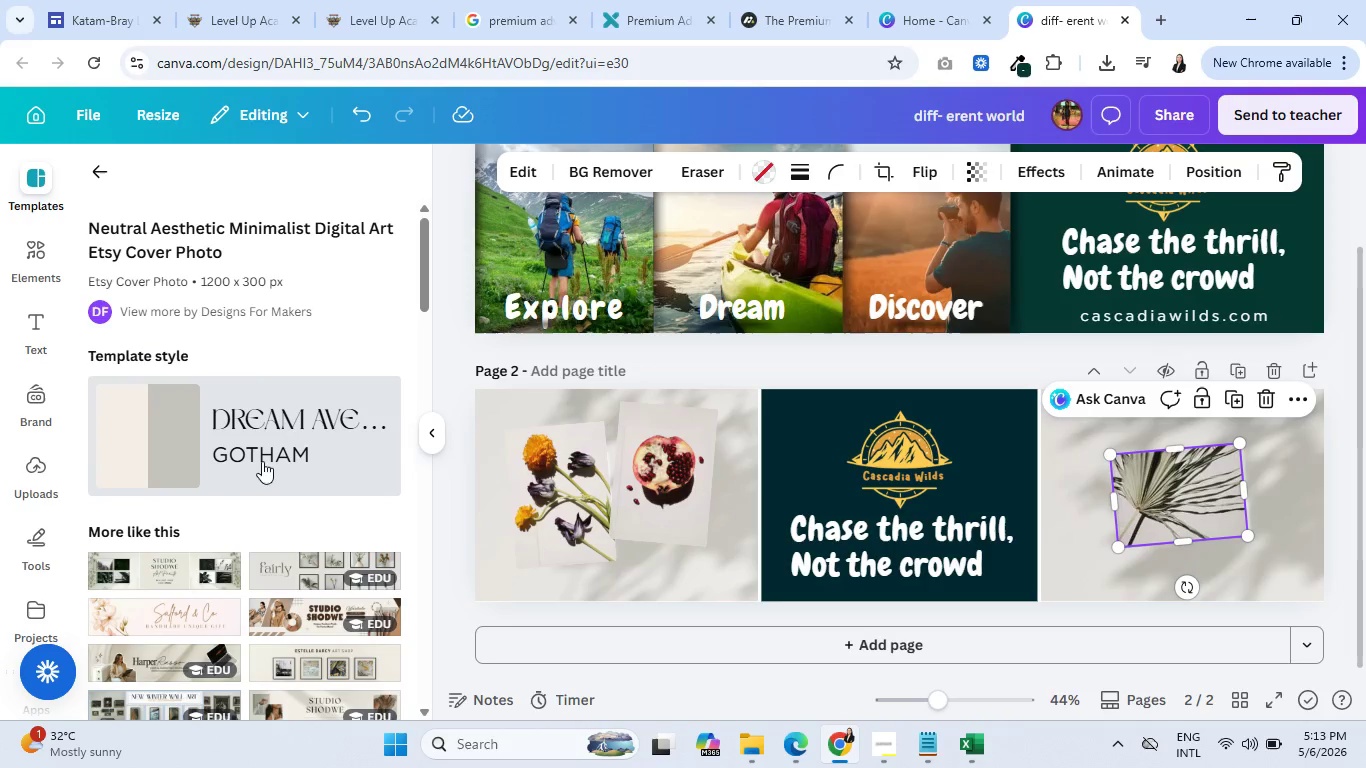 
left_click_drag(start_coordinate=[885, 449], to_coordinate=[885, 434])
 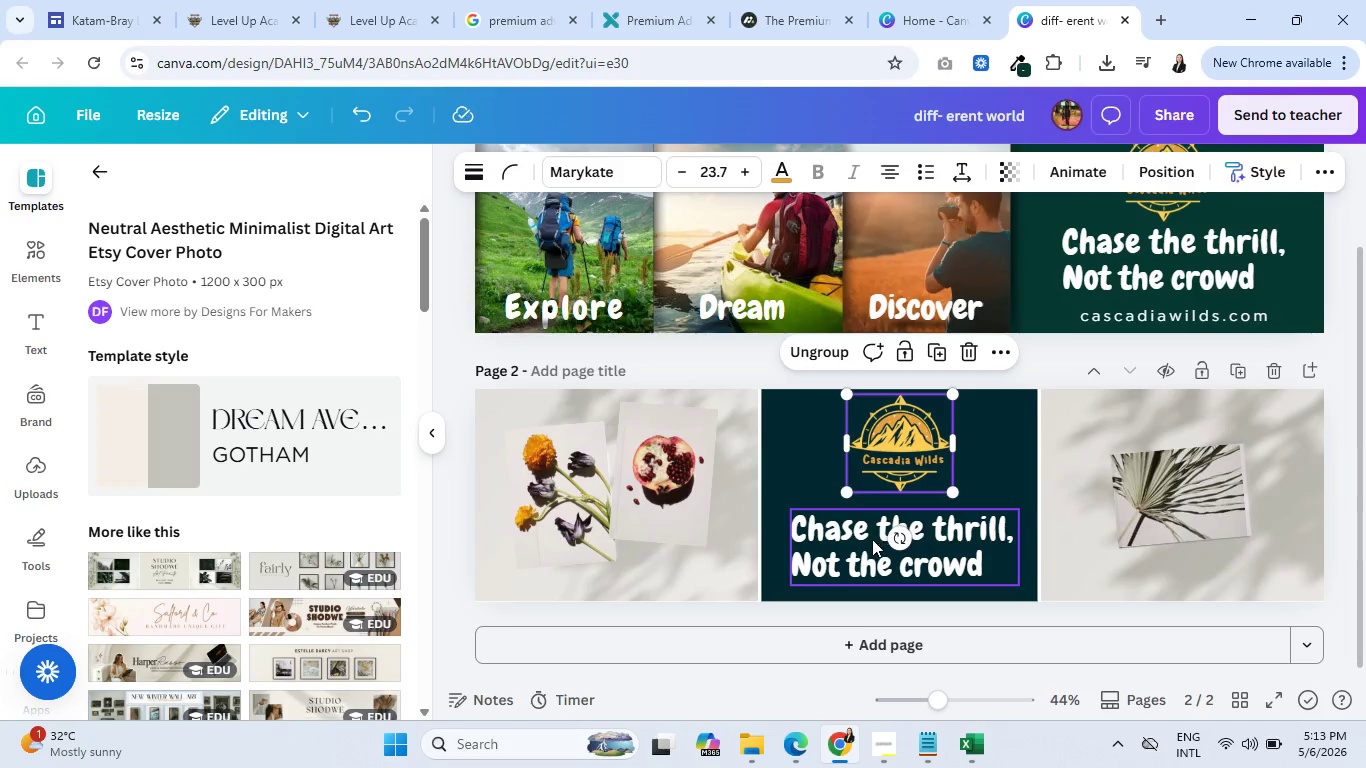 
left_click([872, 539])
 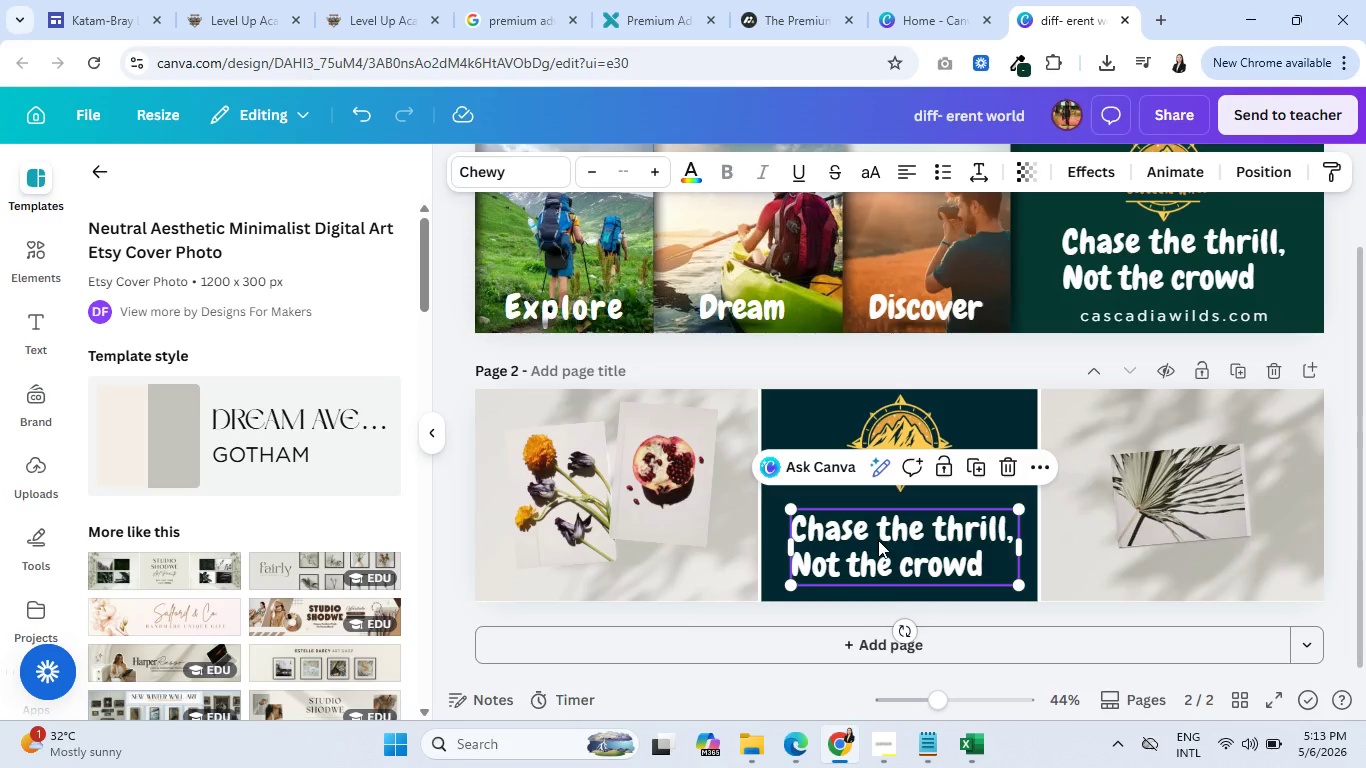 
left_click_drag(start_coordinate=[878, 540], to_coordinate=[876, 524])
 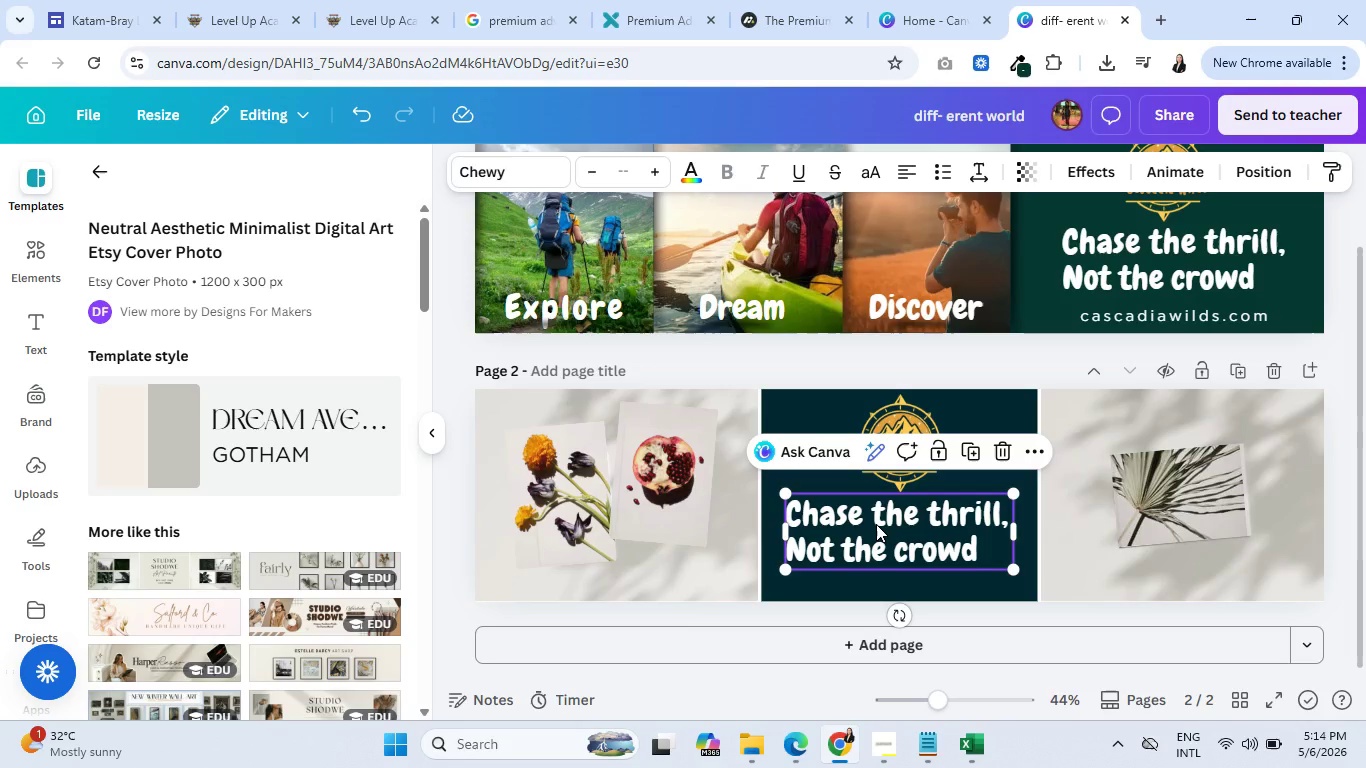 
wait(26.78)
 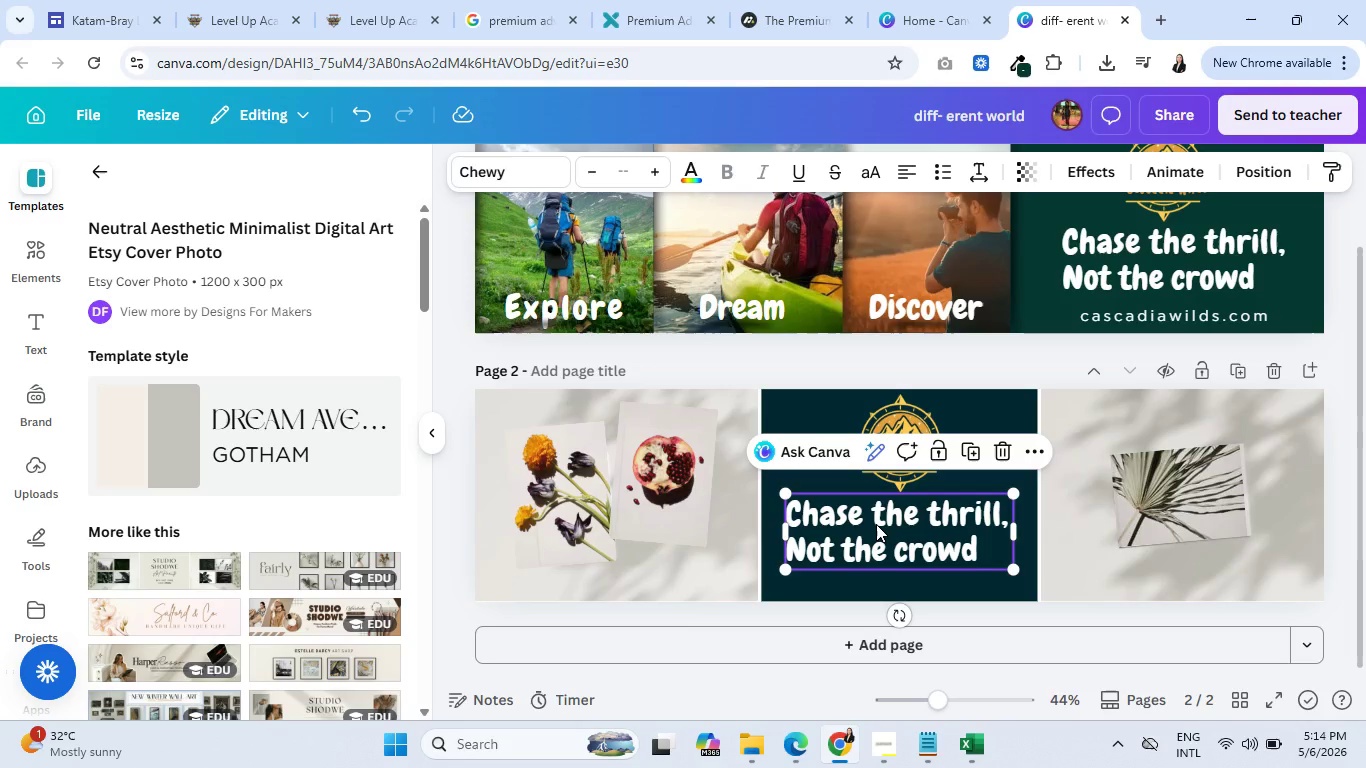 
double_click([876, 524])
 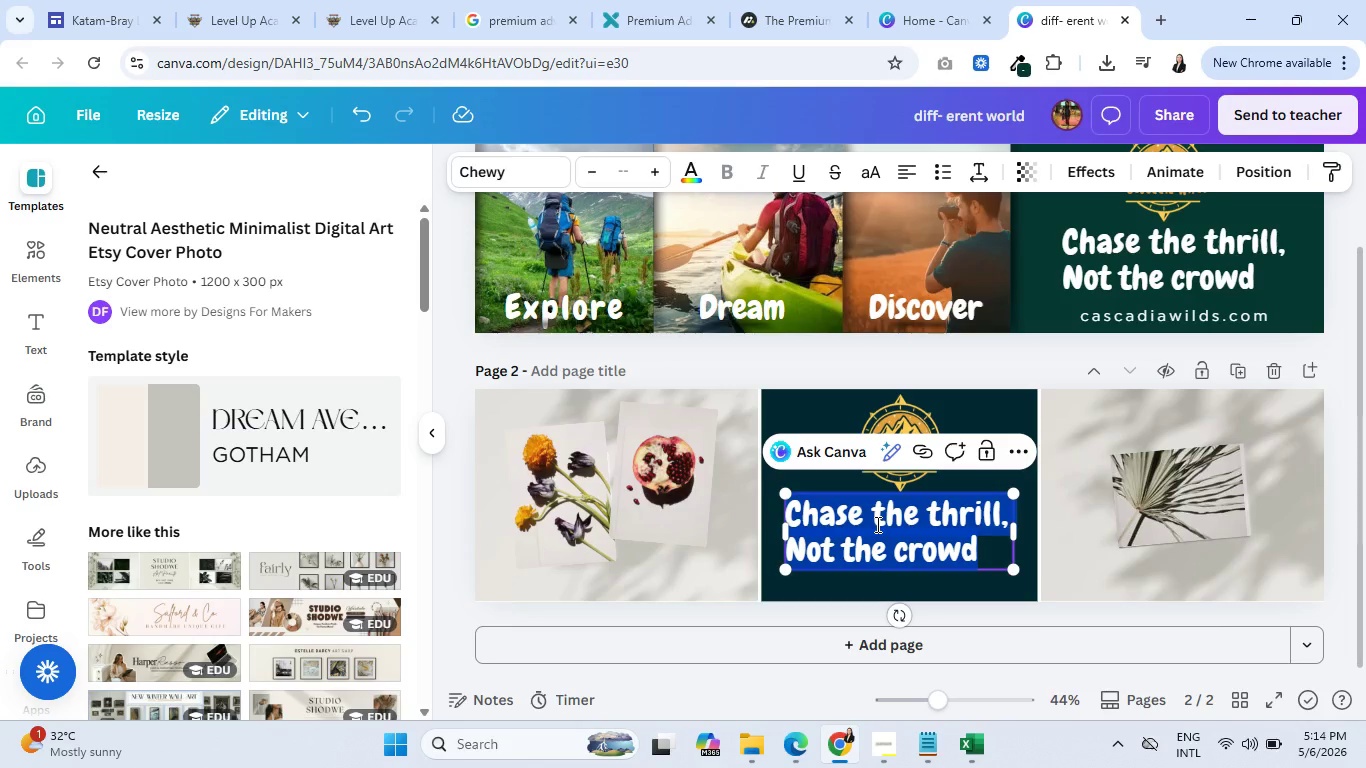 
key(Shift+W)
 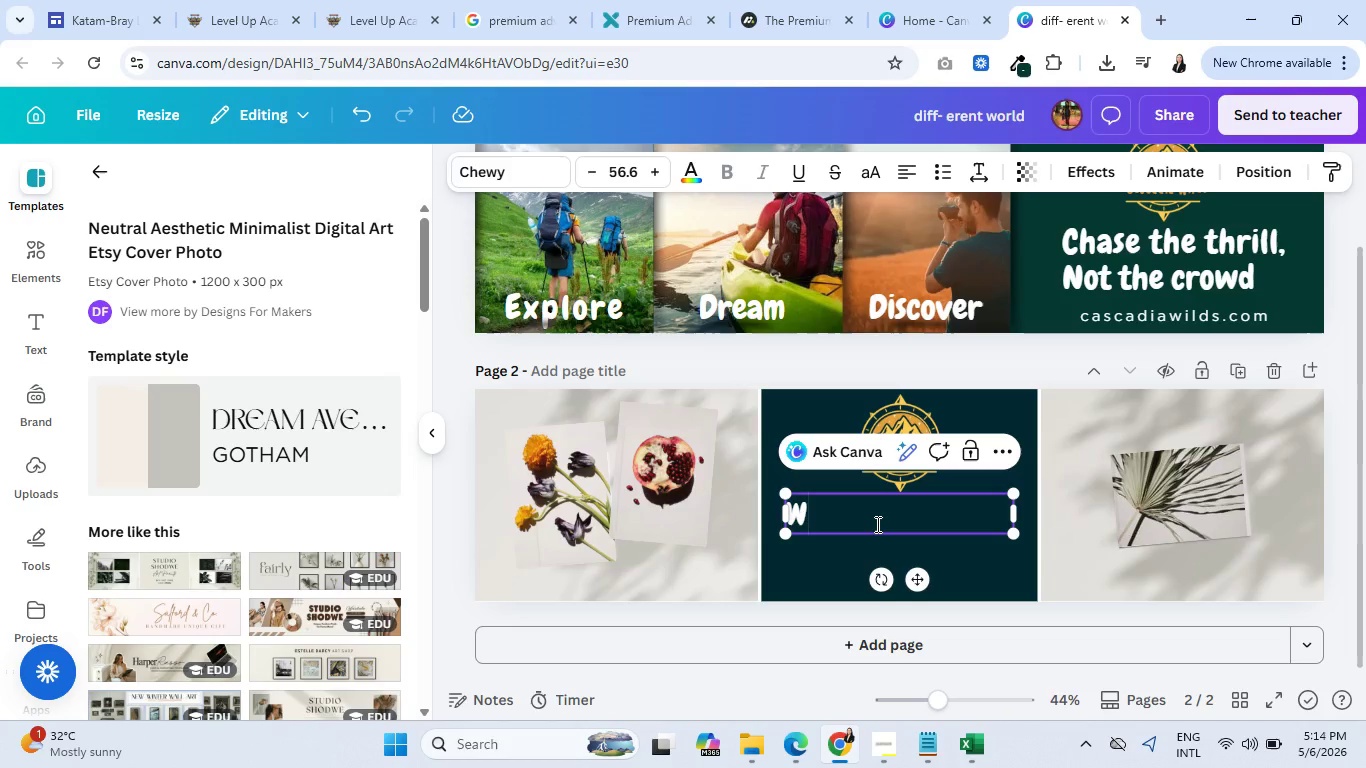 
type(ander, click)
key(Backspace)
key(Backspace)
key(Backspace)
key(Backspace)
key(Backspace)
key(Backspace)
 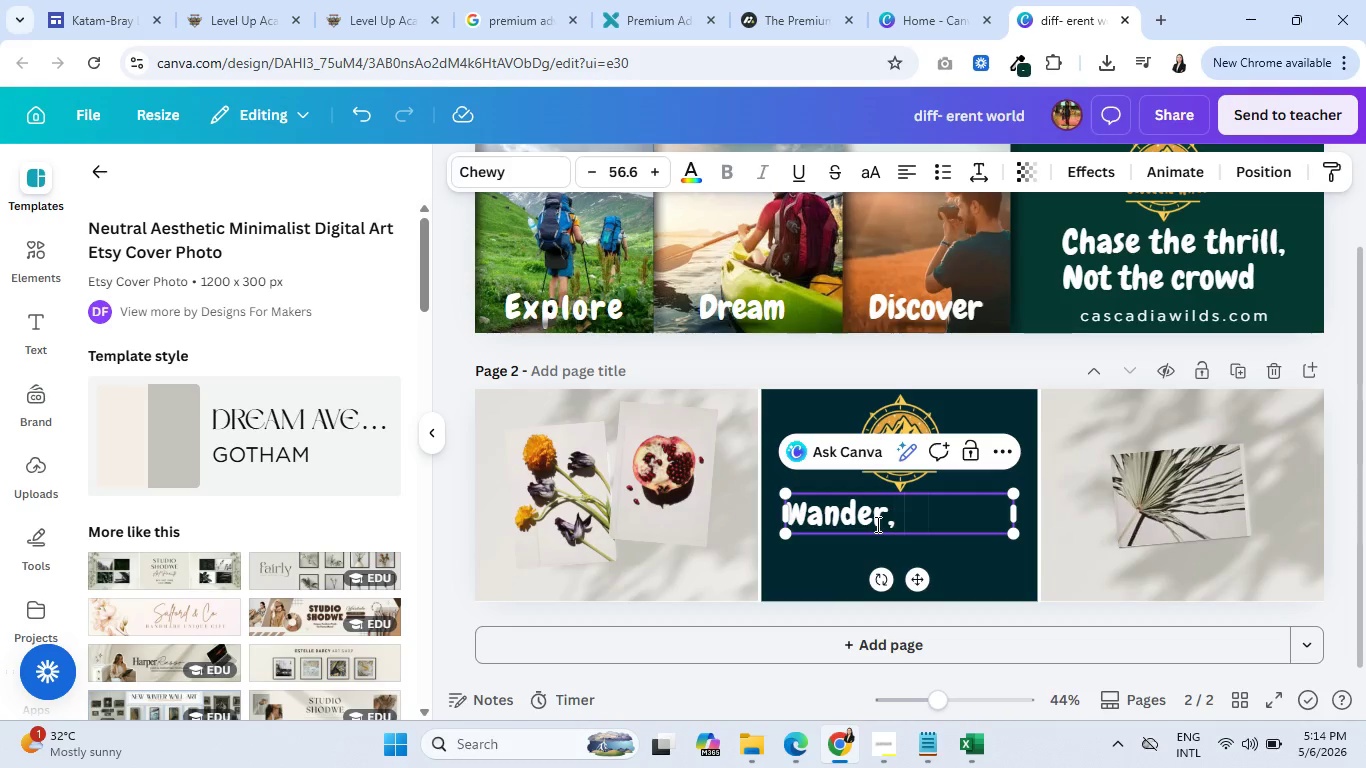 
type( Click, Cherish)
 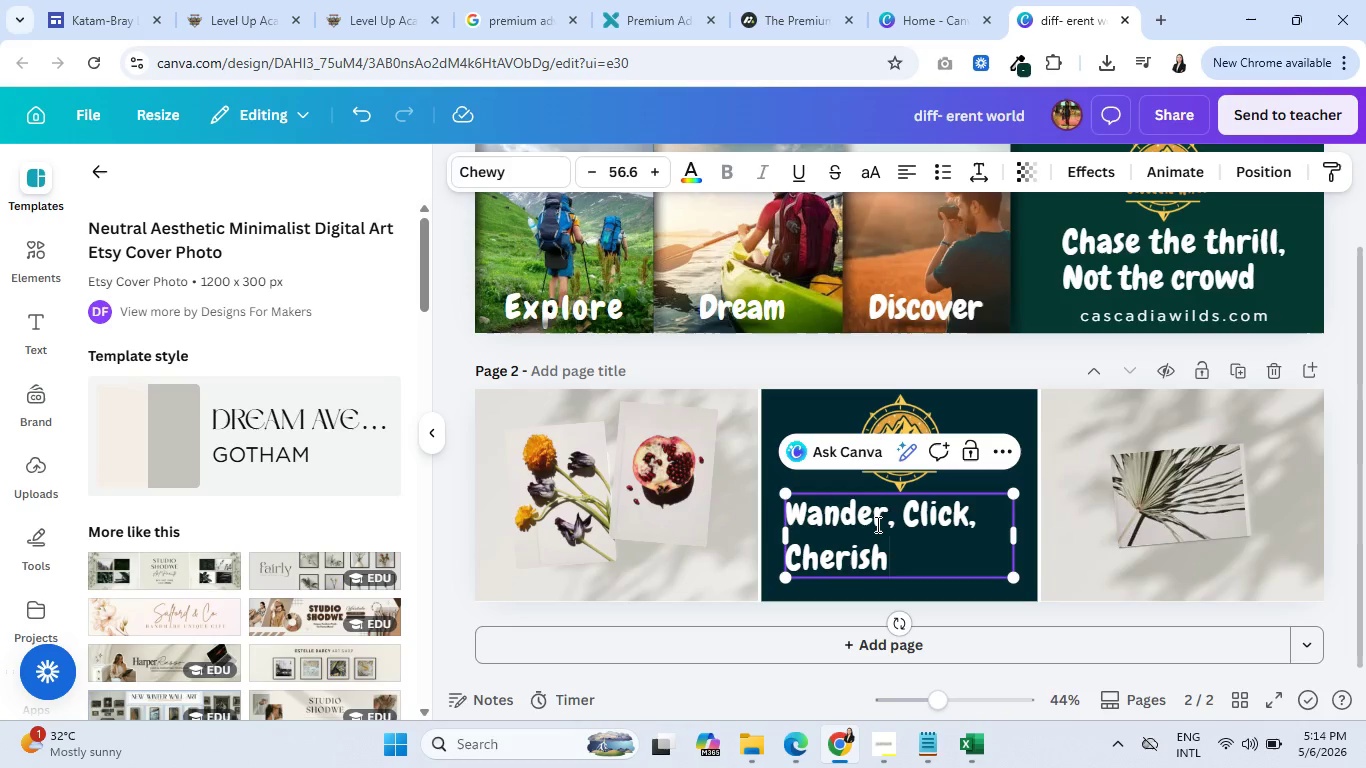 
left_click([909, 174])
 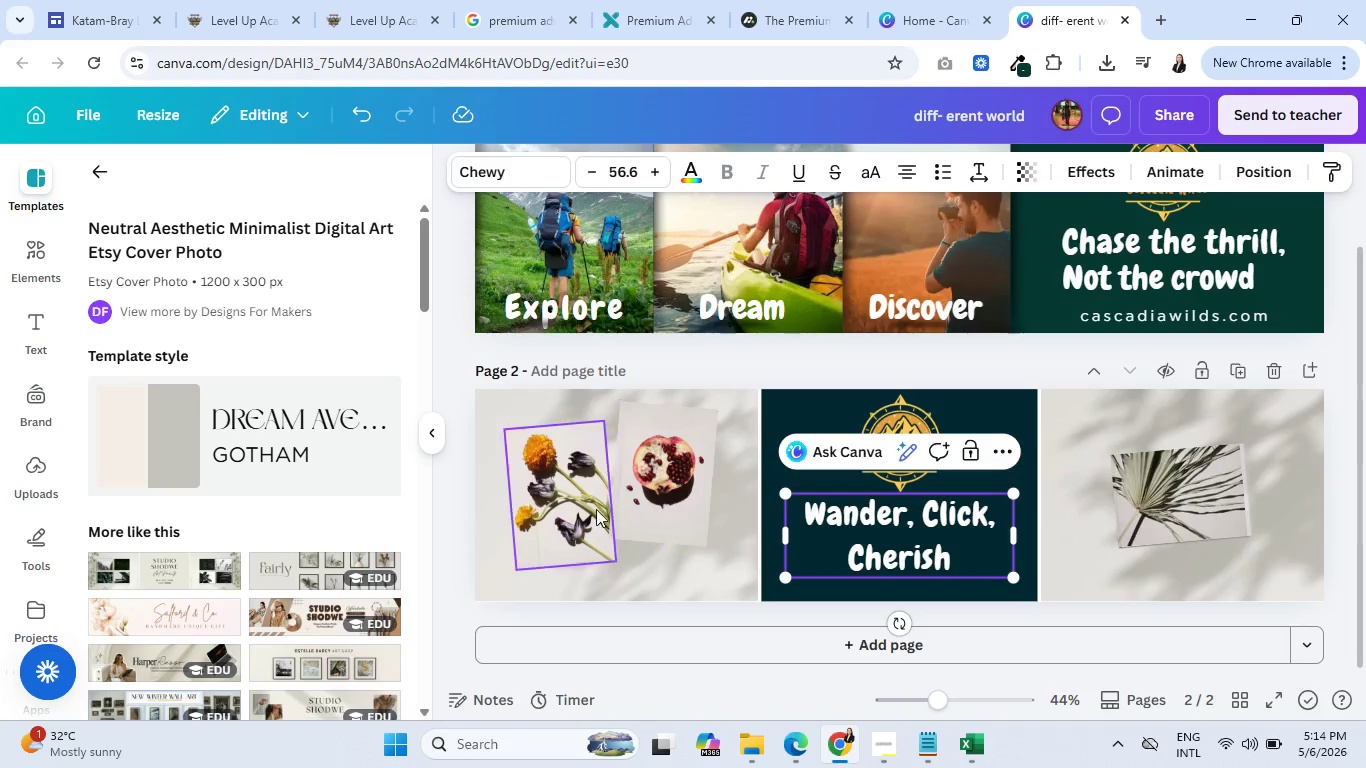 
left_click([537, 484])
 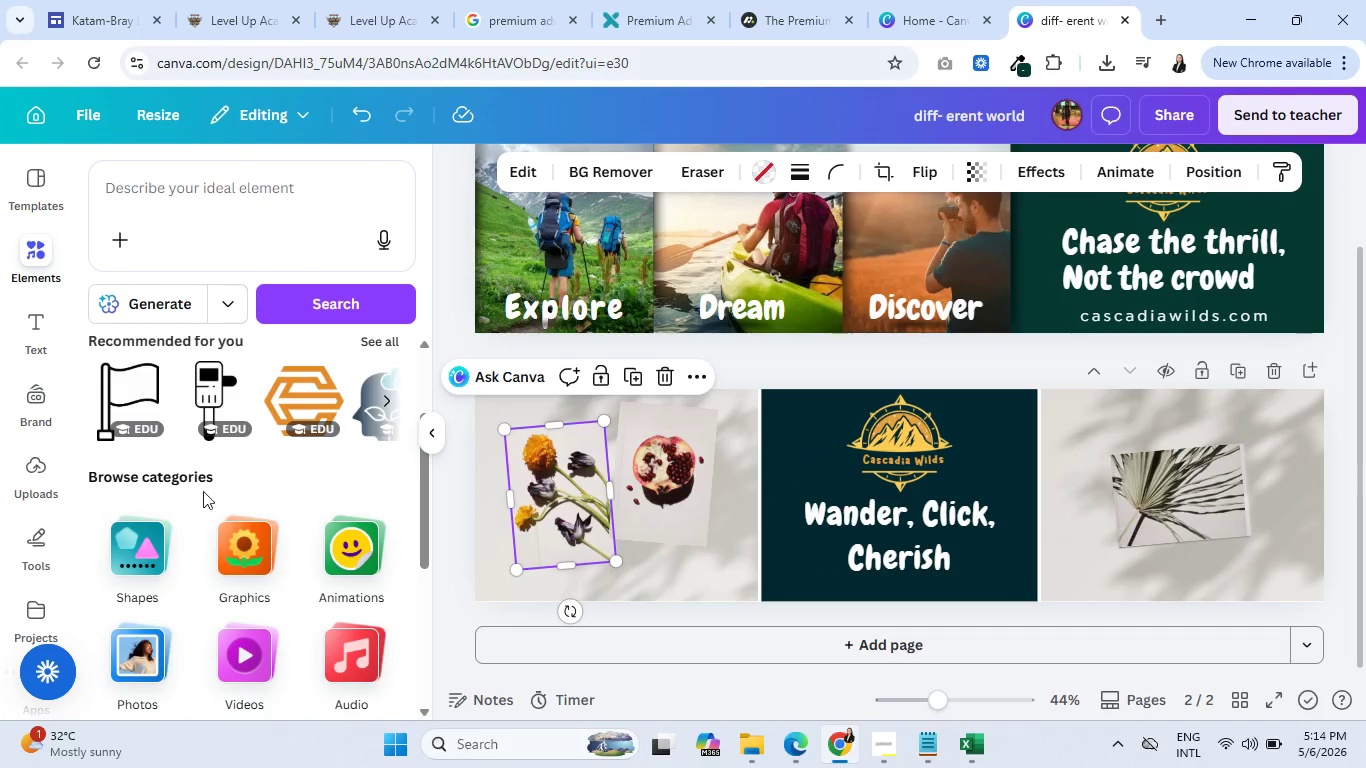 
scroll: coordinate [215, 499], scroll_direction: down, amount: 2.0
 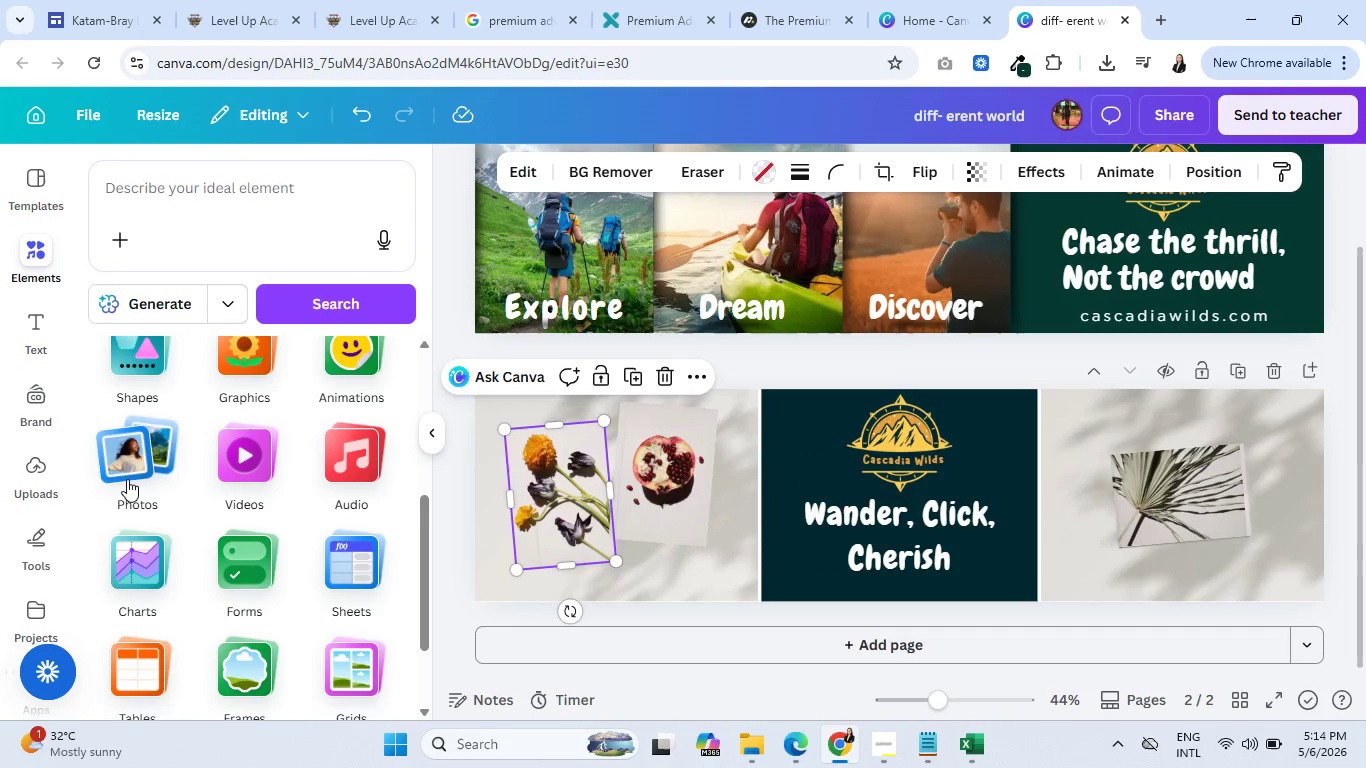 
left_click([129, 470])
 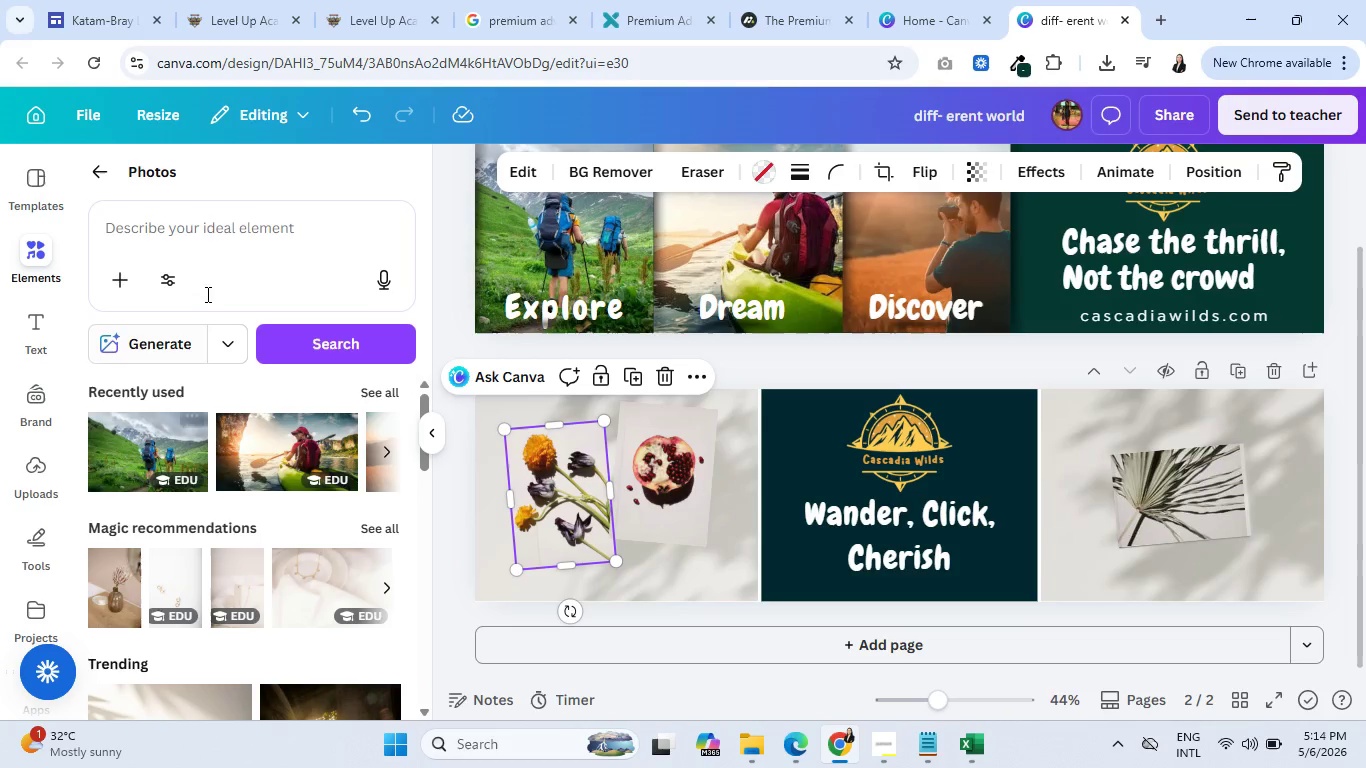 
left_click([211, 229])
 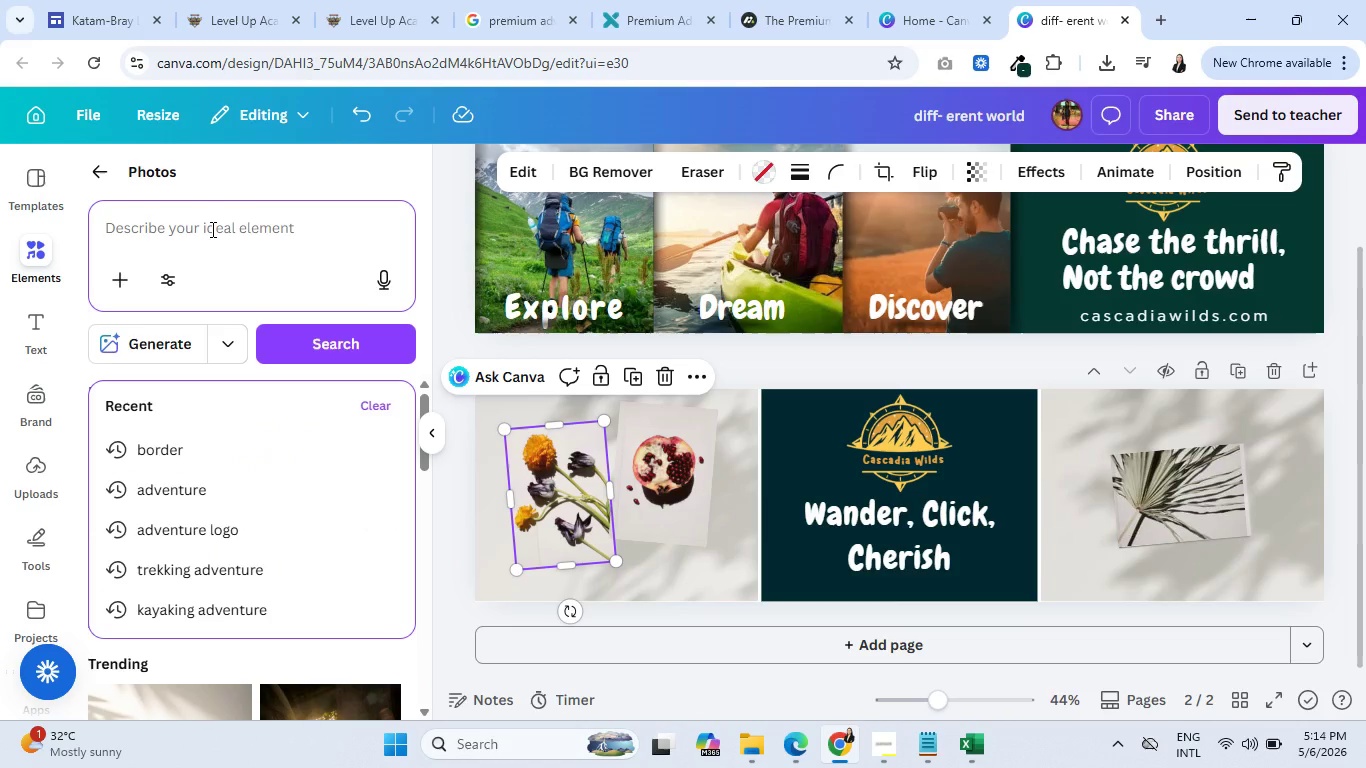 
type(photography adventure)
 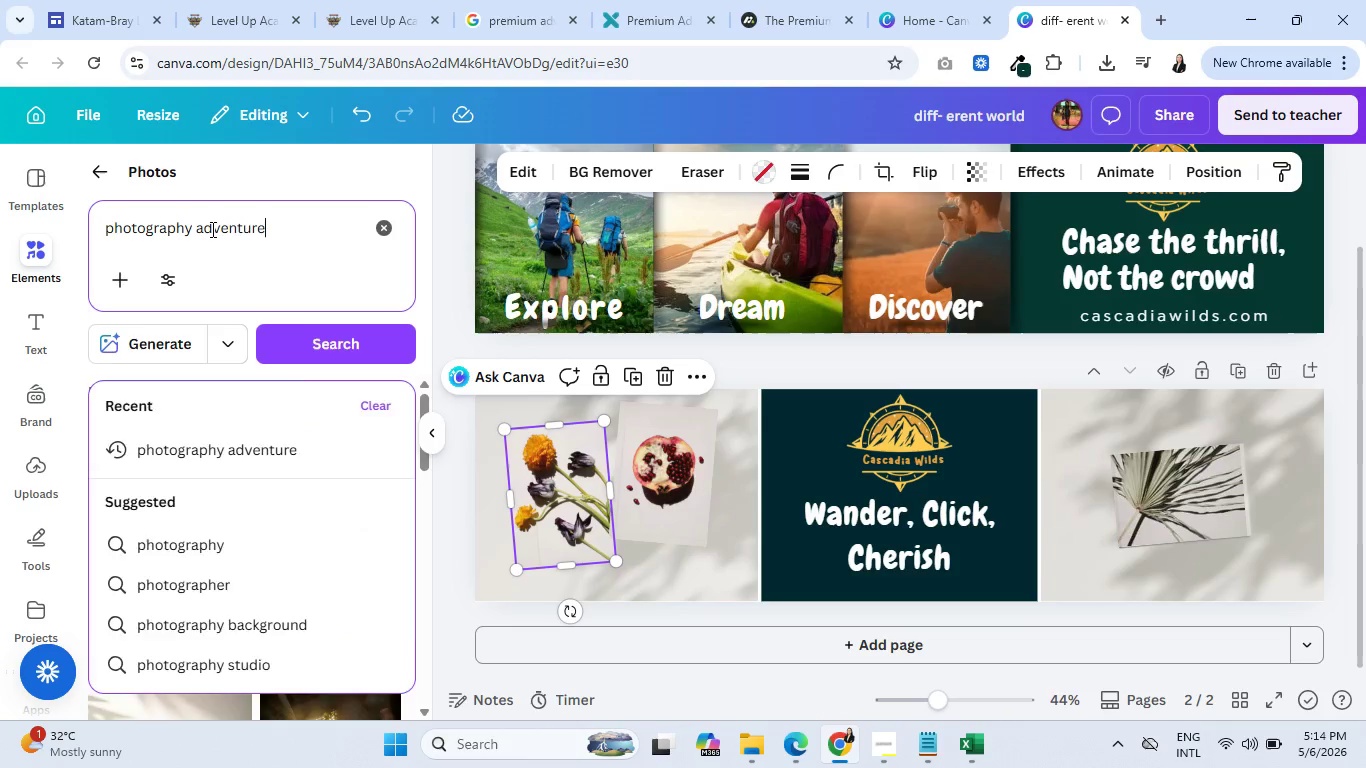 
key(Enter)
 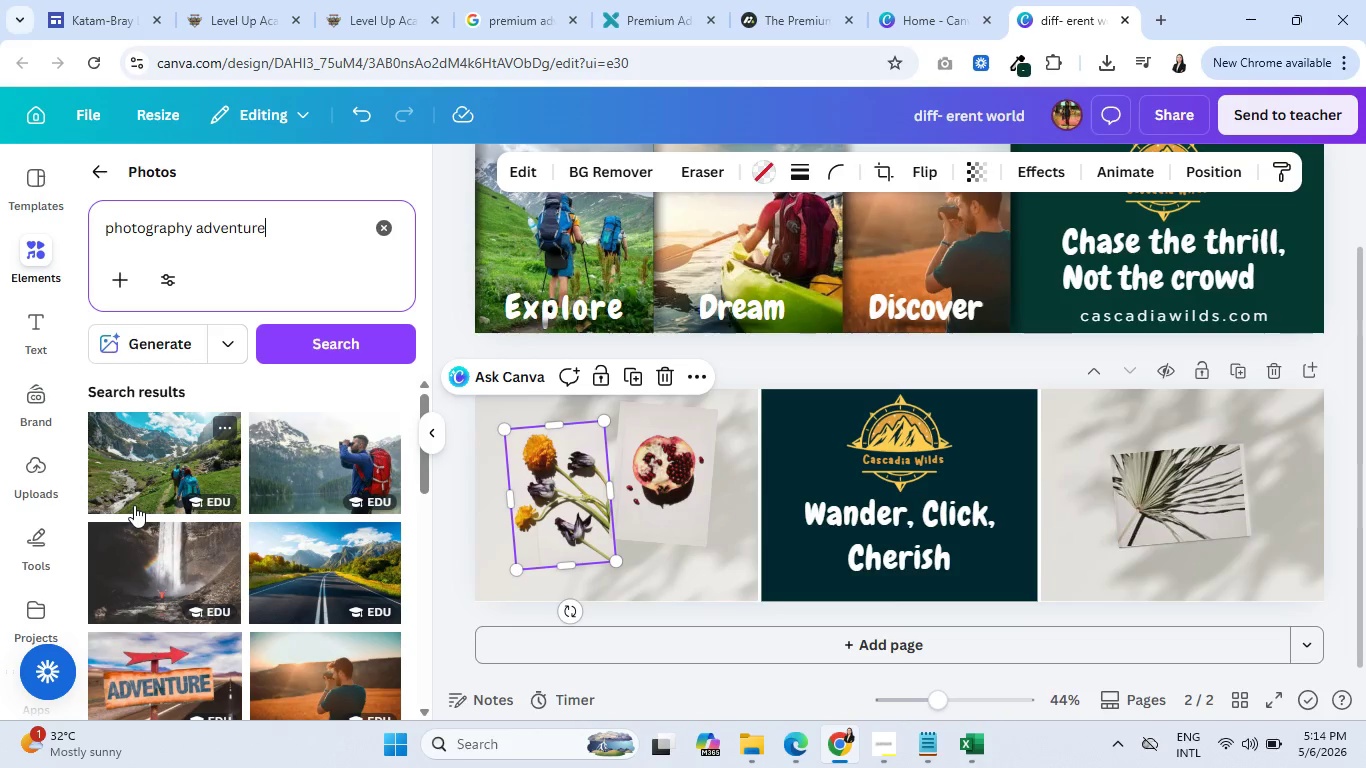 
scroll: coordinate [123, 541], scroll_direction: down, amount: 4.0
 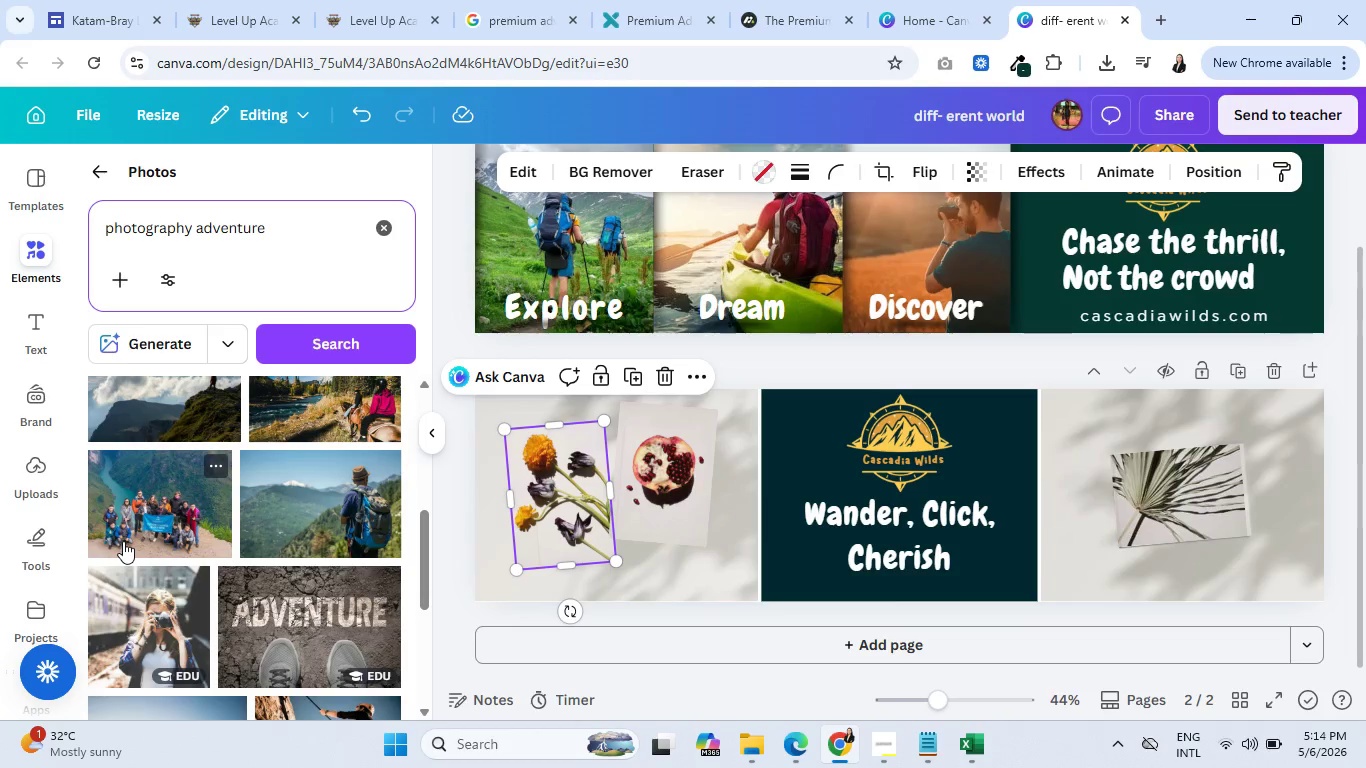 
scroll: coordinate [123, 541], scroll_direction: up, amount: 1.0
 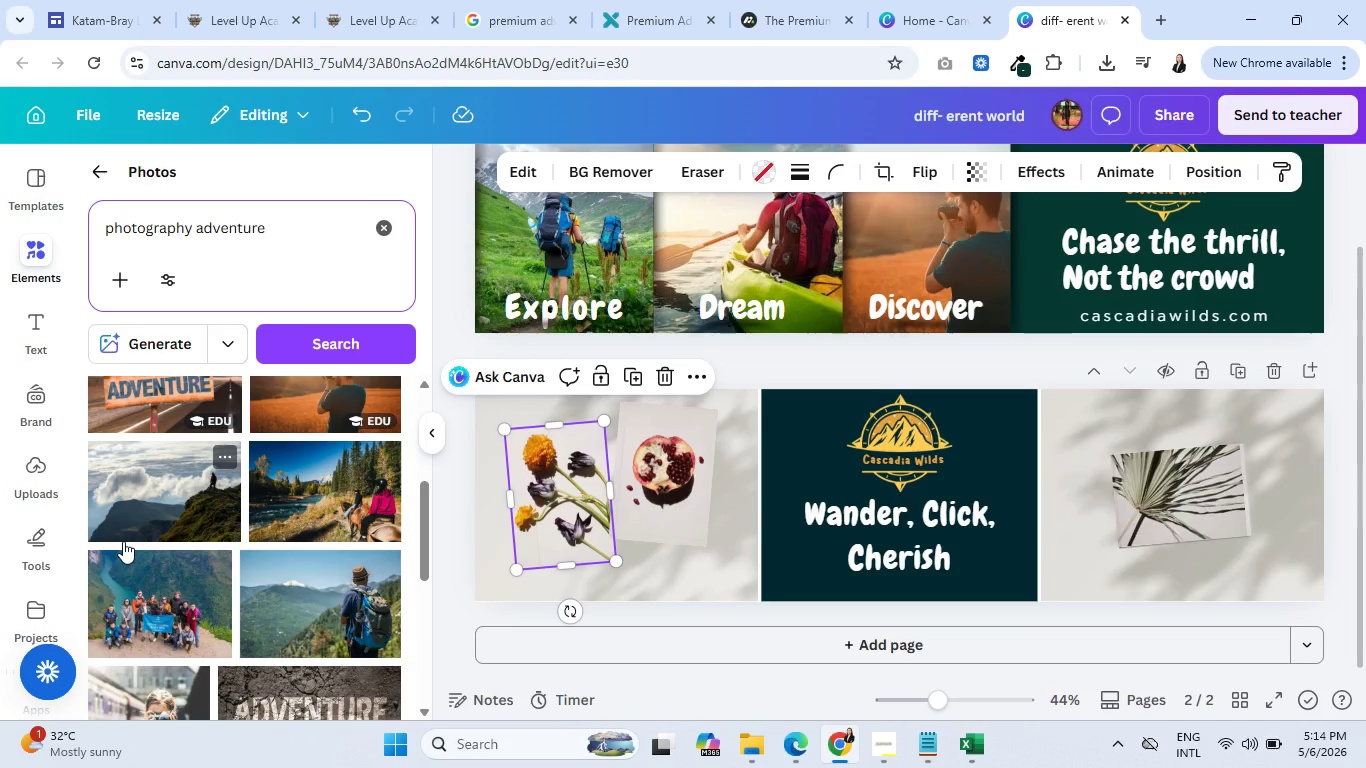 
scroll: coordinate [229, 514], scroll_direction: down, amount: 7.0
 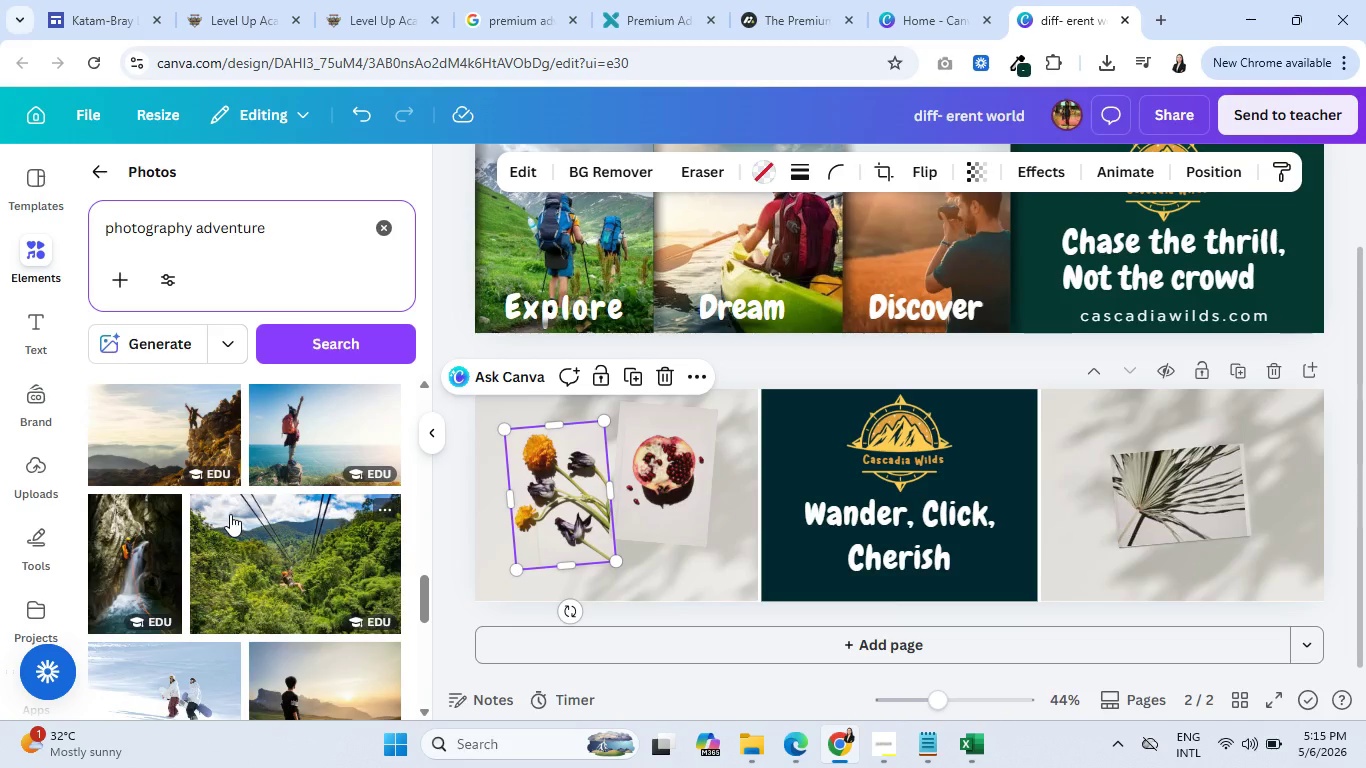 
scroll: coordinate [230, 514], scroll_direction: down, amount: 1.0
 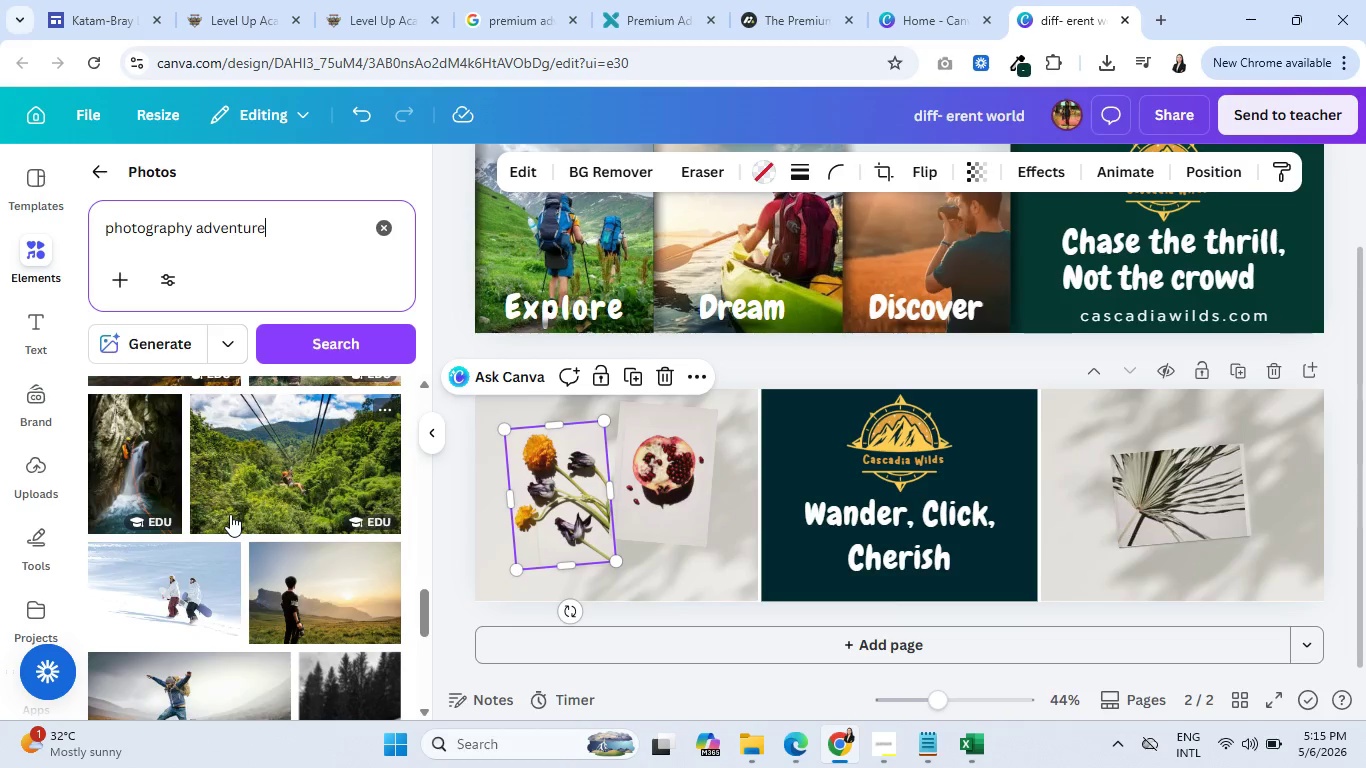 
mouse_move([327, 585])
 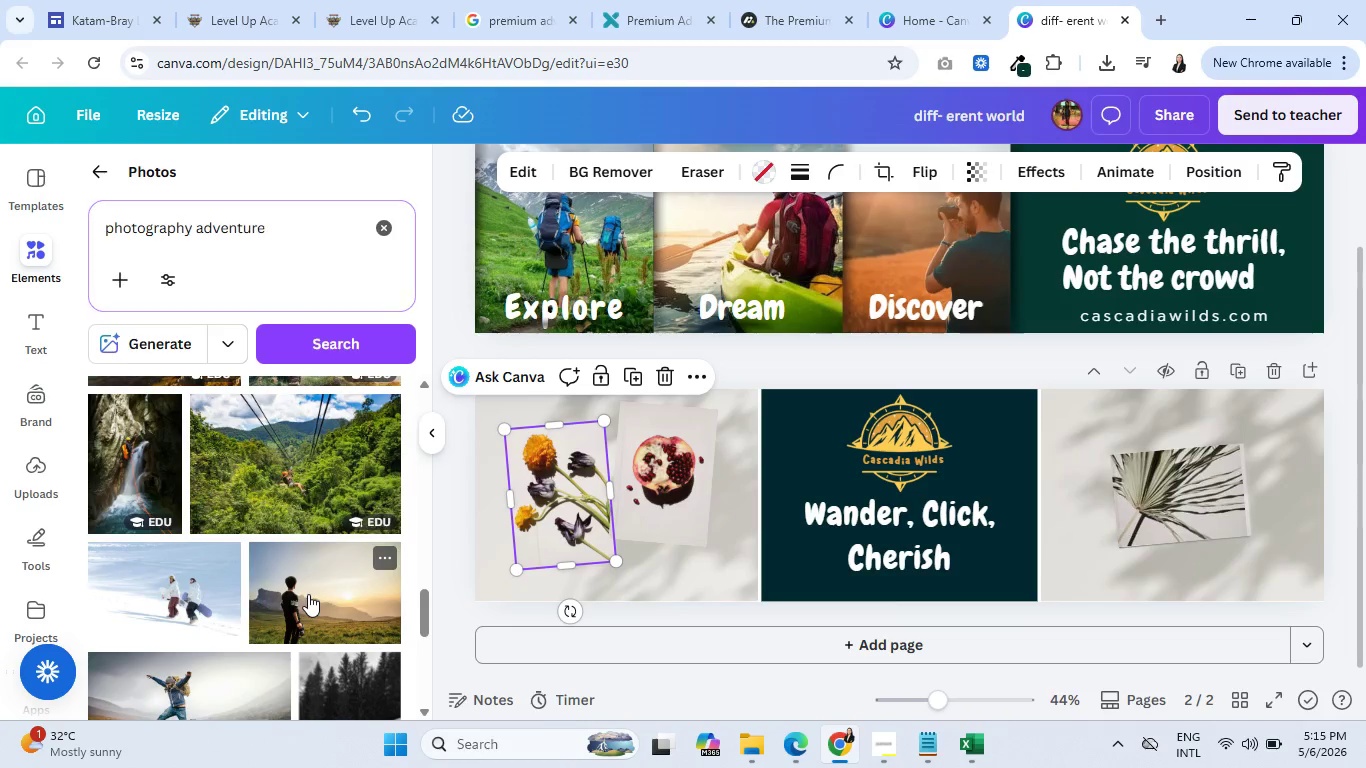 
left_click([308, 594])
 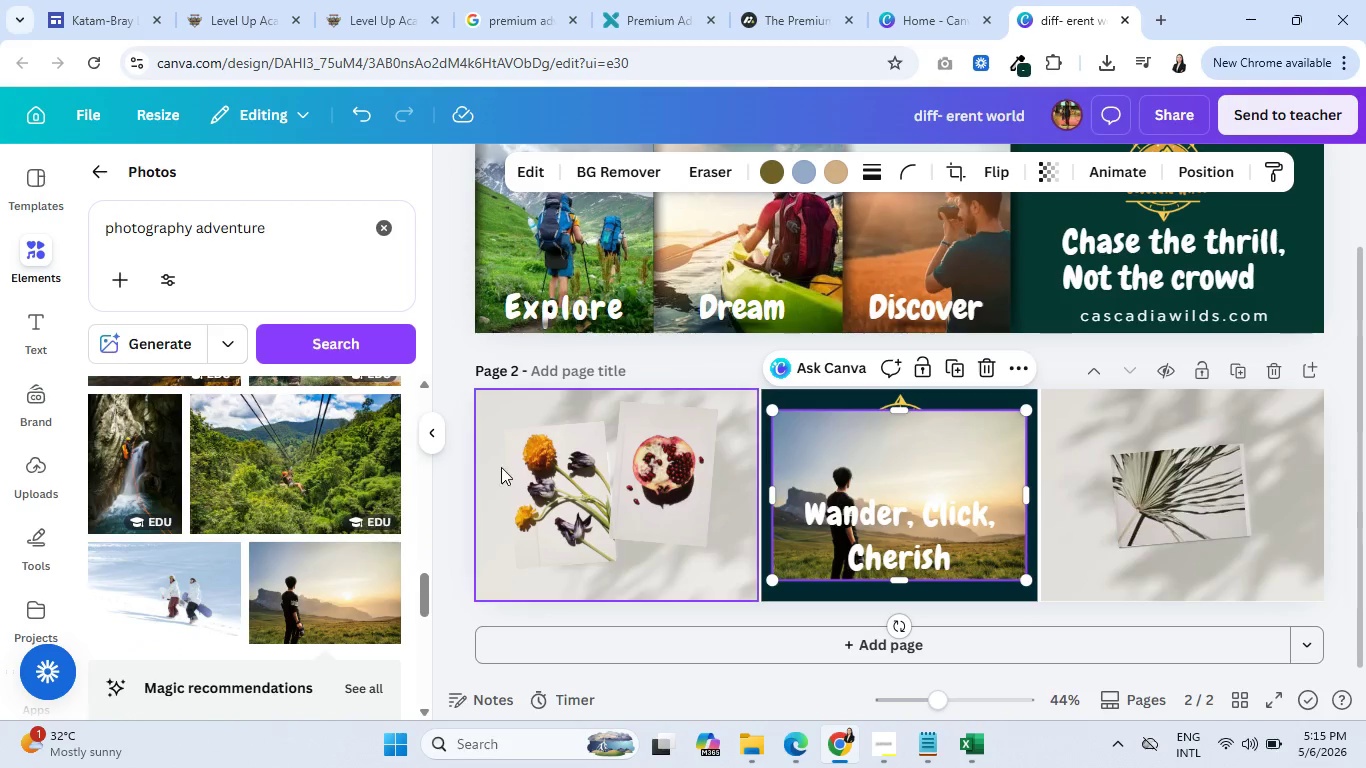 
left_click([546, 471])
 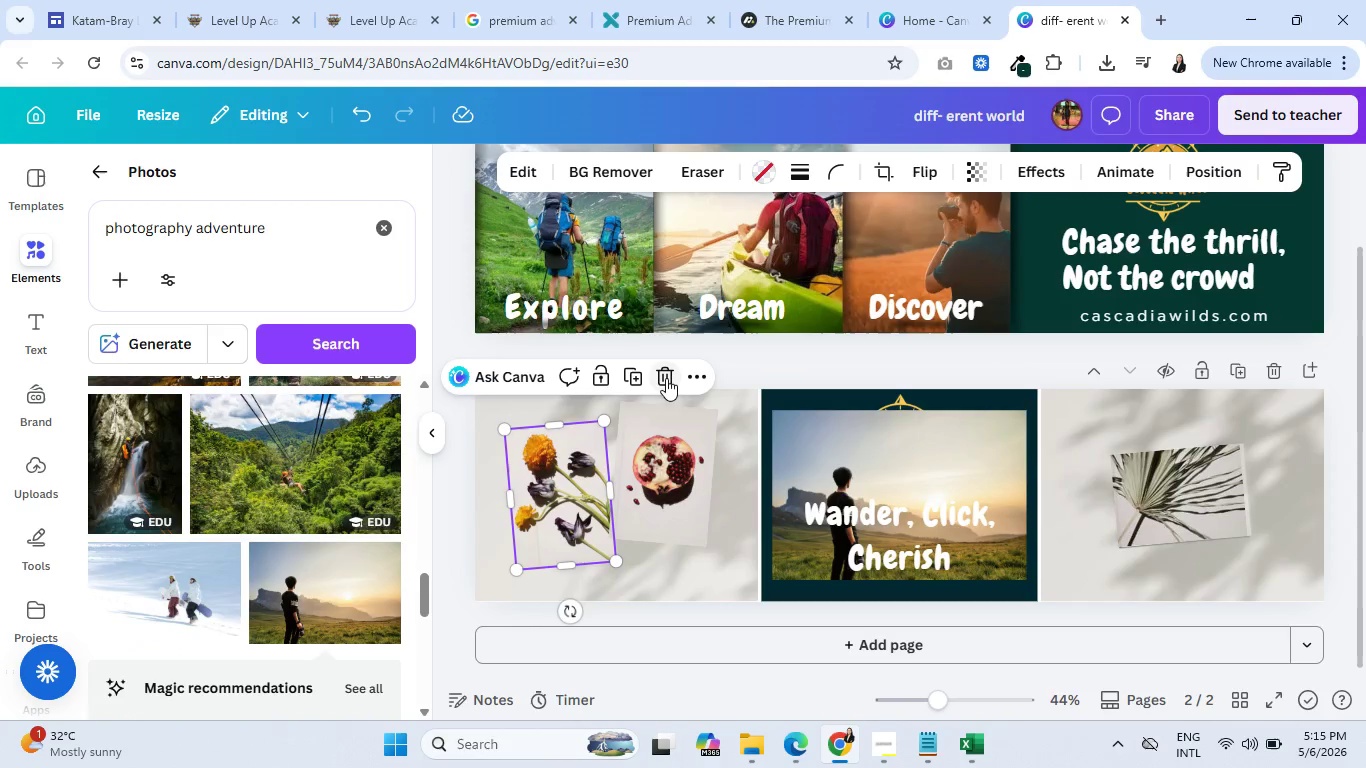 
left_click([664, 378])
 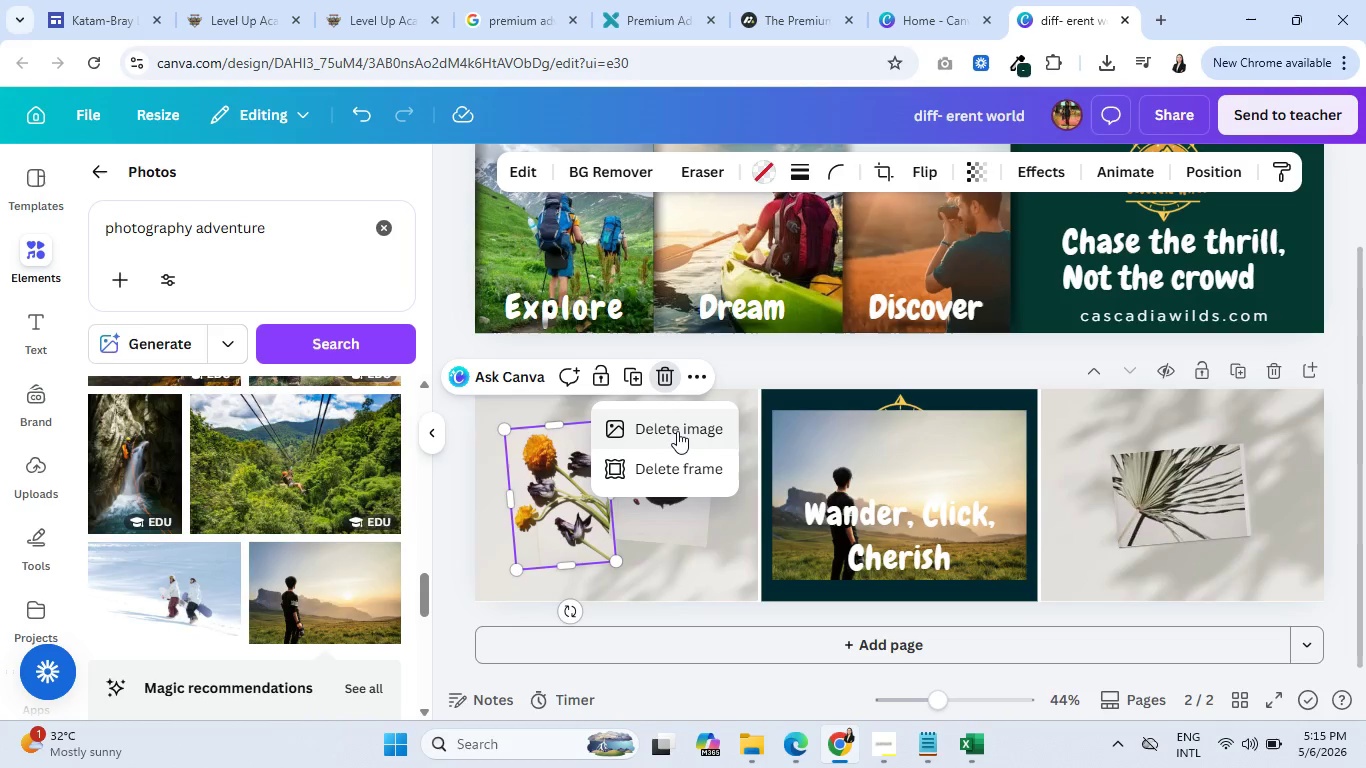 
left_click([679, 428])
 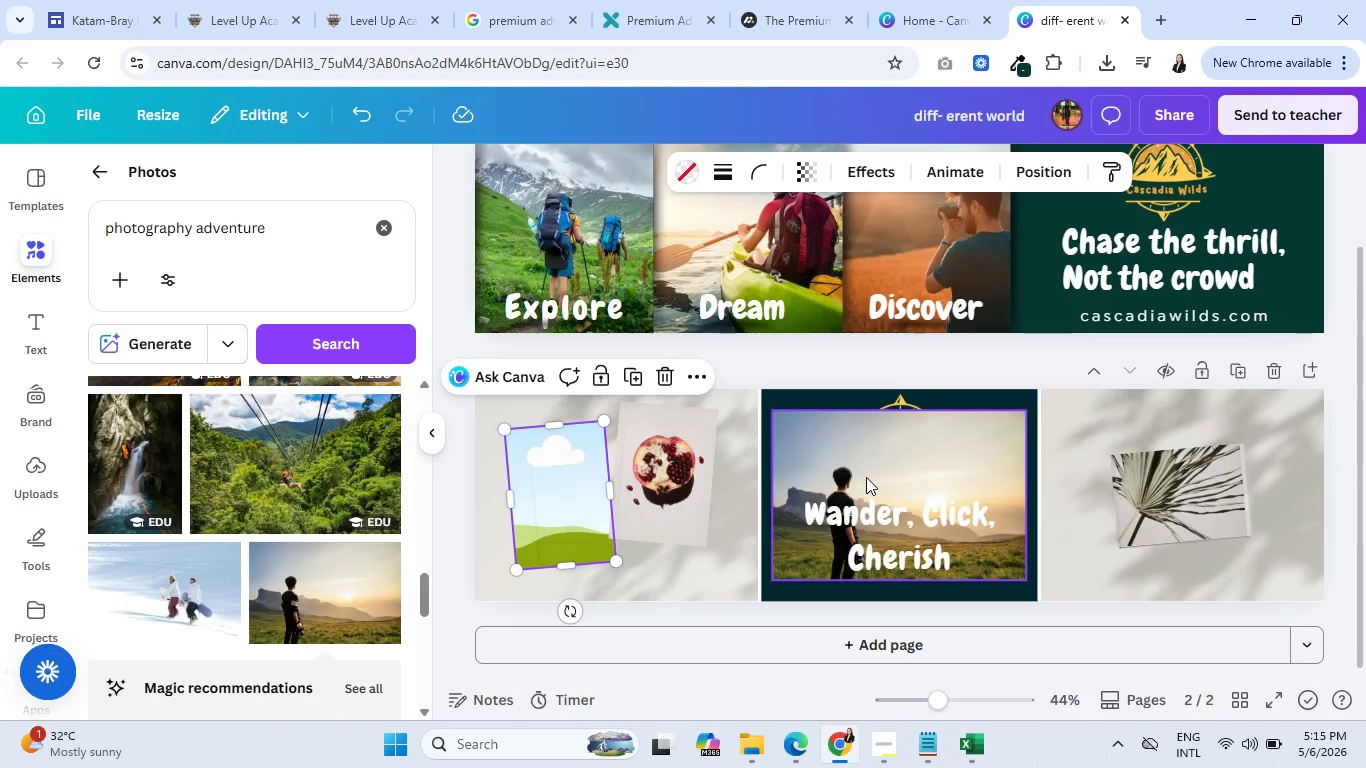 
left_click_drag(start_coordinate=[871, 481], to_coordinate=[595, 469])
 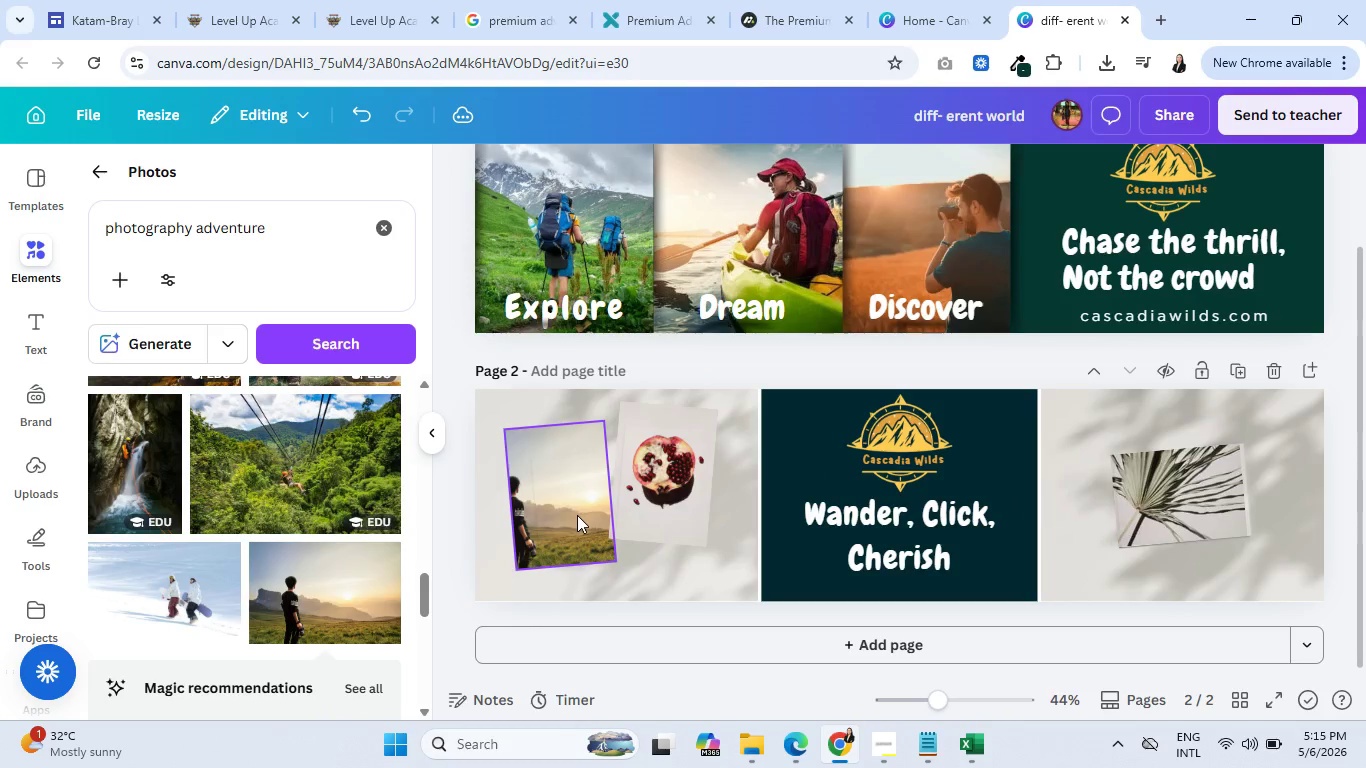 
left_click([577, 515])
 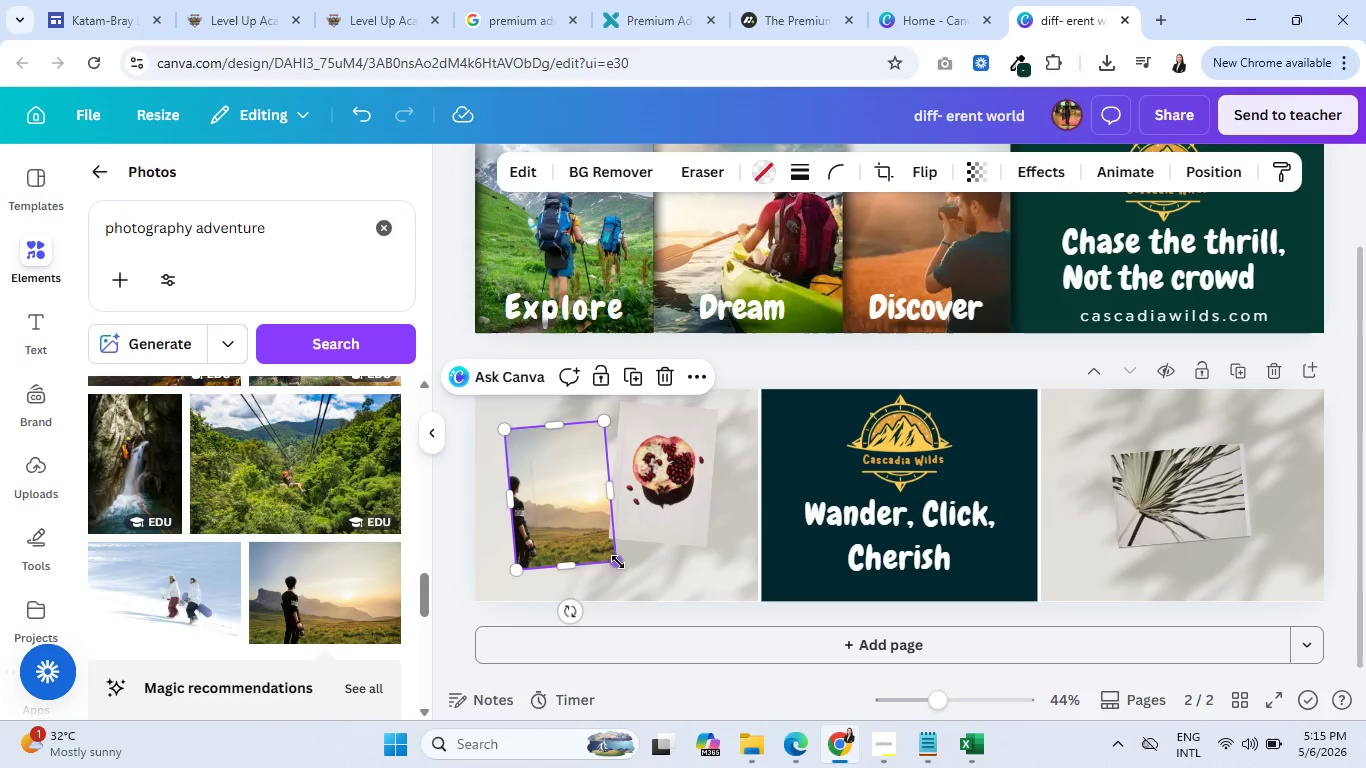 
left_click_drag(start_coordinate=[616, 562], to_coordinate=[652, 589])
 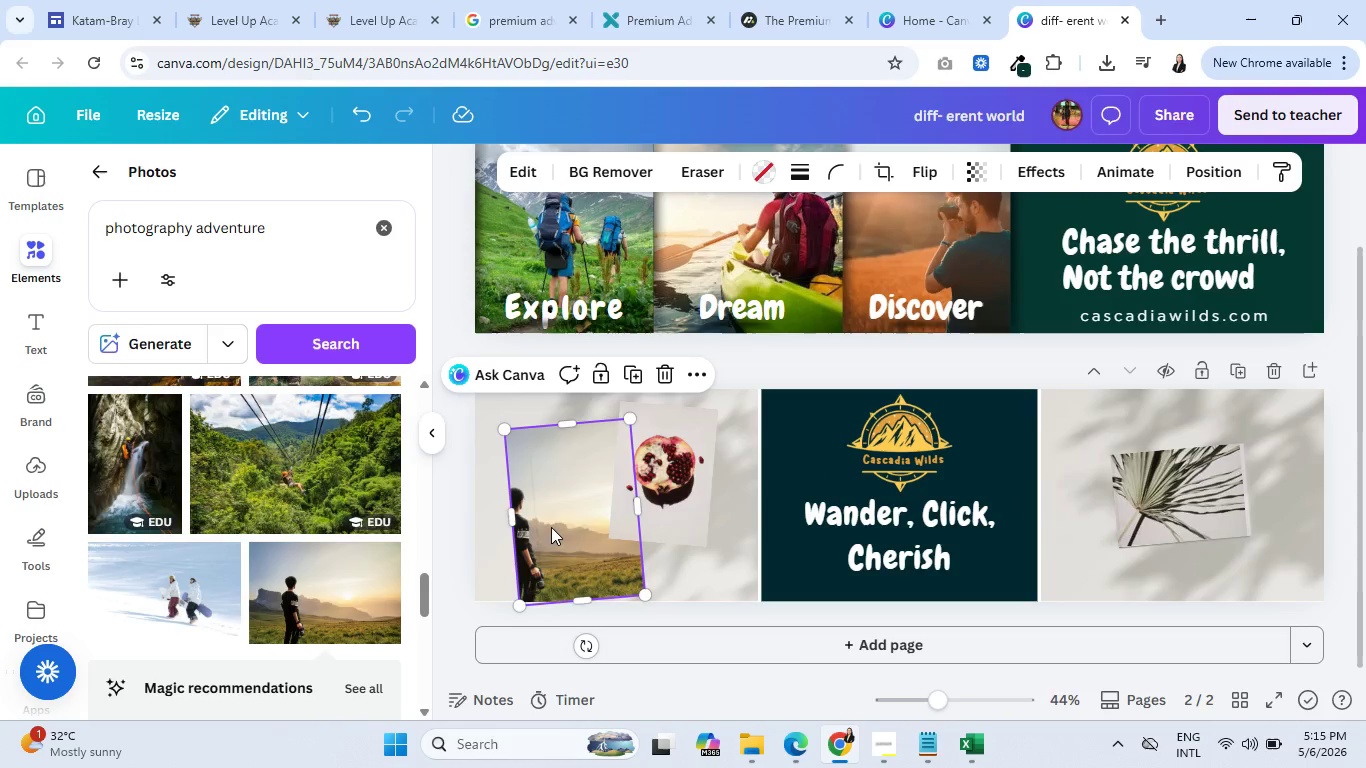 
left_click_drag(start_coordinate=[551, 527], to_coordinate=[540, 524])
 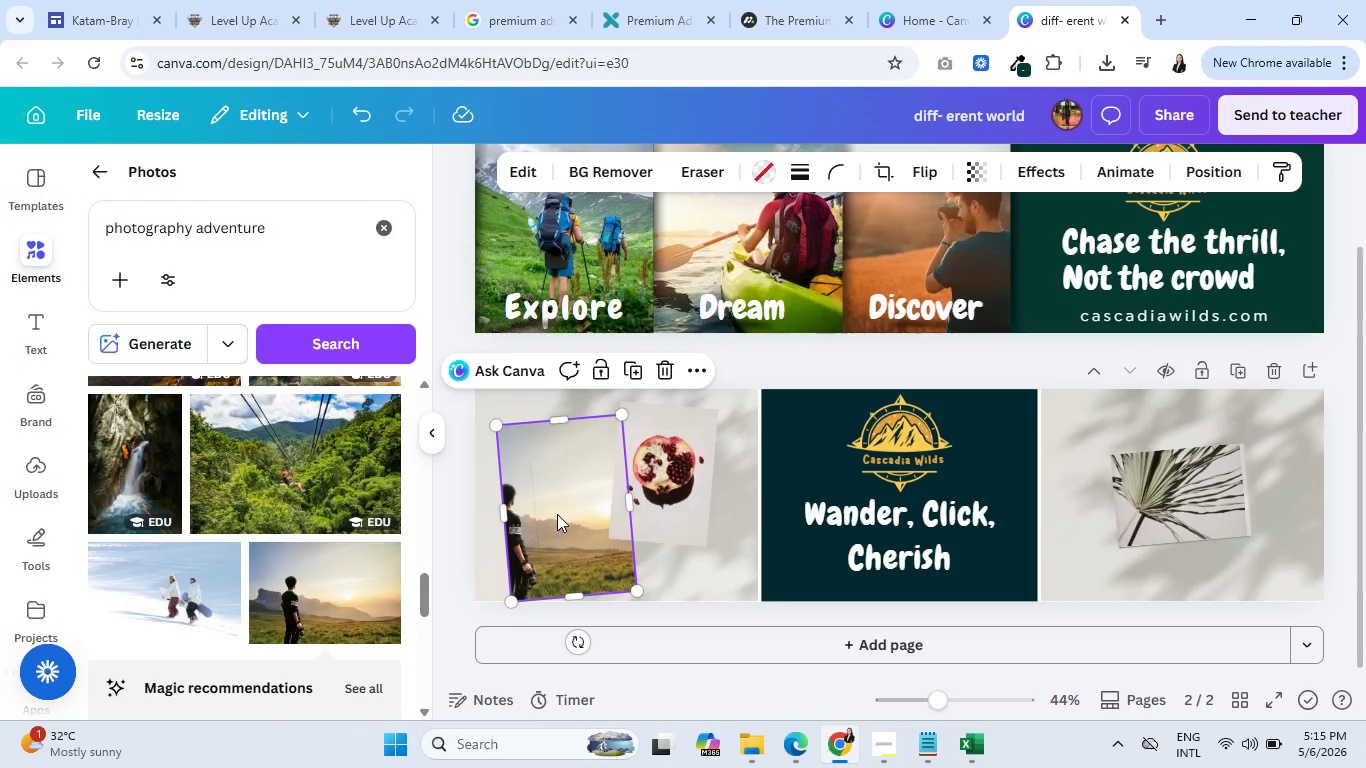 
left_click([557, 514])
 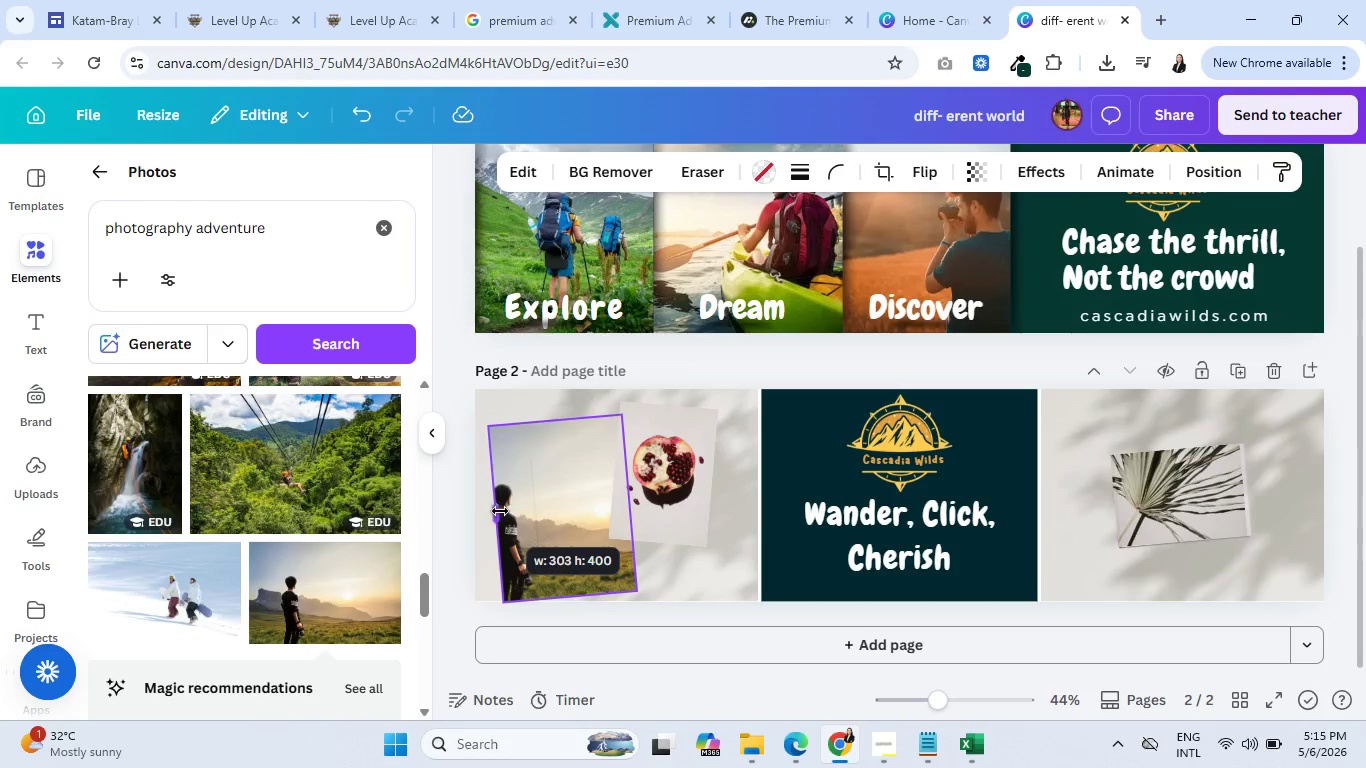 
wait(5.53)
 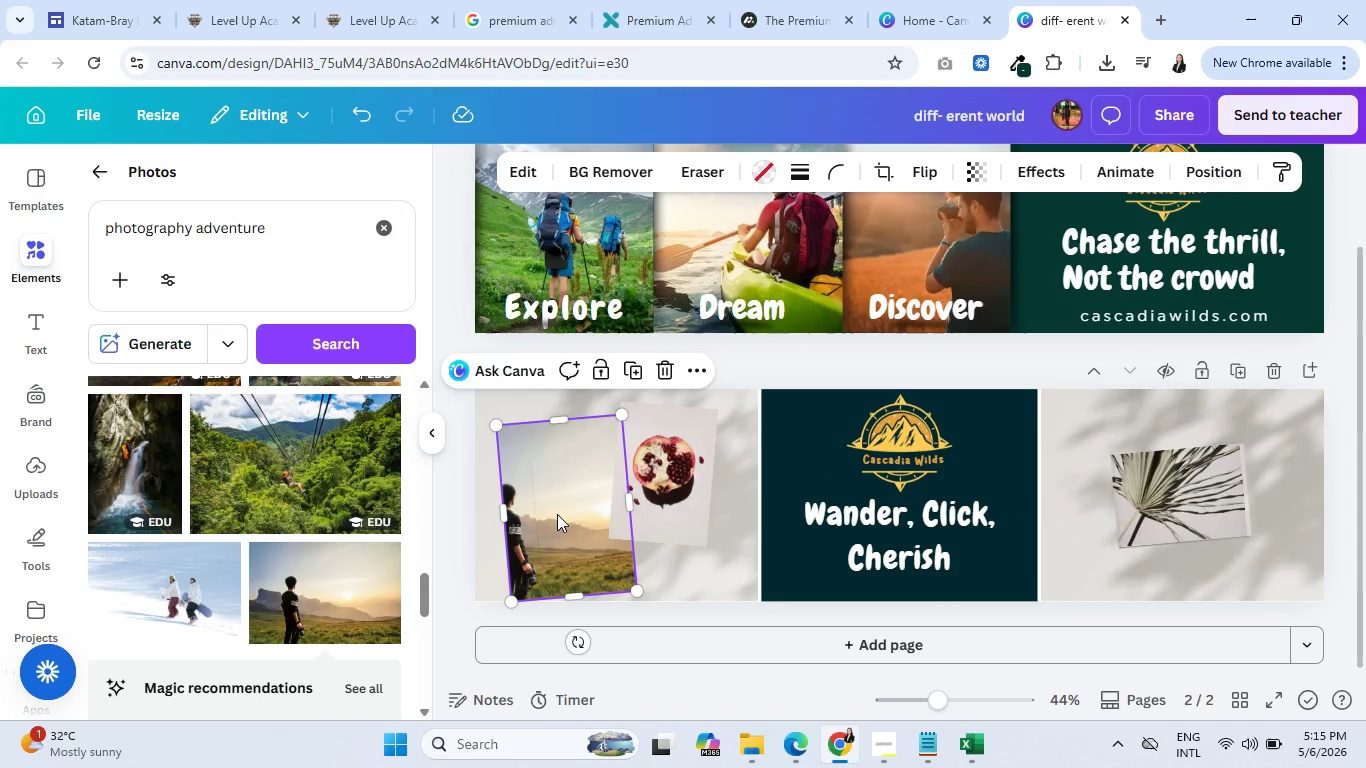 
left_click_drag(start_coordinate=[546, 510], to_coordinate=[548, 498])
 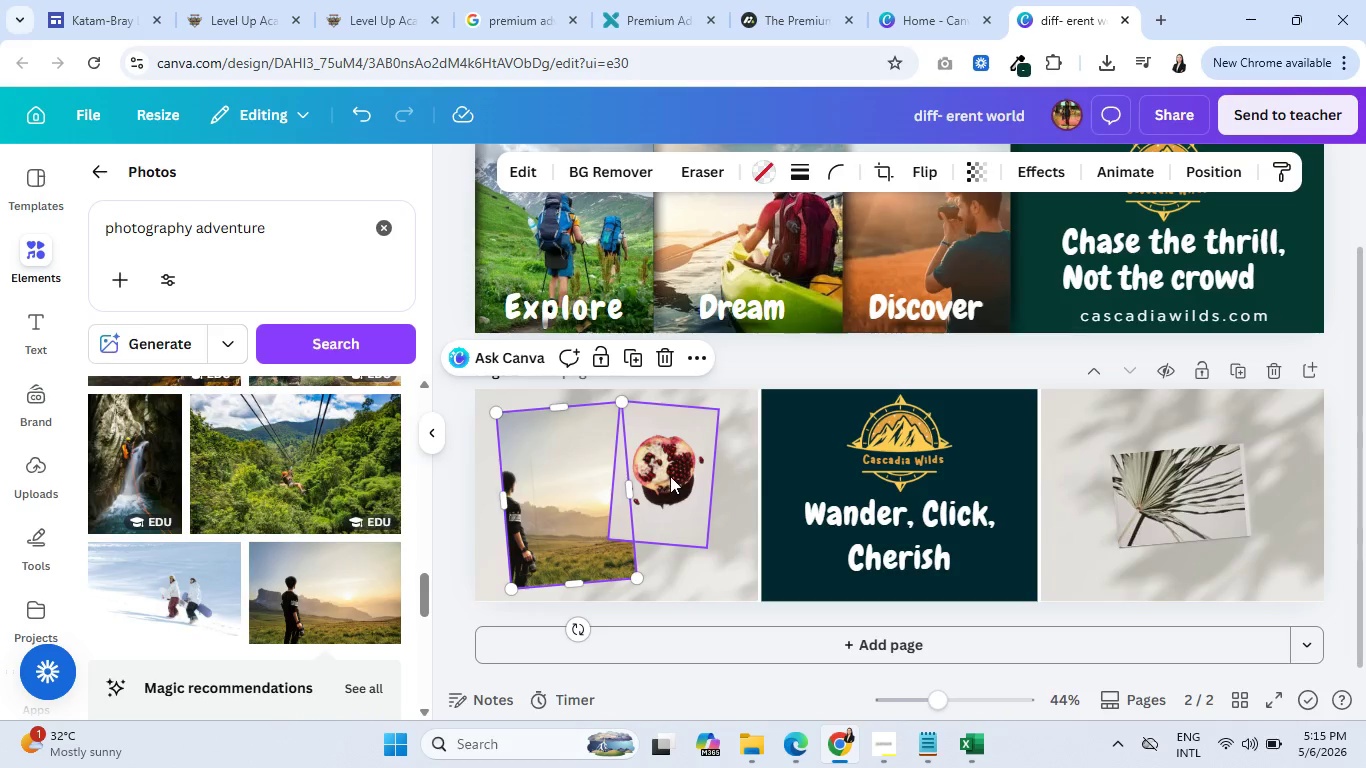 
left_click([672, 477])
 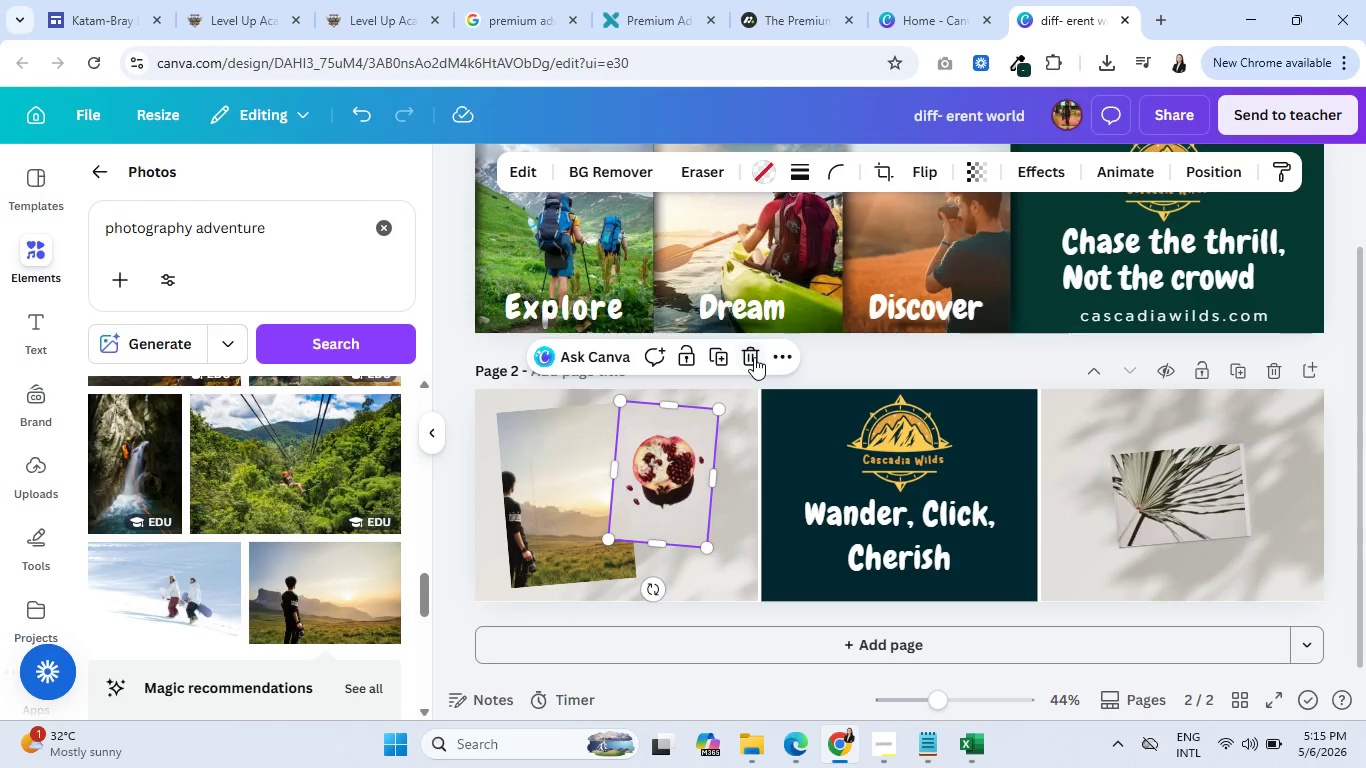 
left_click([754, 357])
 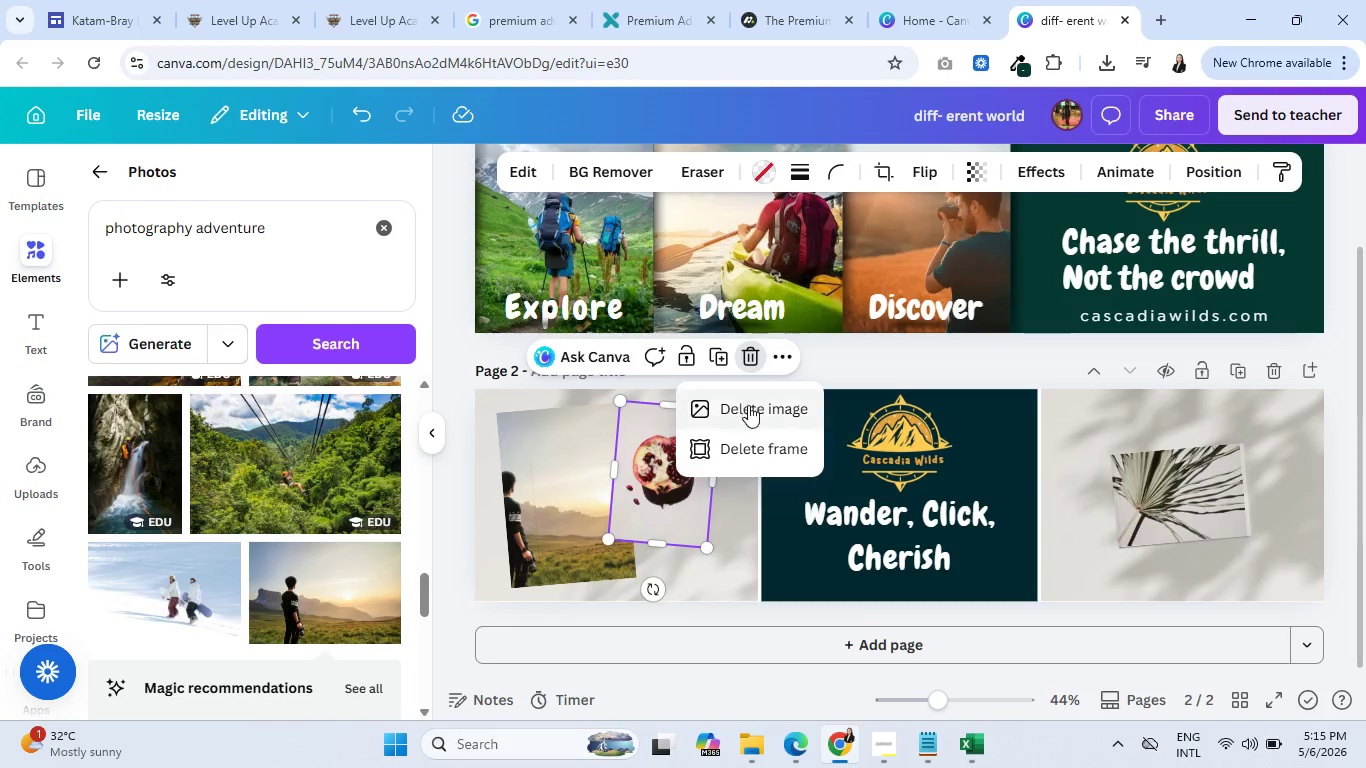 
left_click([748, 407])
 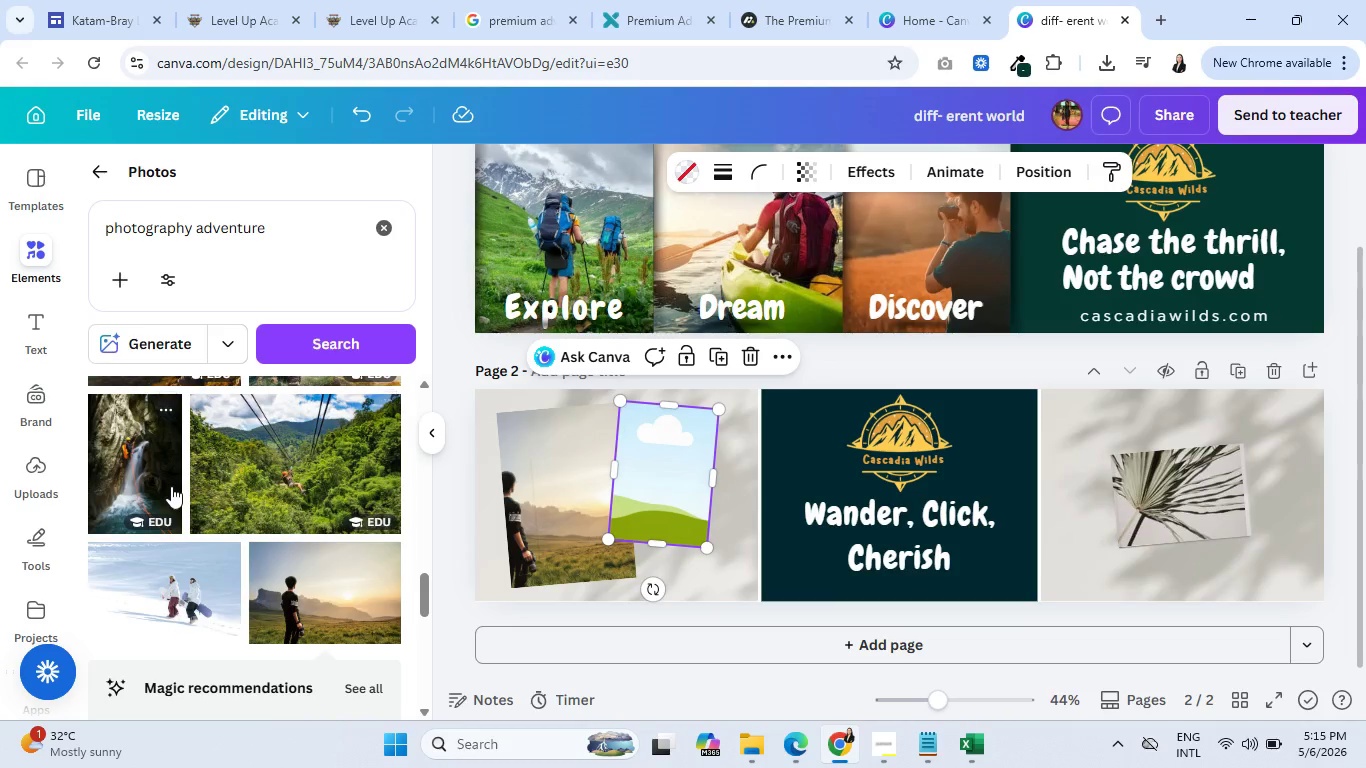 
scroll: coordinate [202, 558], scroll_direction: down, amount: 7.0
 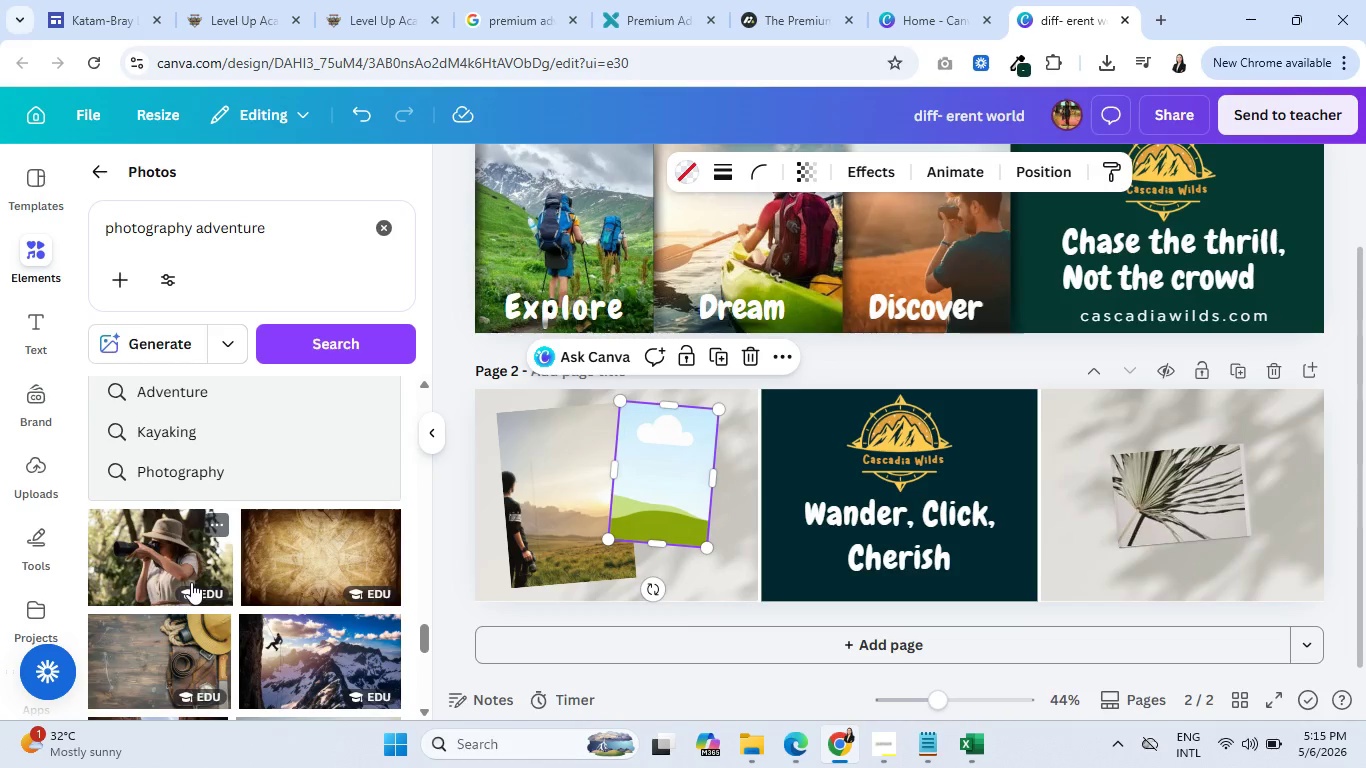 
scroll: coordinate [191, 582], scroll_direction: down, amount: 1.0
 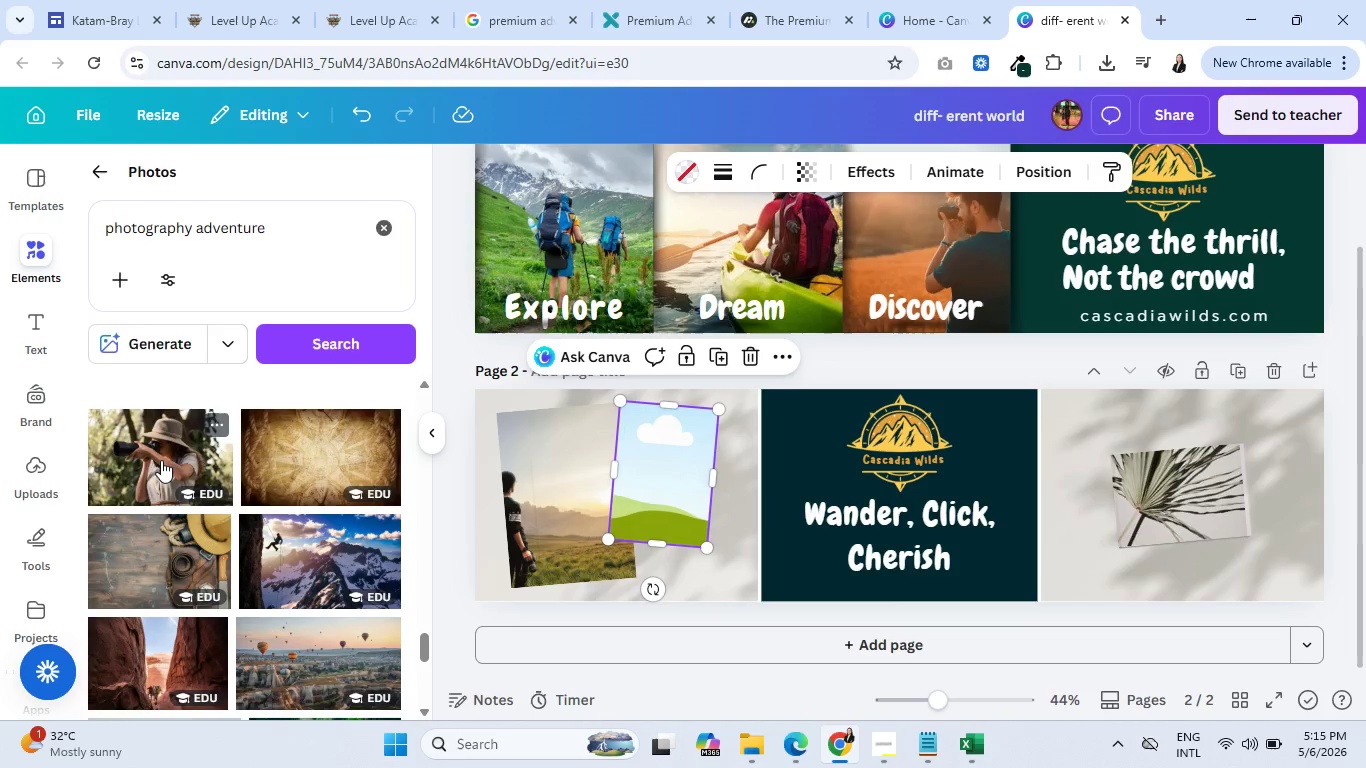 
left_click([158, 457])
 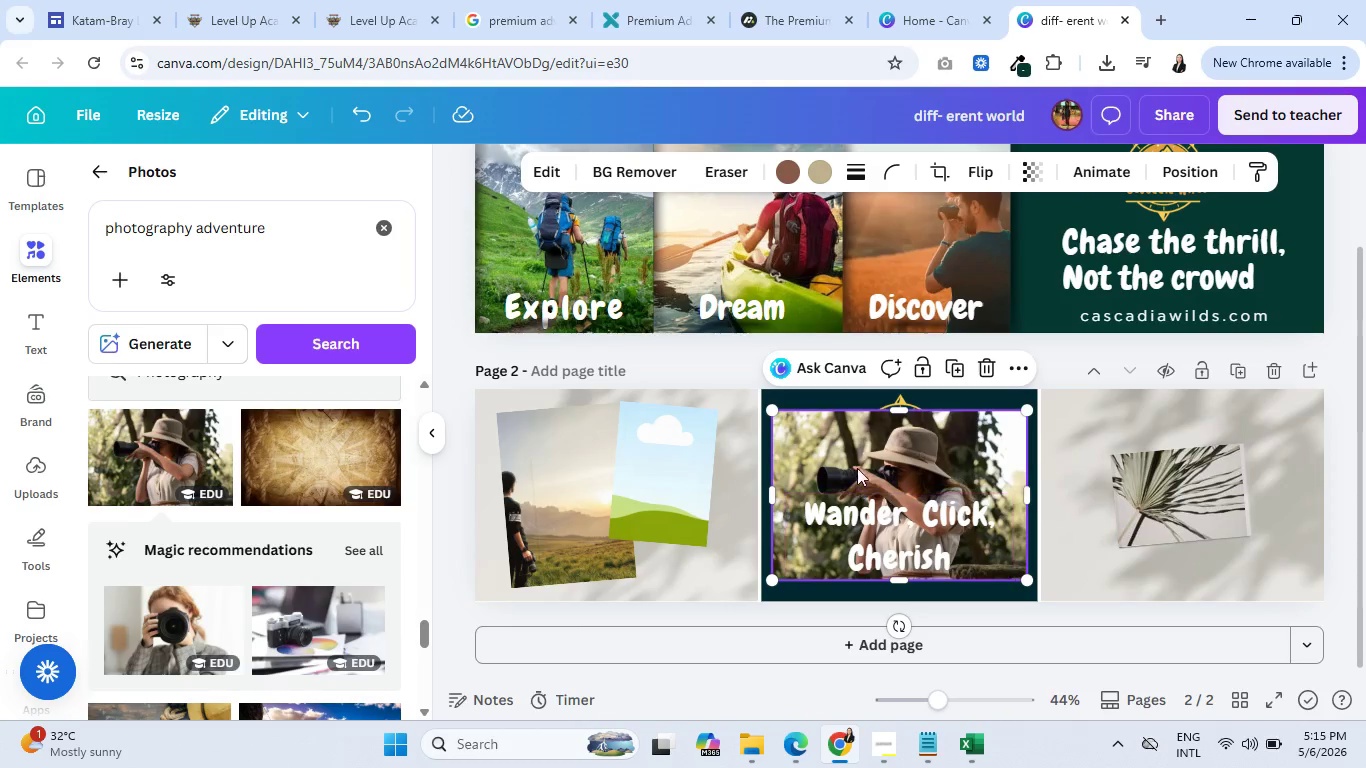 
left_click_drag(start_coordinate=[848, 454], to_coordinate=[658, 454])
 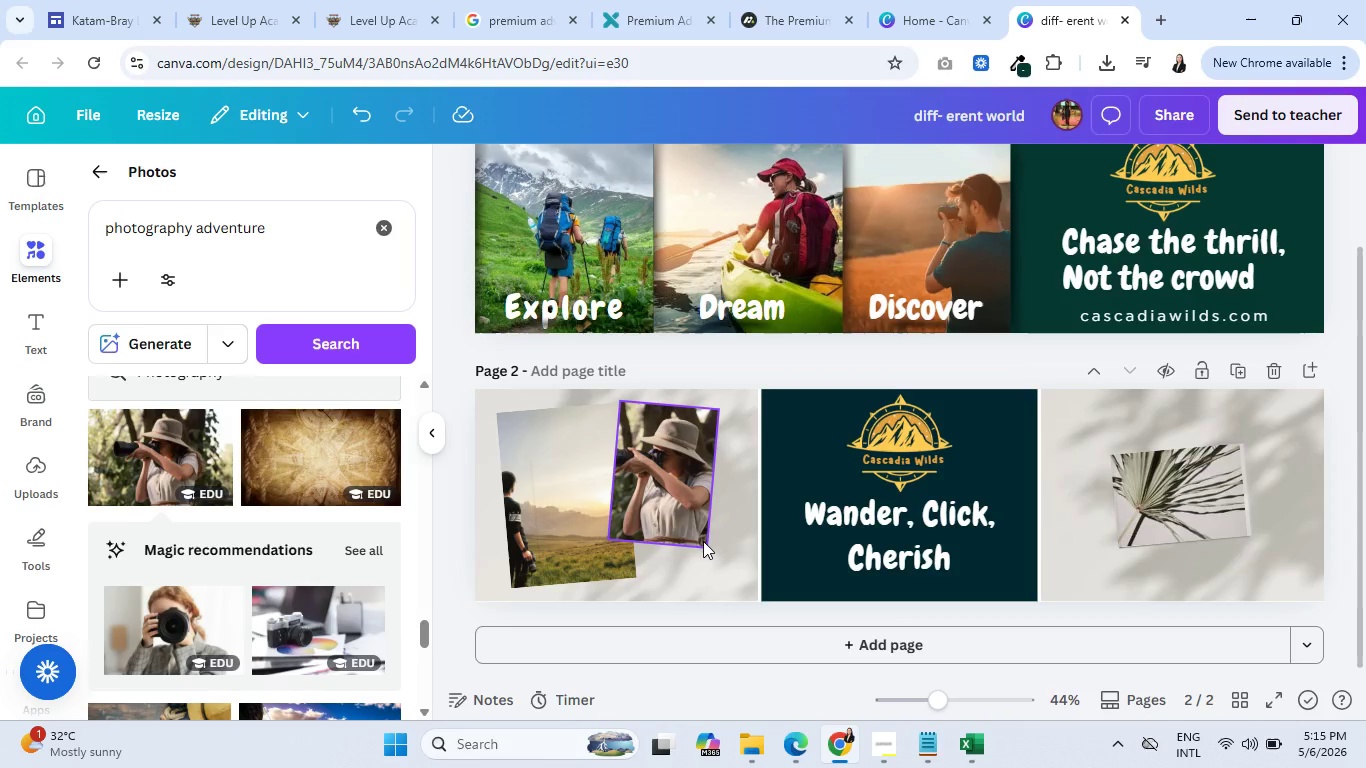 
left_click([703, 541])
 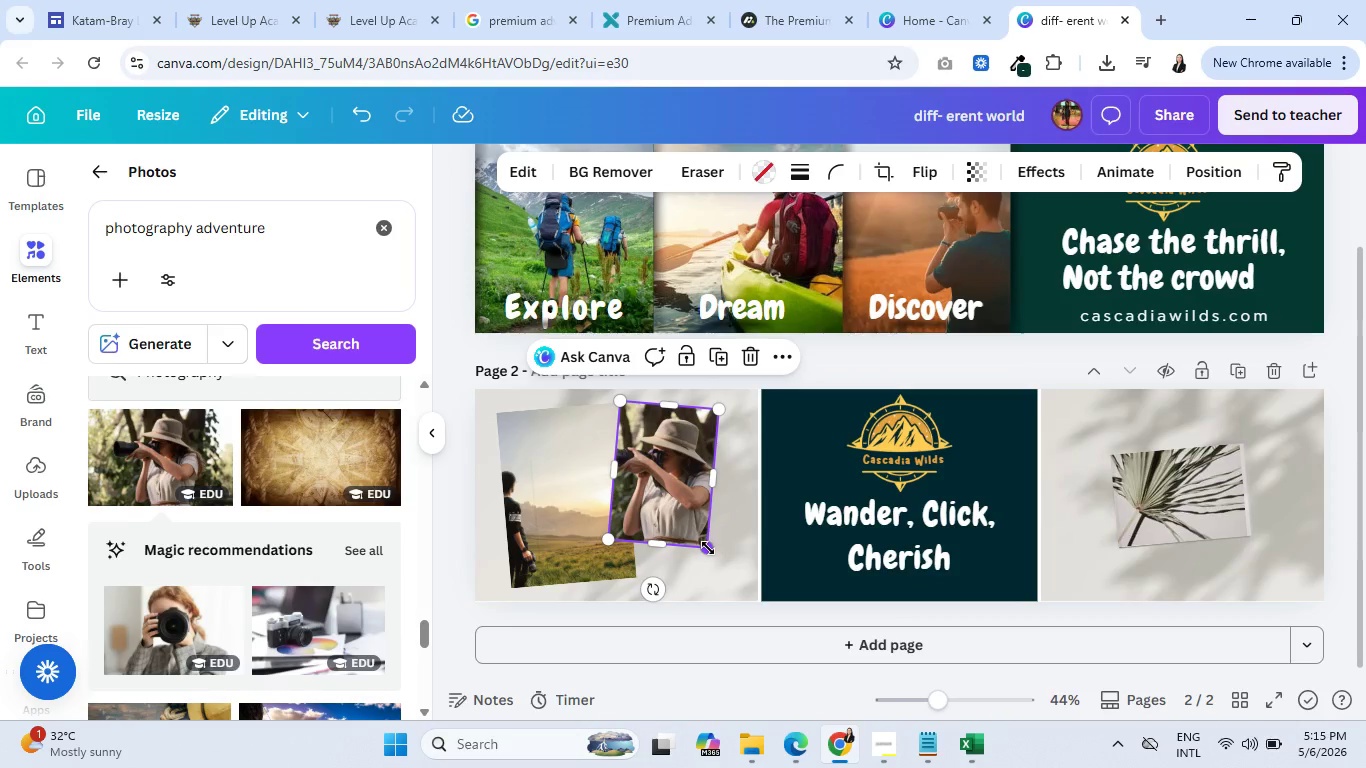 
left_click_drag(start_coordinate=[708, 548], to_coordinate=[735, 580])
 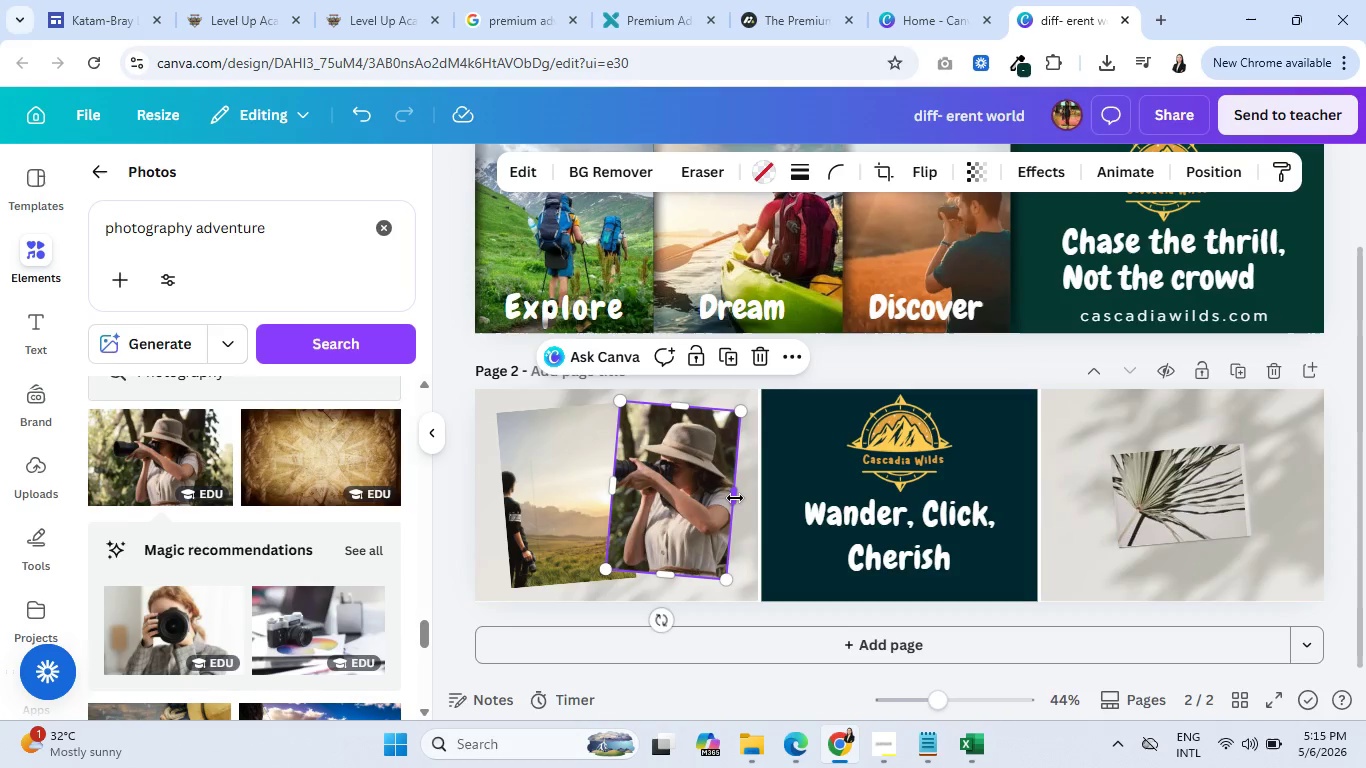 
left_click_drag(start_coordinate=[735, 498], to_coordinate=[748, 498])
 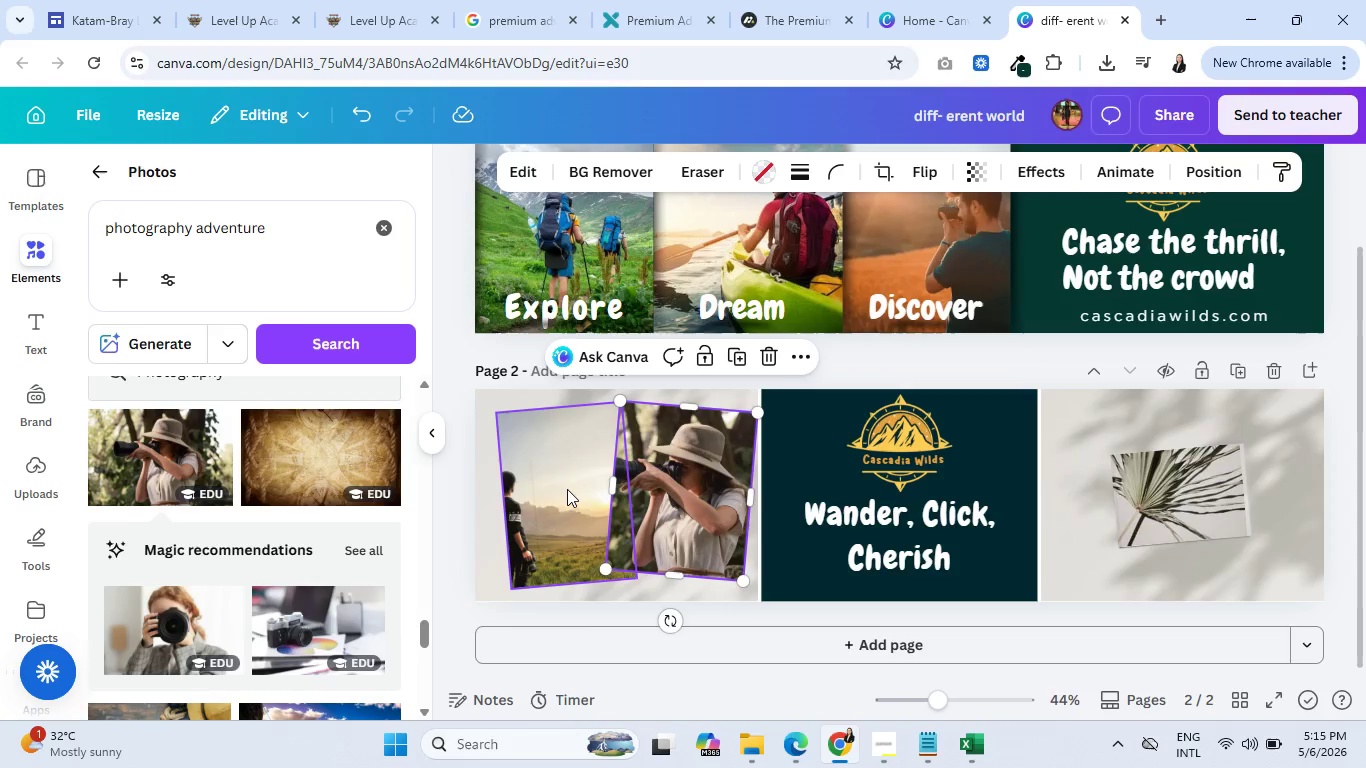 
left_click([559, 488])
 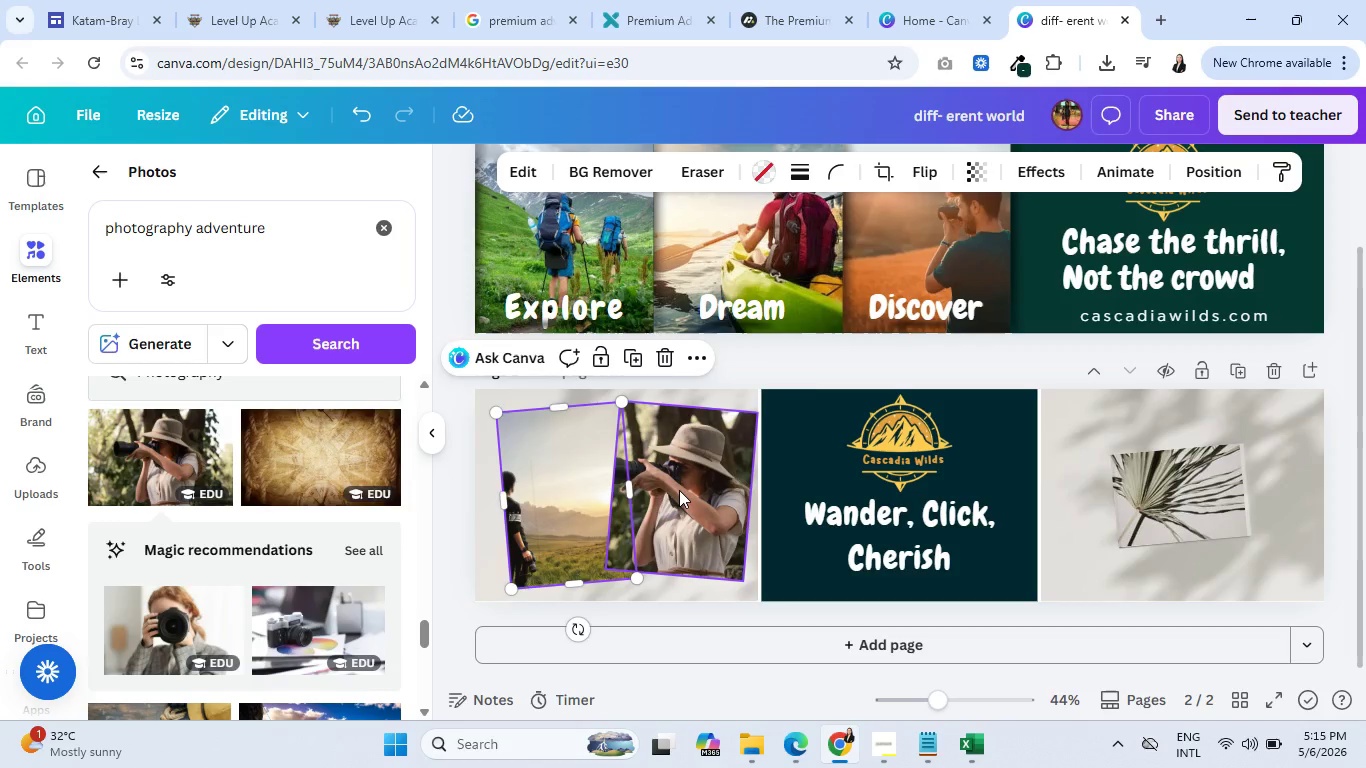 
left_click([679, 490])
 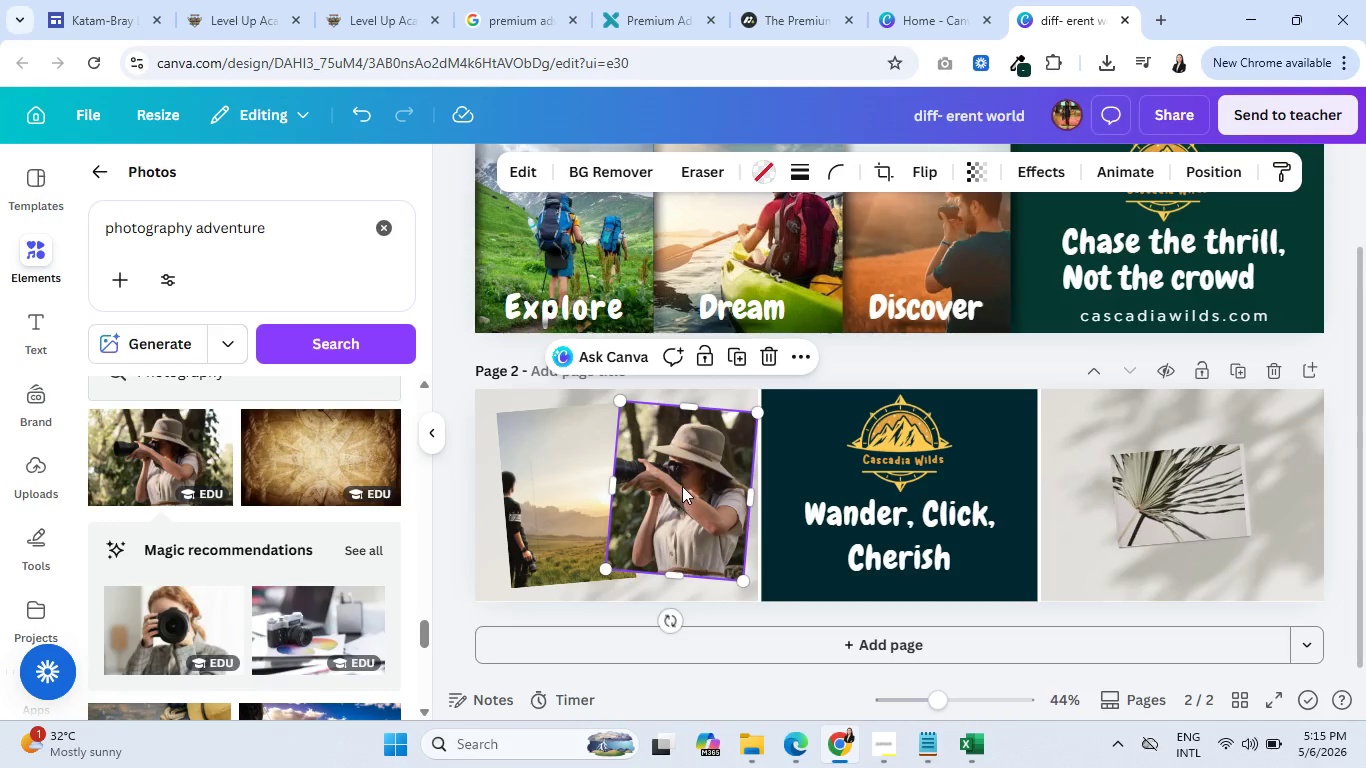 
left_click_drag(start_coordinate=[682, 487], to_coordinate=[666, 488])
 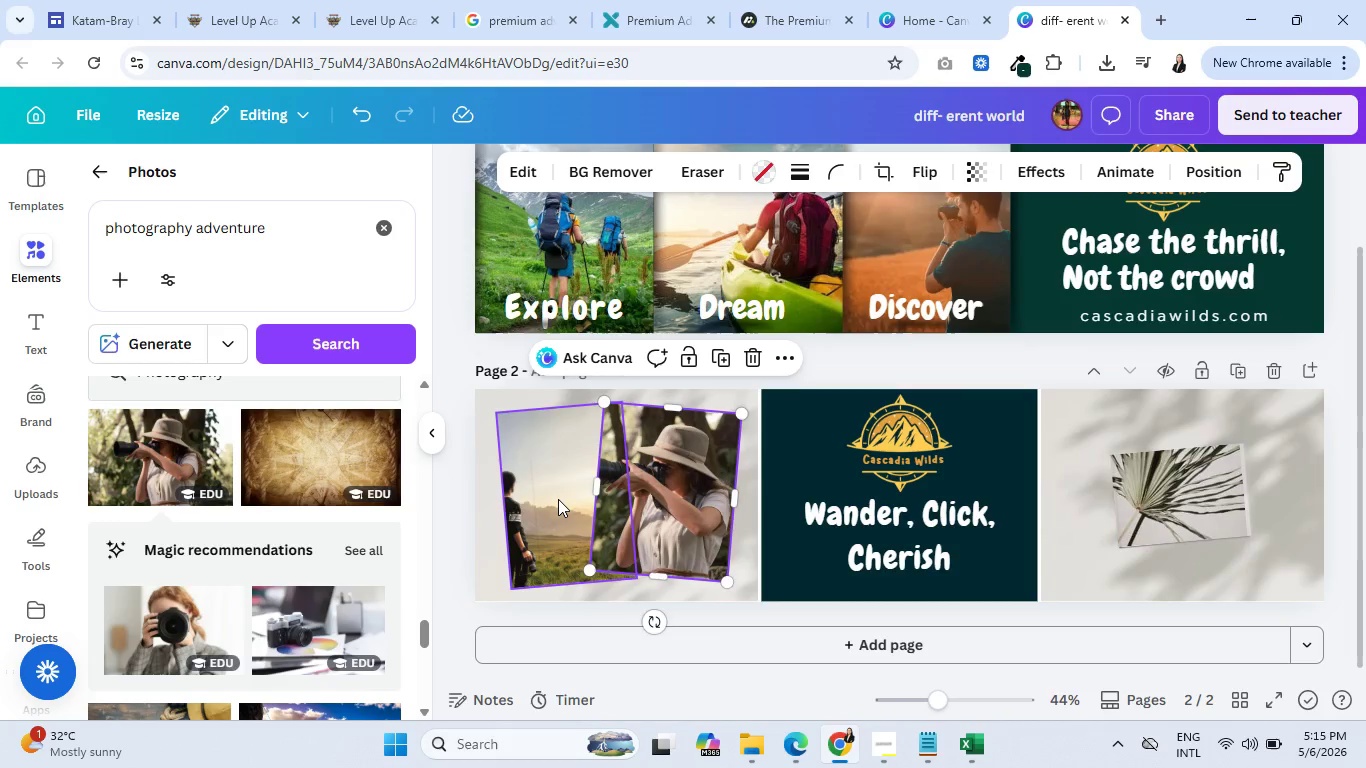 
left_click([558, 499])
 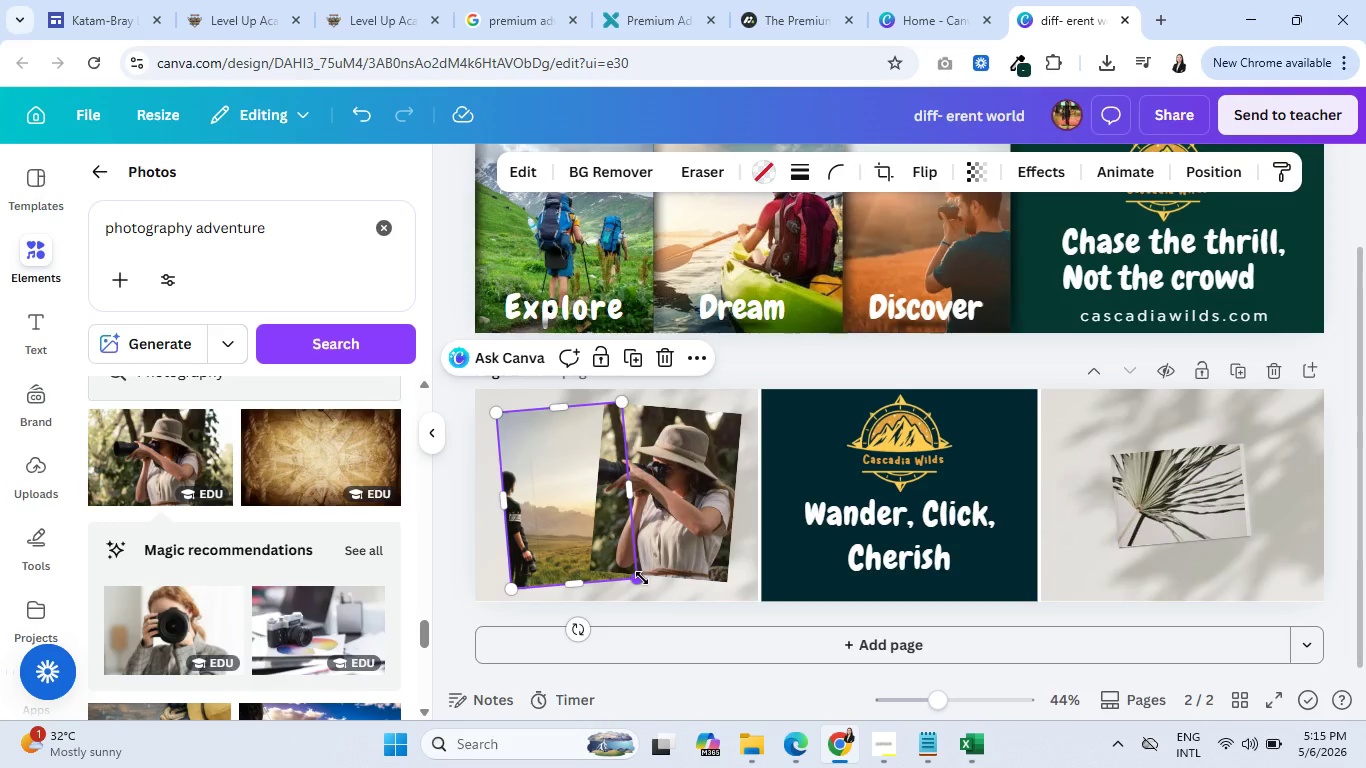 
left_click_drag(start_coordinate=[642, 578], to_coordinate=[593, 560])
 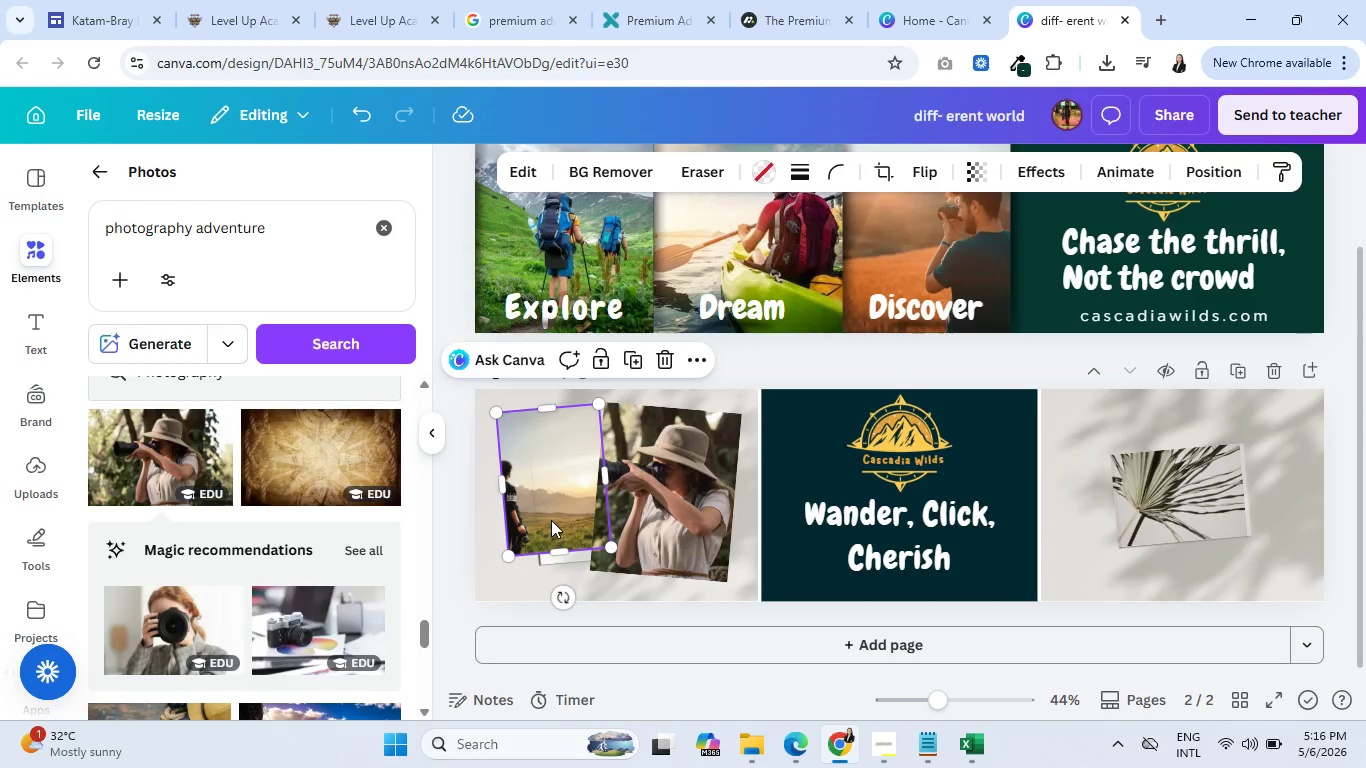 
left_click_drag(start_coordinate=[550, 519], to_coordinate=[546, 555])
 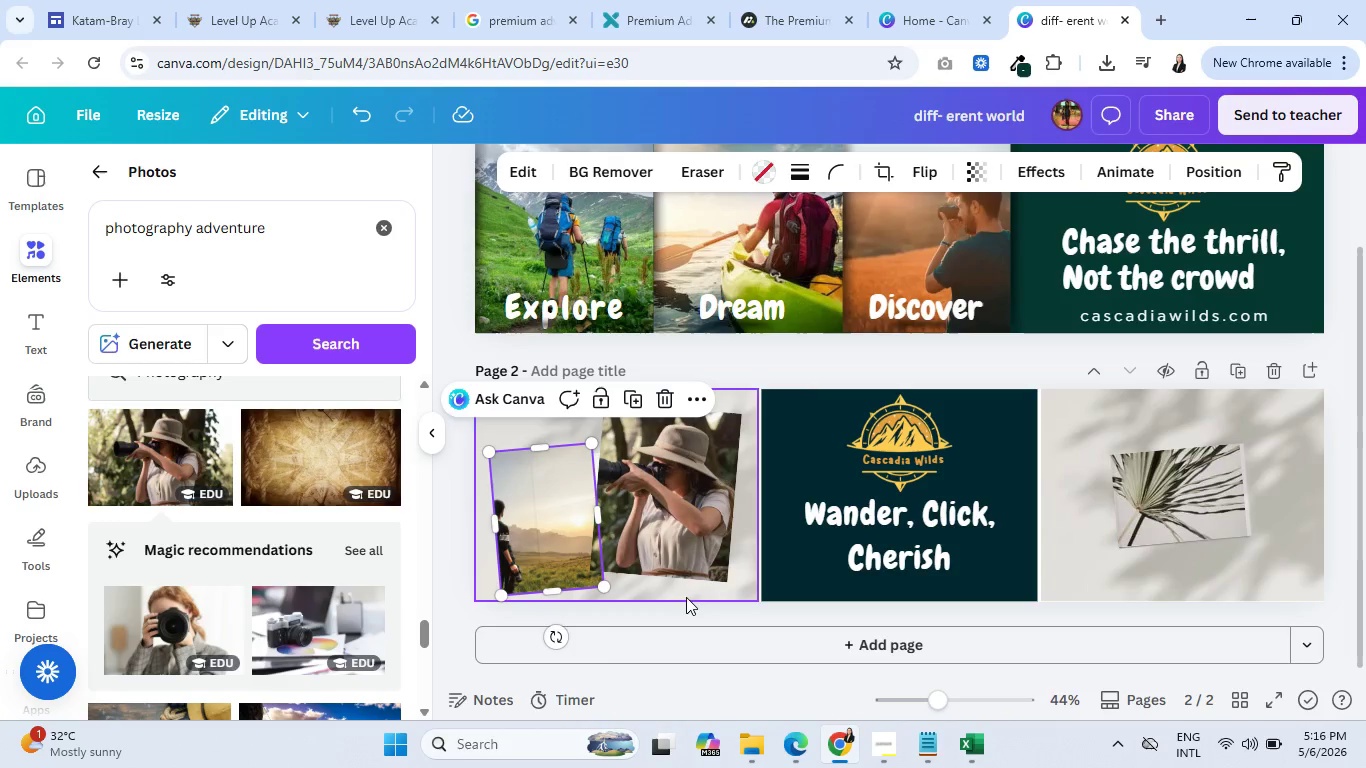 
left_click([683, 595])
 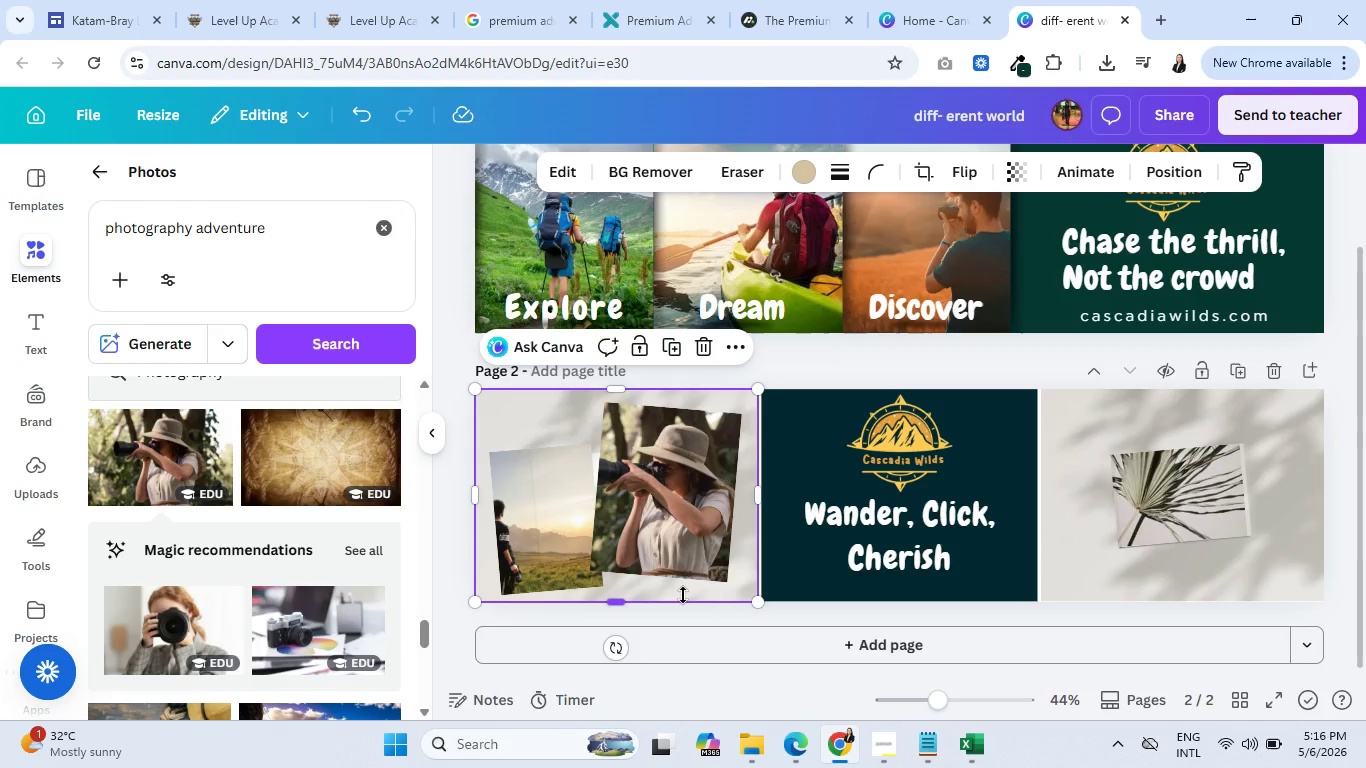 
wait(8.86)
 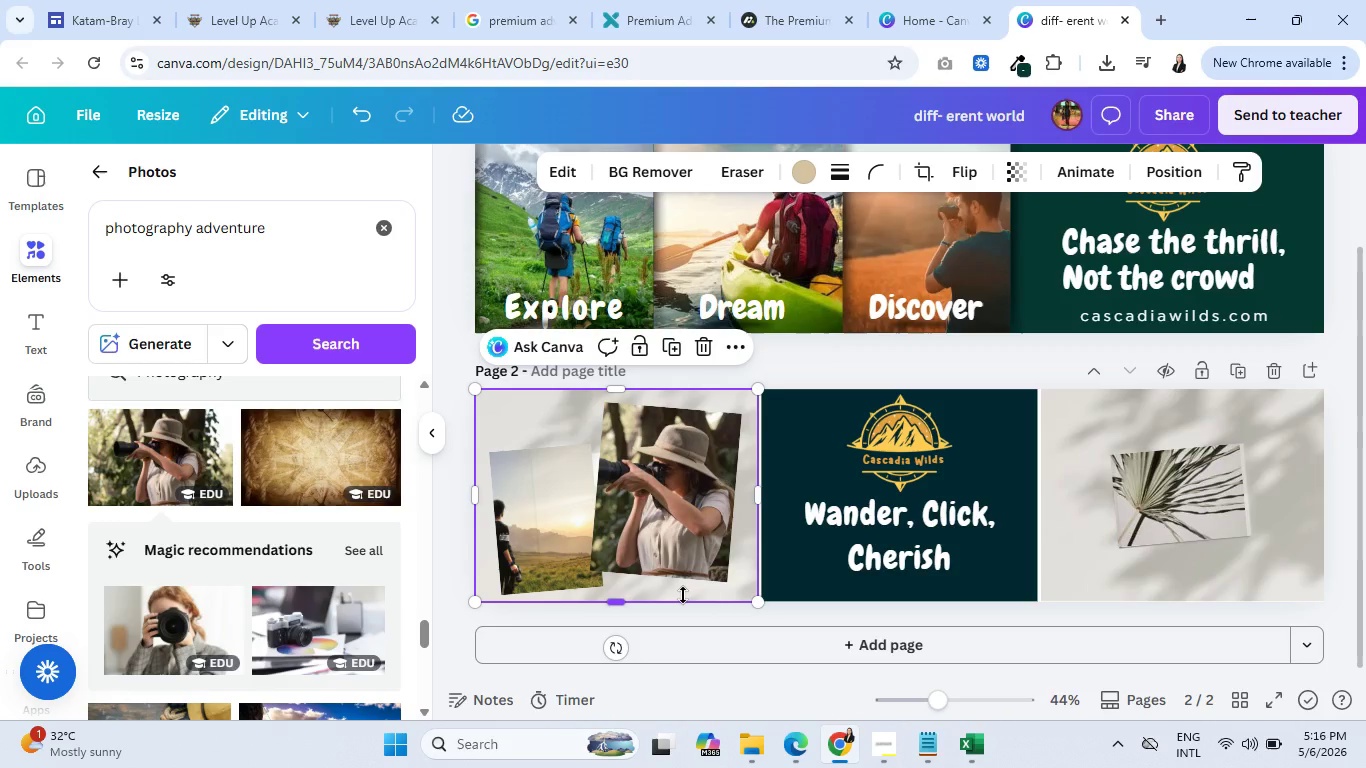 
left_click_drag(start_coordinate=[593, 570], to_coordinate=[602, 559])
 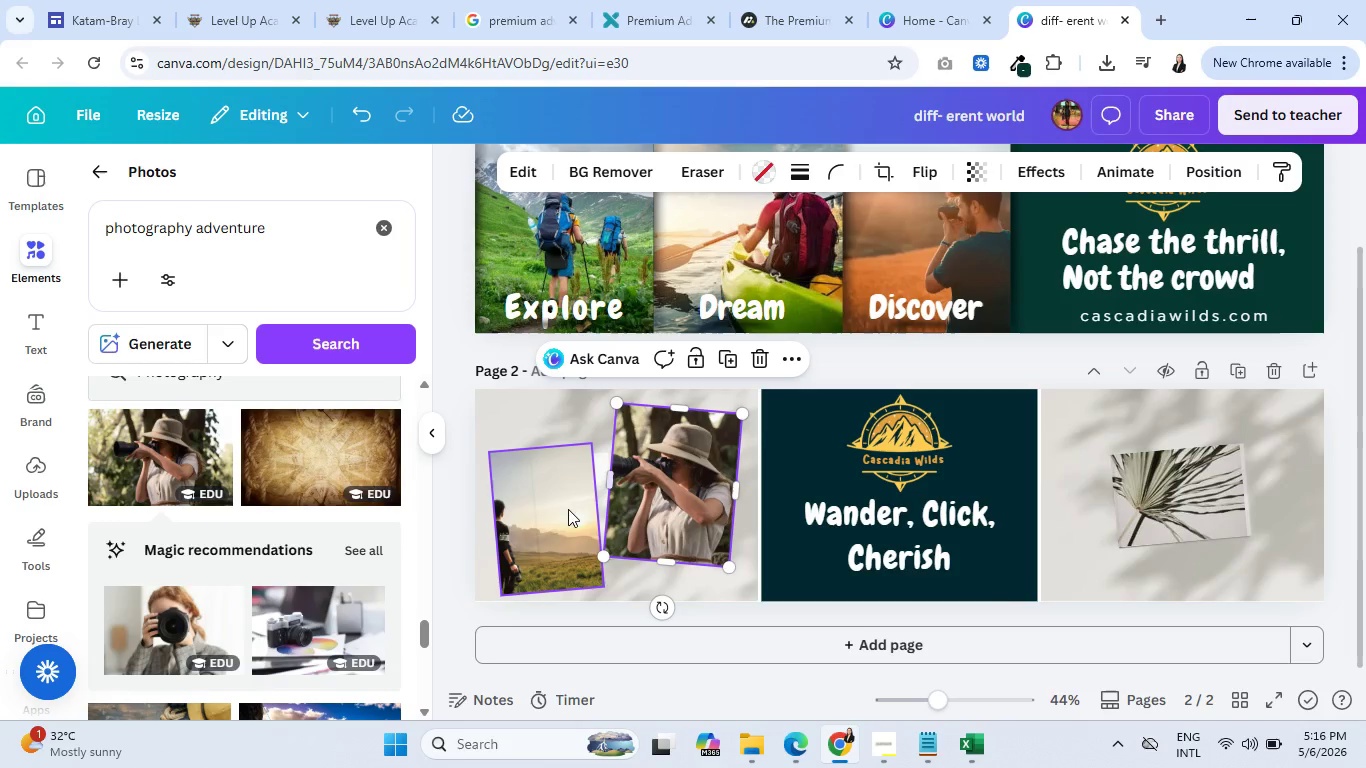 
left_click_drag(start_coordinate=[547, 511], to_coordinate=[552, 495])
 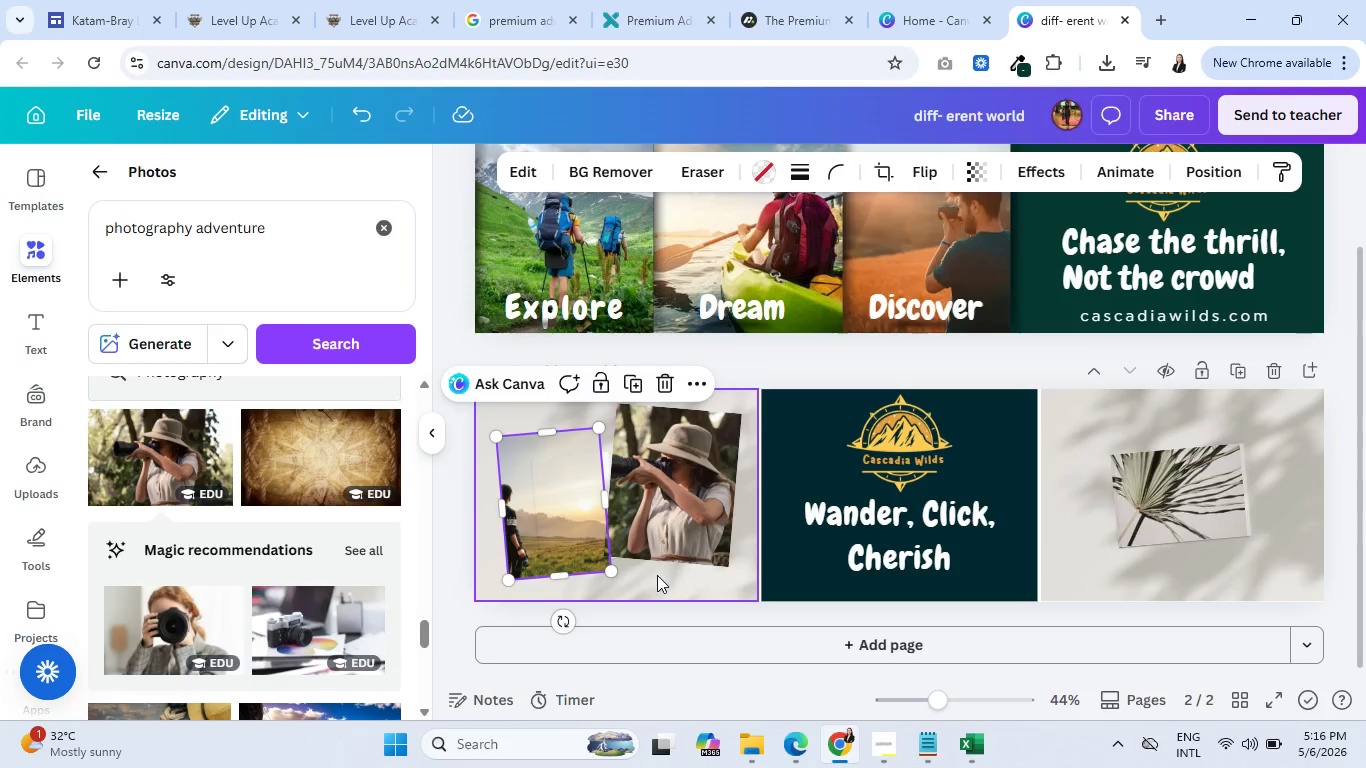 
left_click([657, 575])
 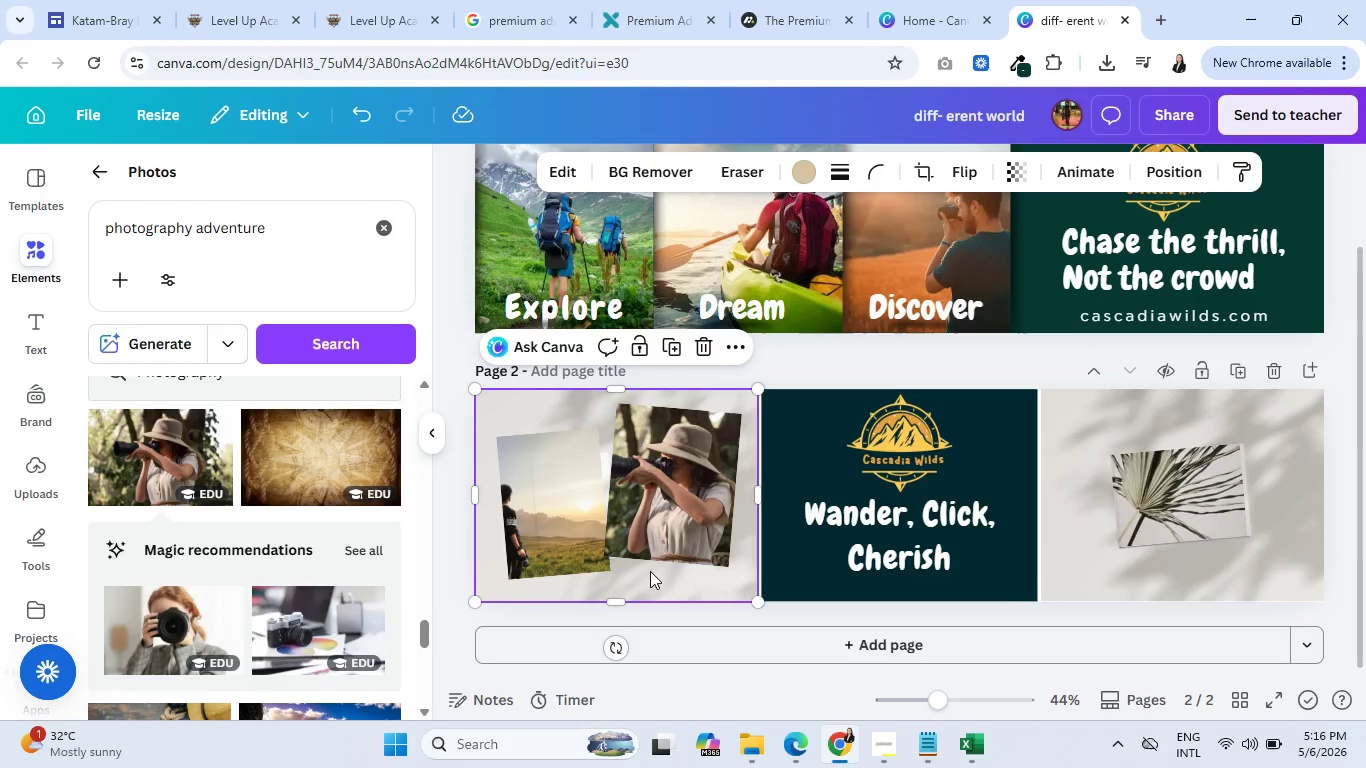 
left_click([1176, 506])
 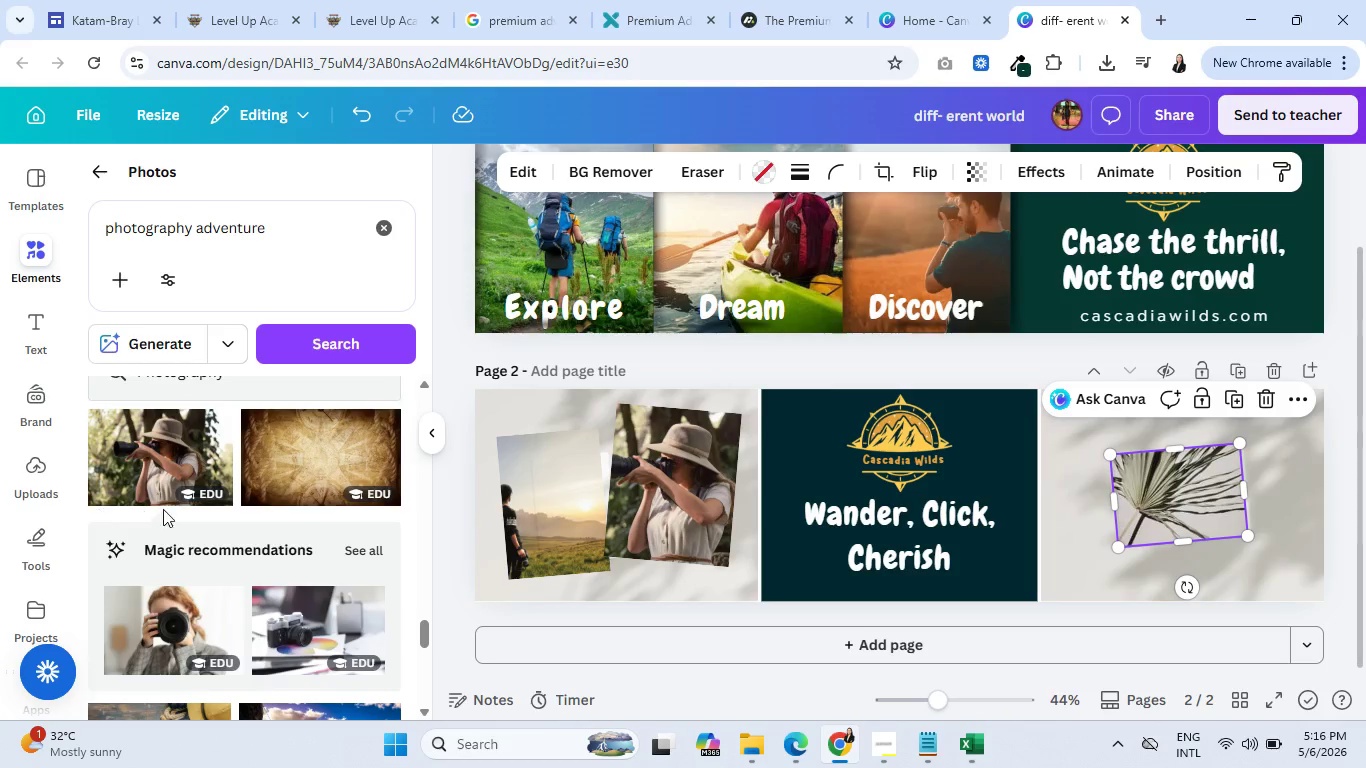 
scroll: coordinate [163, 599], scroll_direction: down, amount: 4.0
 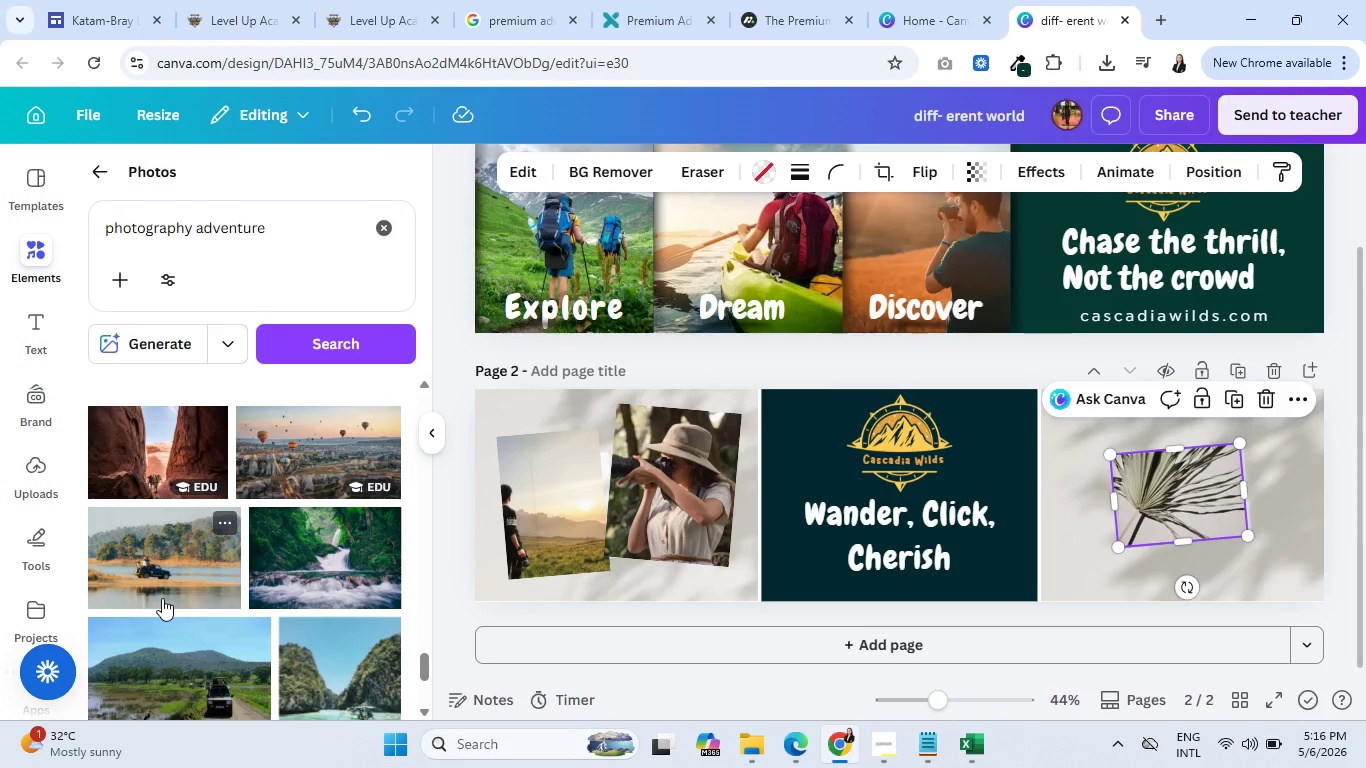 
wait(5.98)
 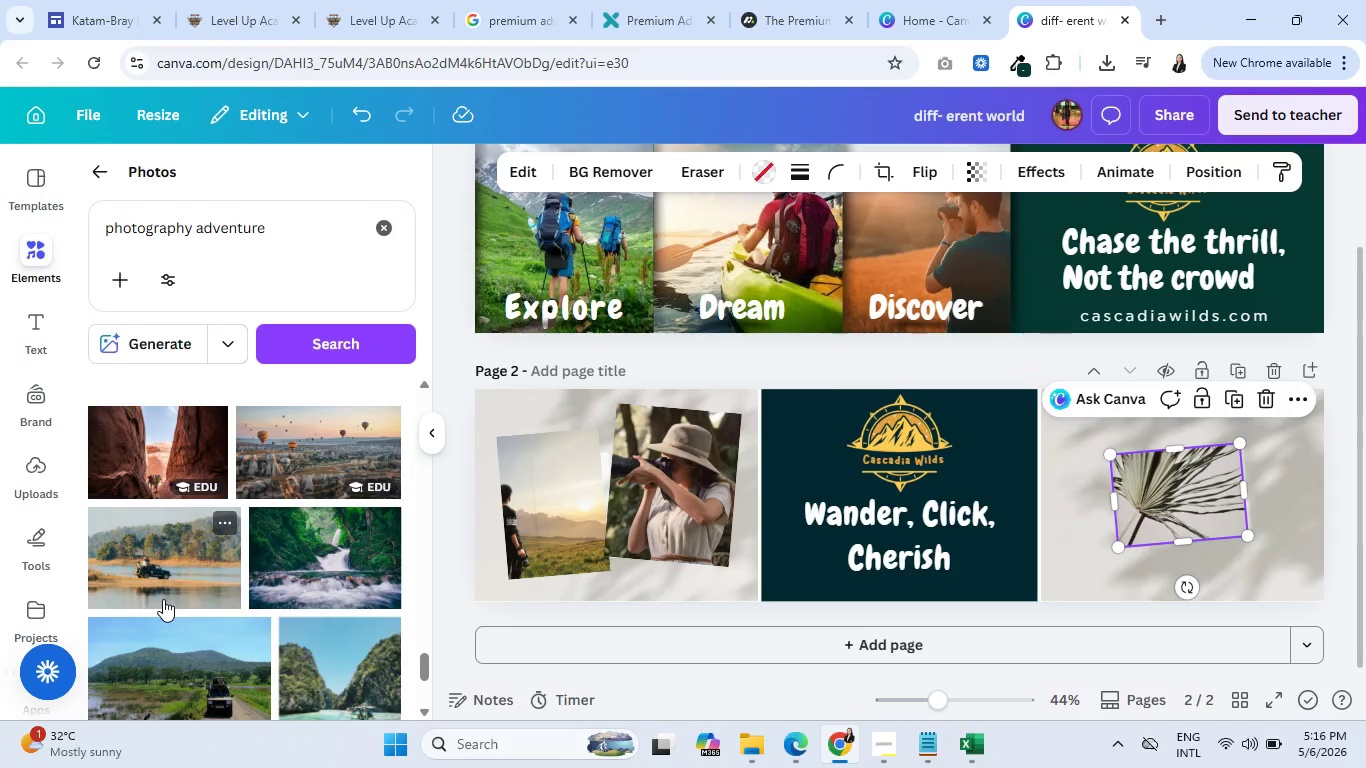 
scroll: coordinate [162, 599], scroll_direction: down, amount: 3.0
 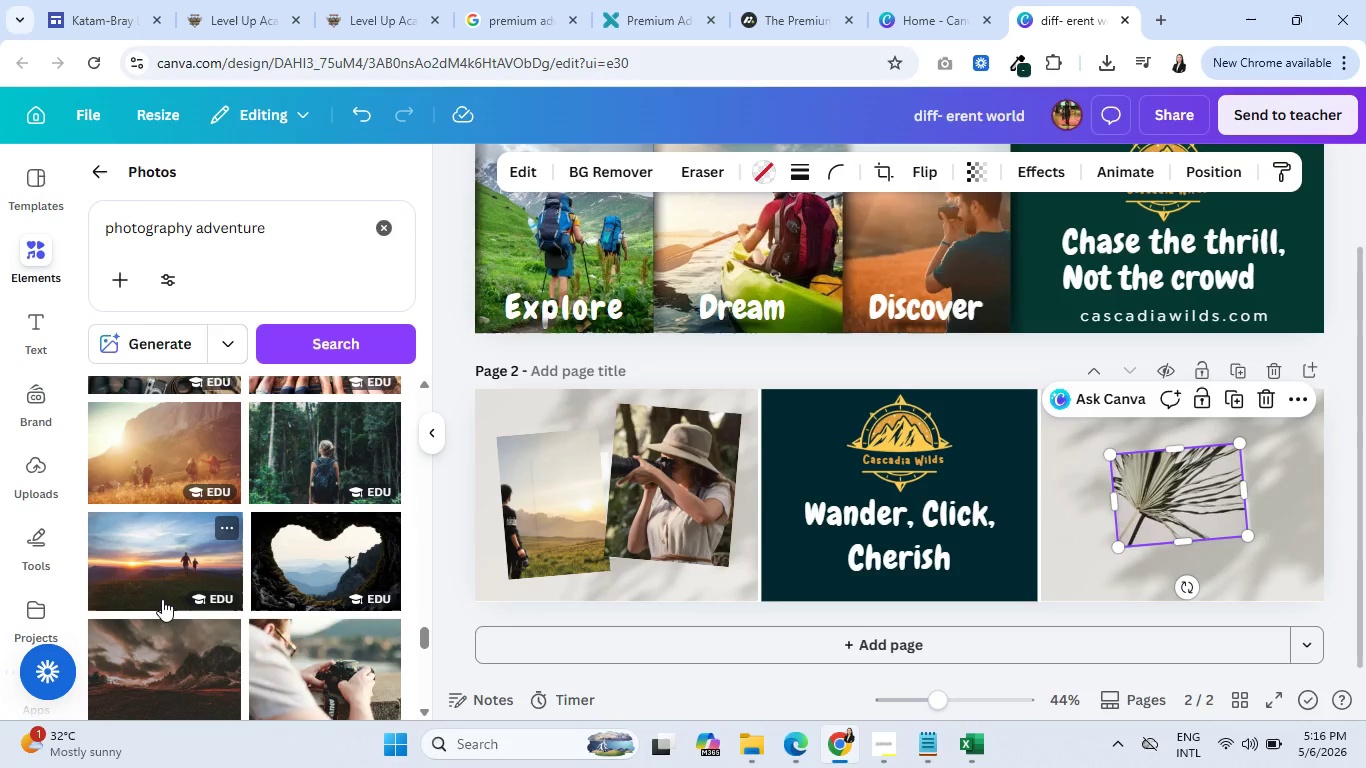 
wait(26.91)
 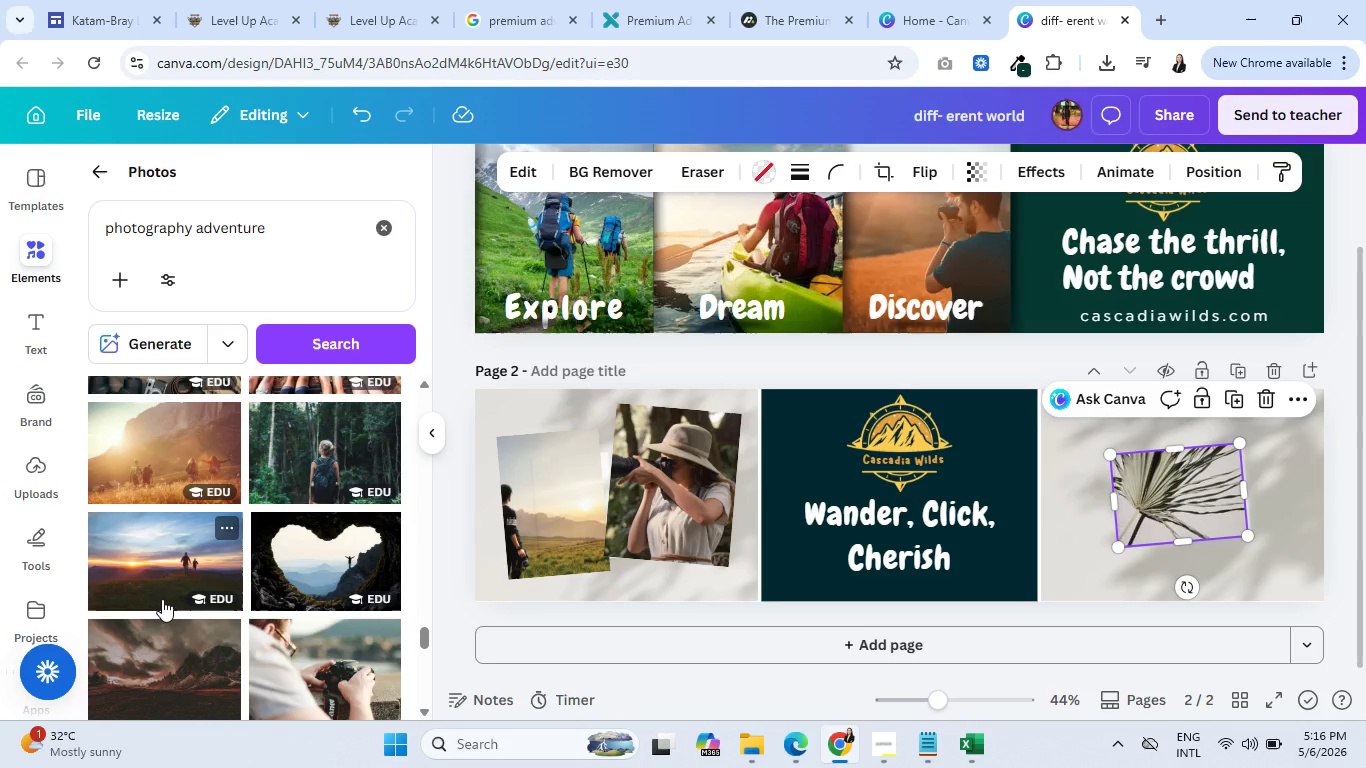 
double_click([847, 517])
 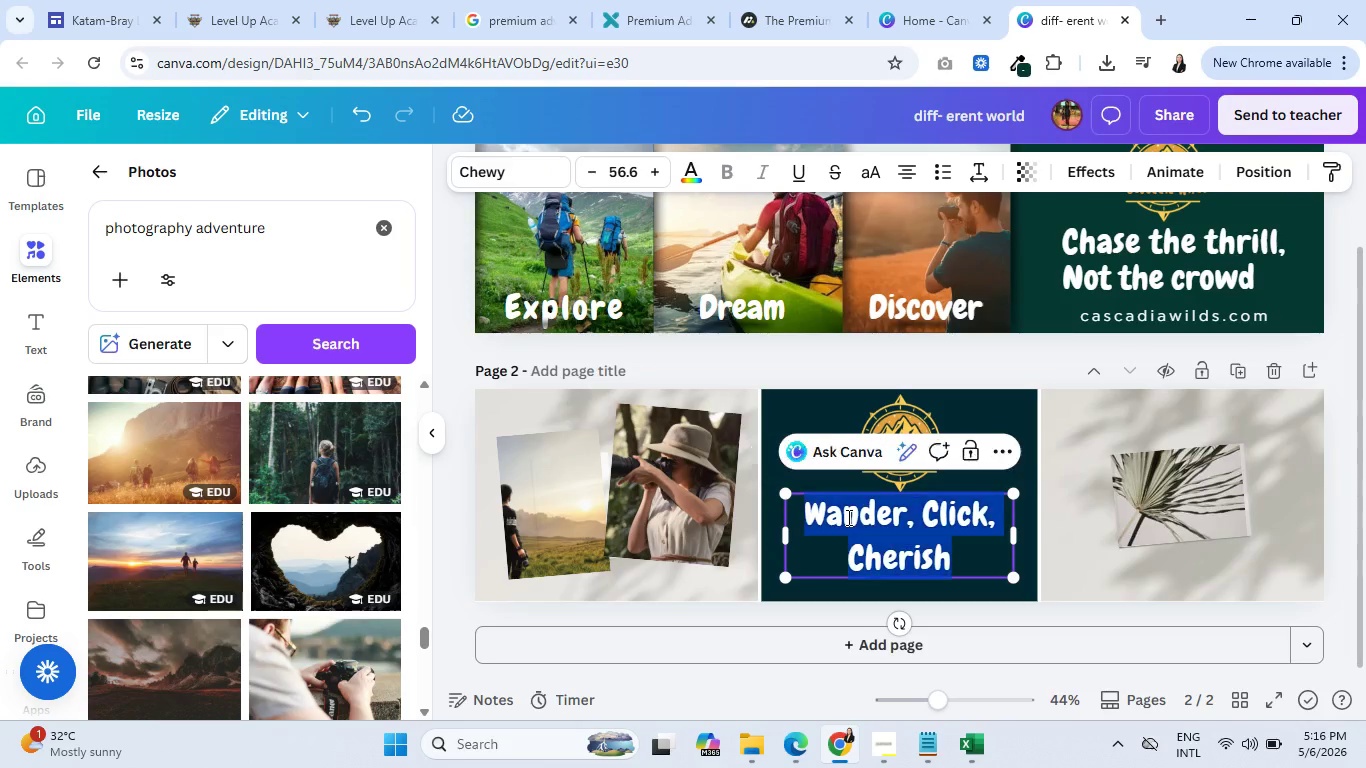 
triple_click([847, 517])
 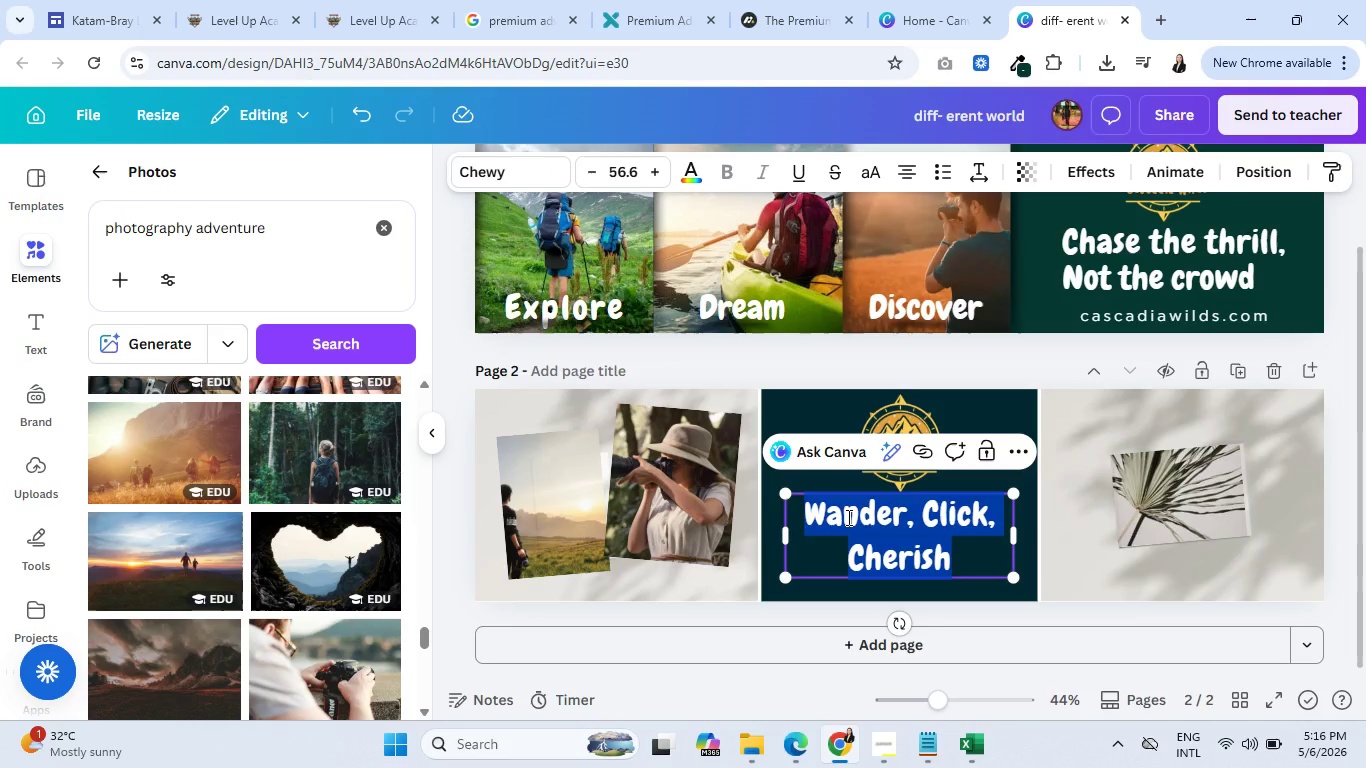 
type(Where the li)
 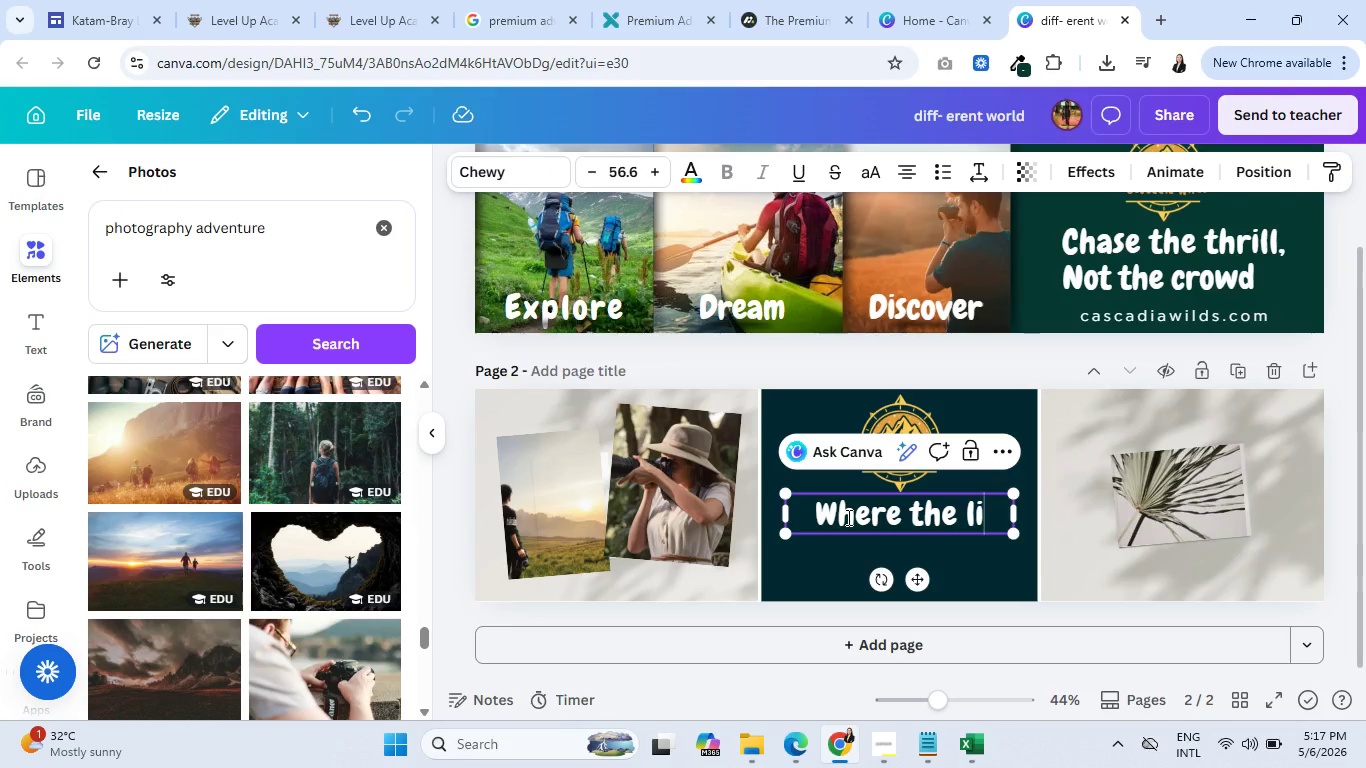 
key(Backspace)
key(Backspace)
key(Backspace)
key(Backspace)
key(Backspace)
key(Backspace)
type(Lights)
key(Backspace)
type( Meets L)
 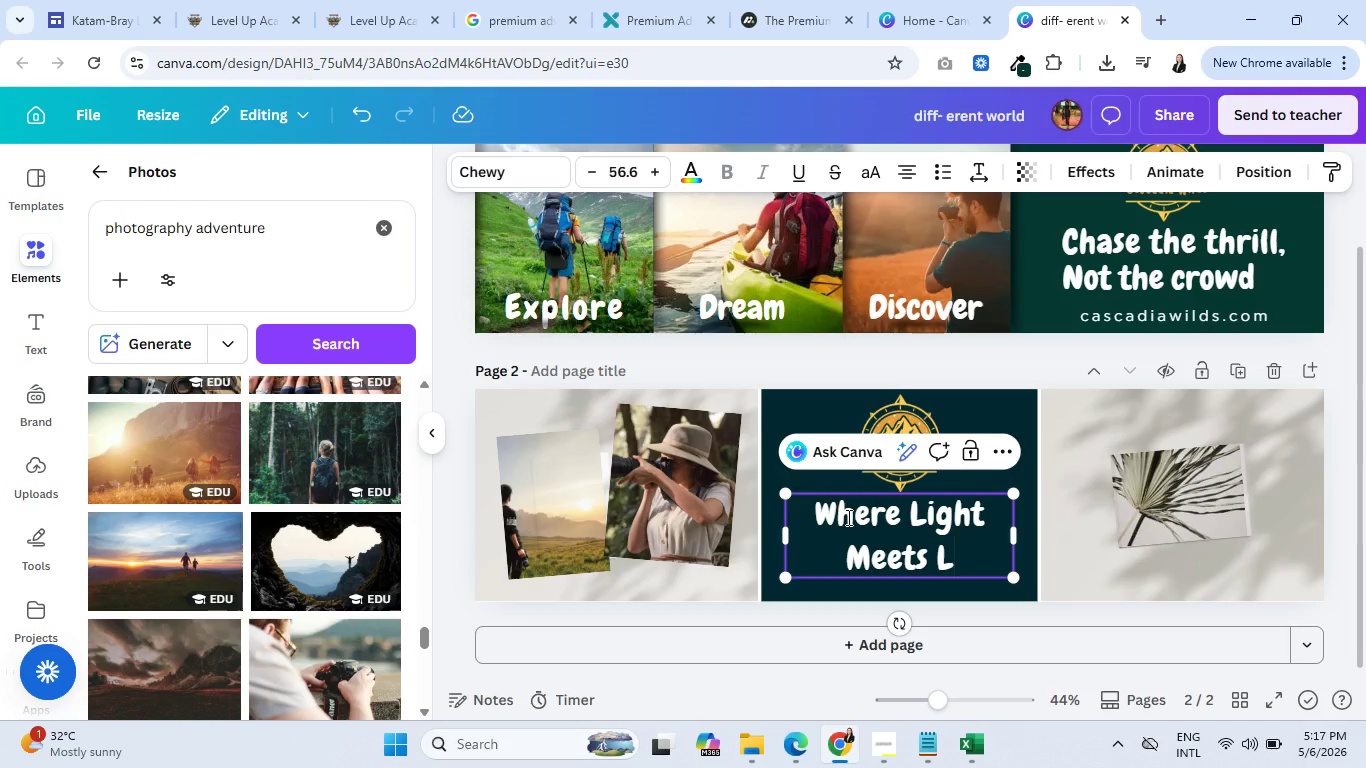 
type(ife)
 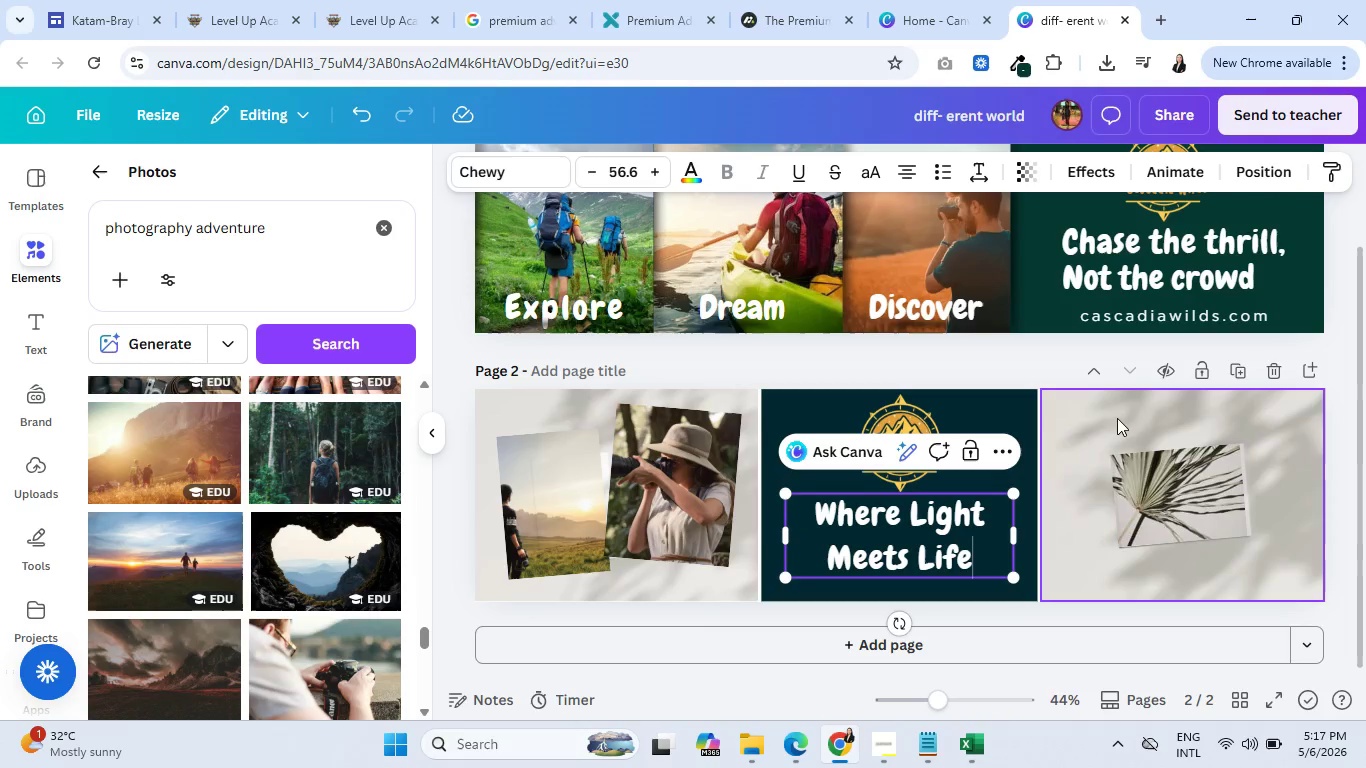 
left_click([1141, 494])
 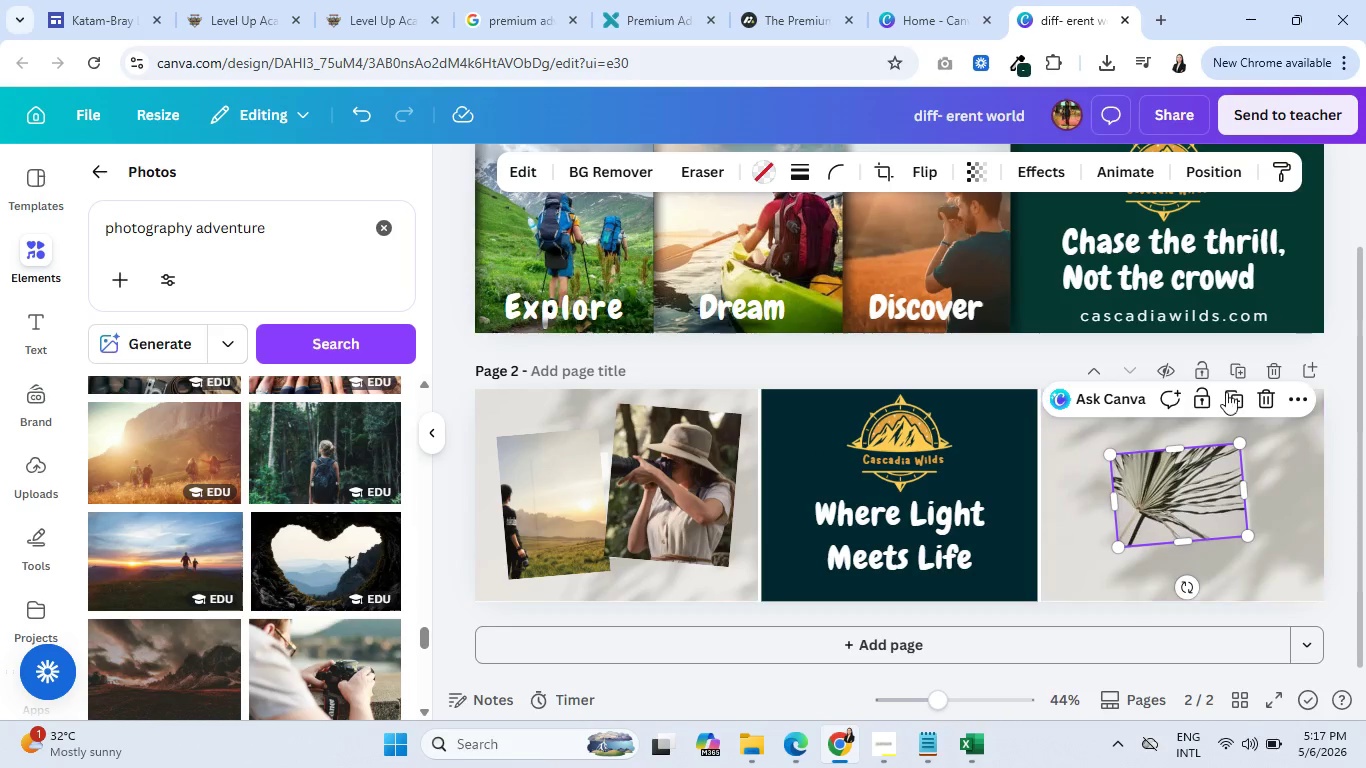 
left_click([1237, 393])
 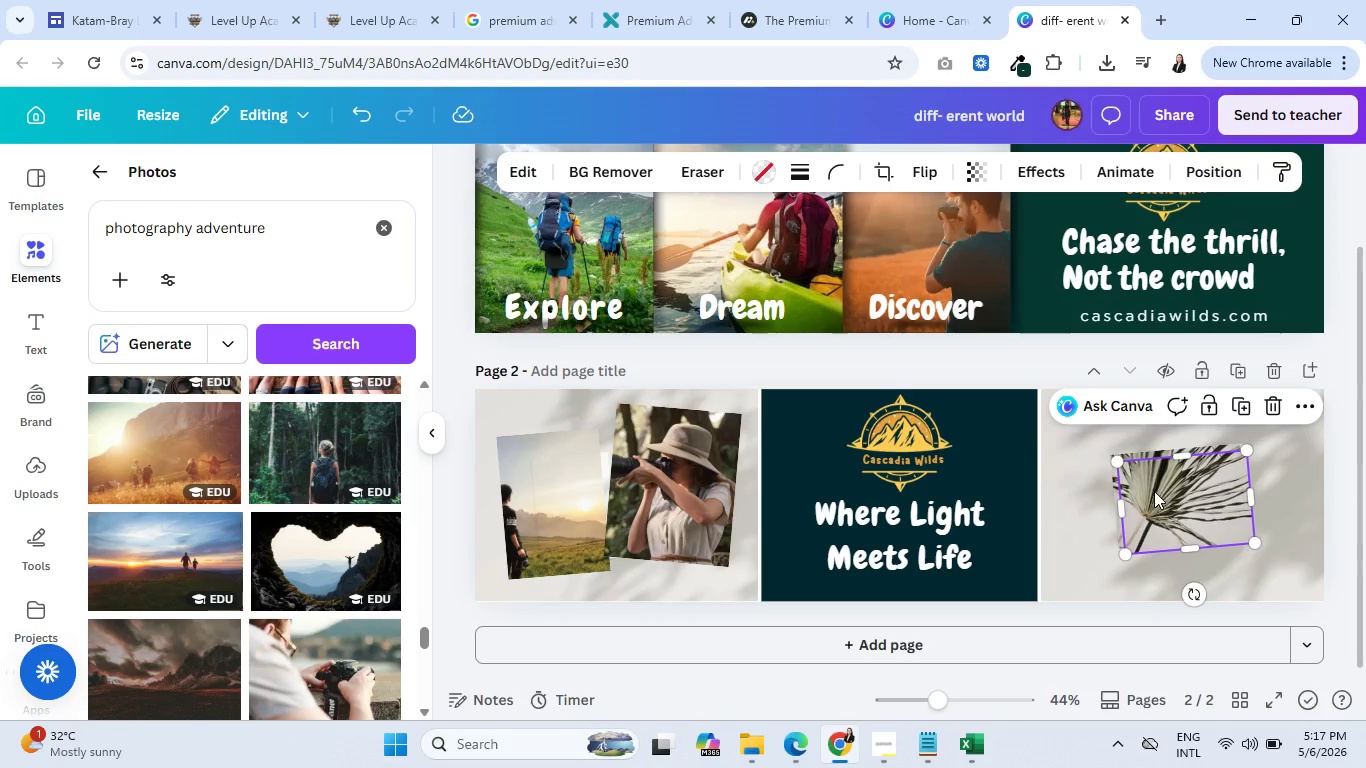 
left_click_drag(start_coordinate=[1154, 491], to_coordinate=[1207, 550])
 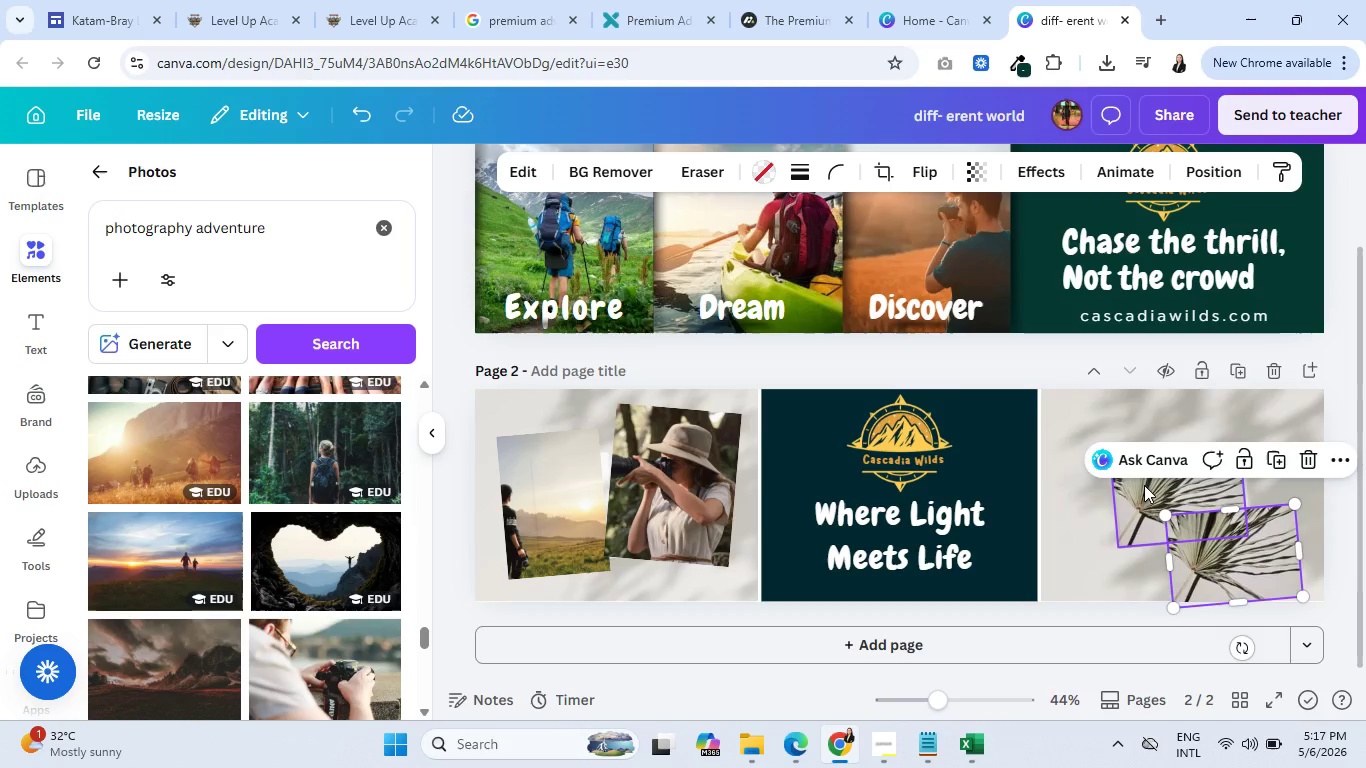 
left_click([1144, 485])
 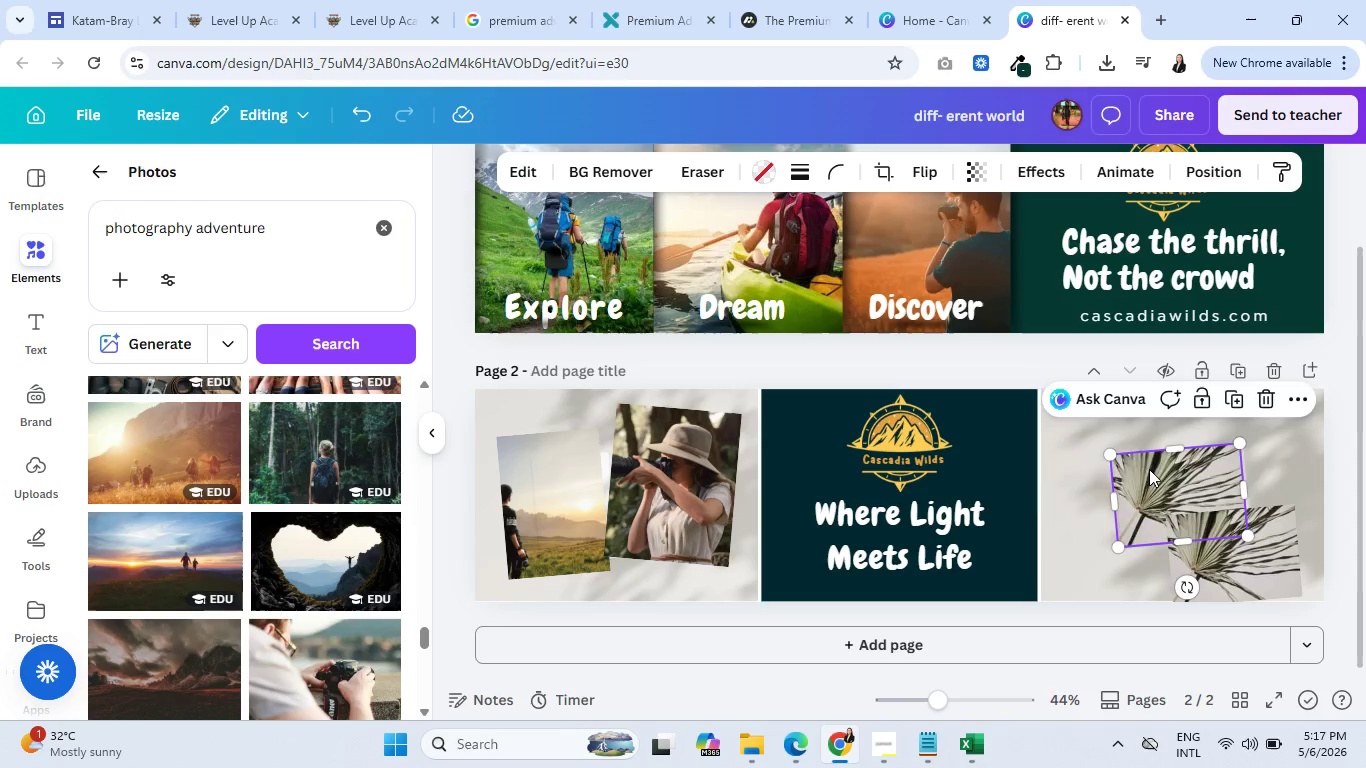 
left_click_drag(start_coordinate=[1149, 469], to_coordinate=[1102, 435])
 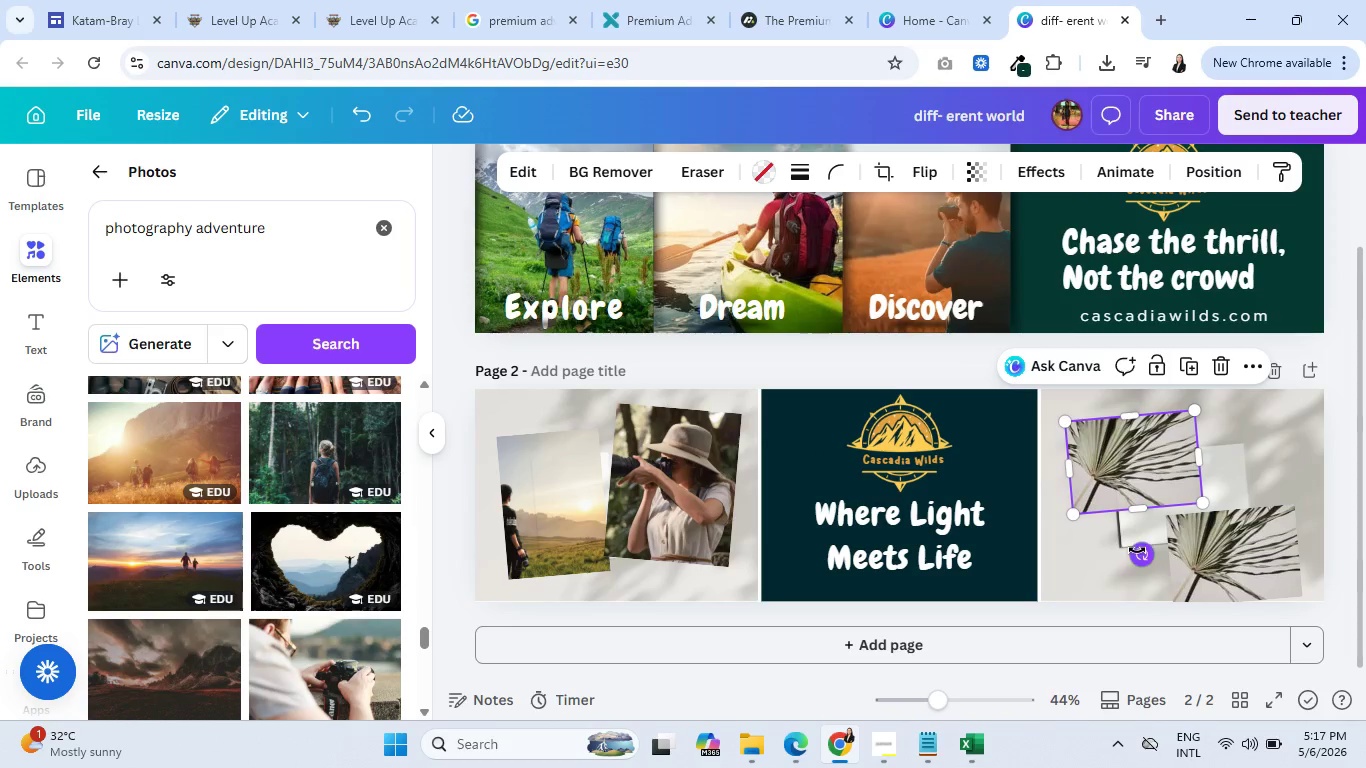 
left_click_drag(start_coordinate=[1137, 550], to_coordinate=[1178, 494])
 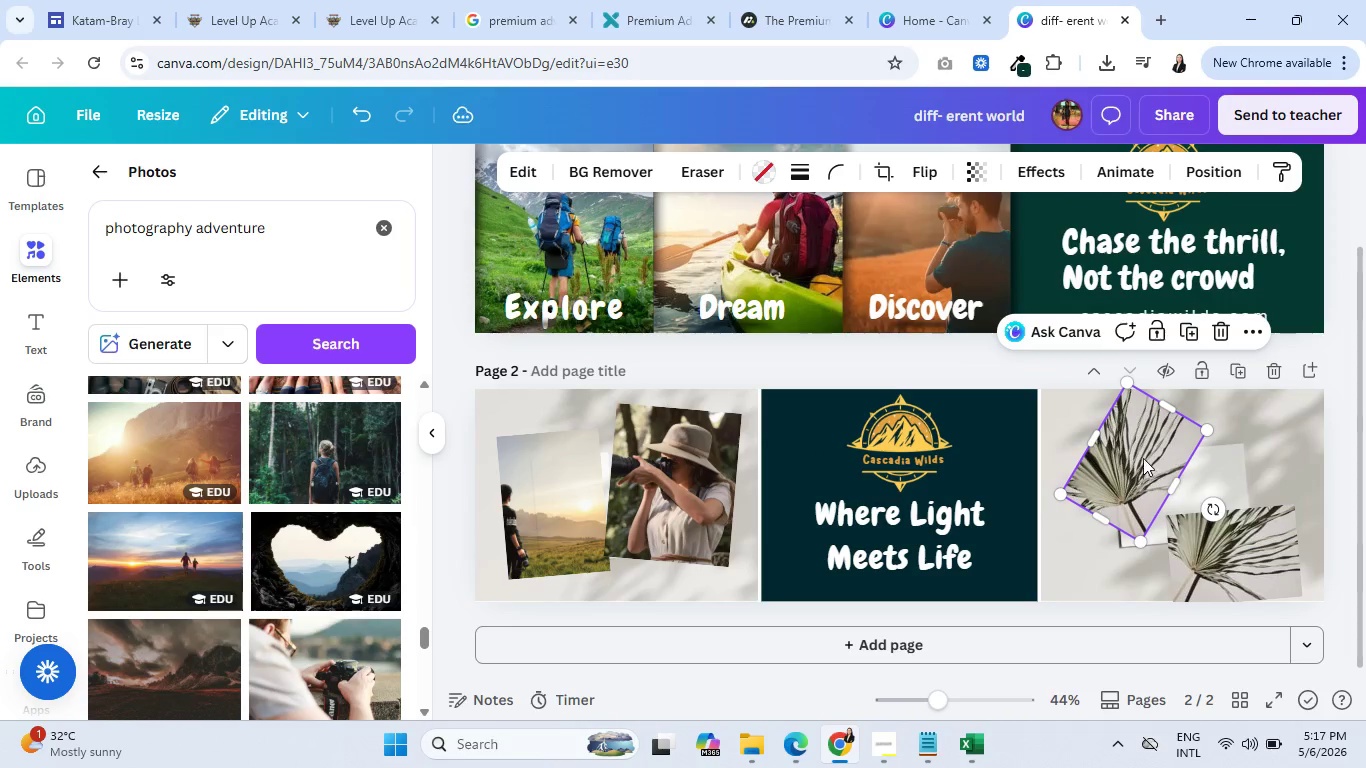 
left_click_drag(start_coordinate=[1142, 458], to_coordinate=[1114, 489])
 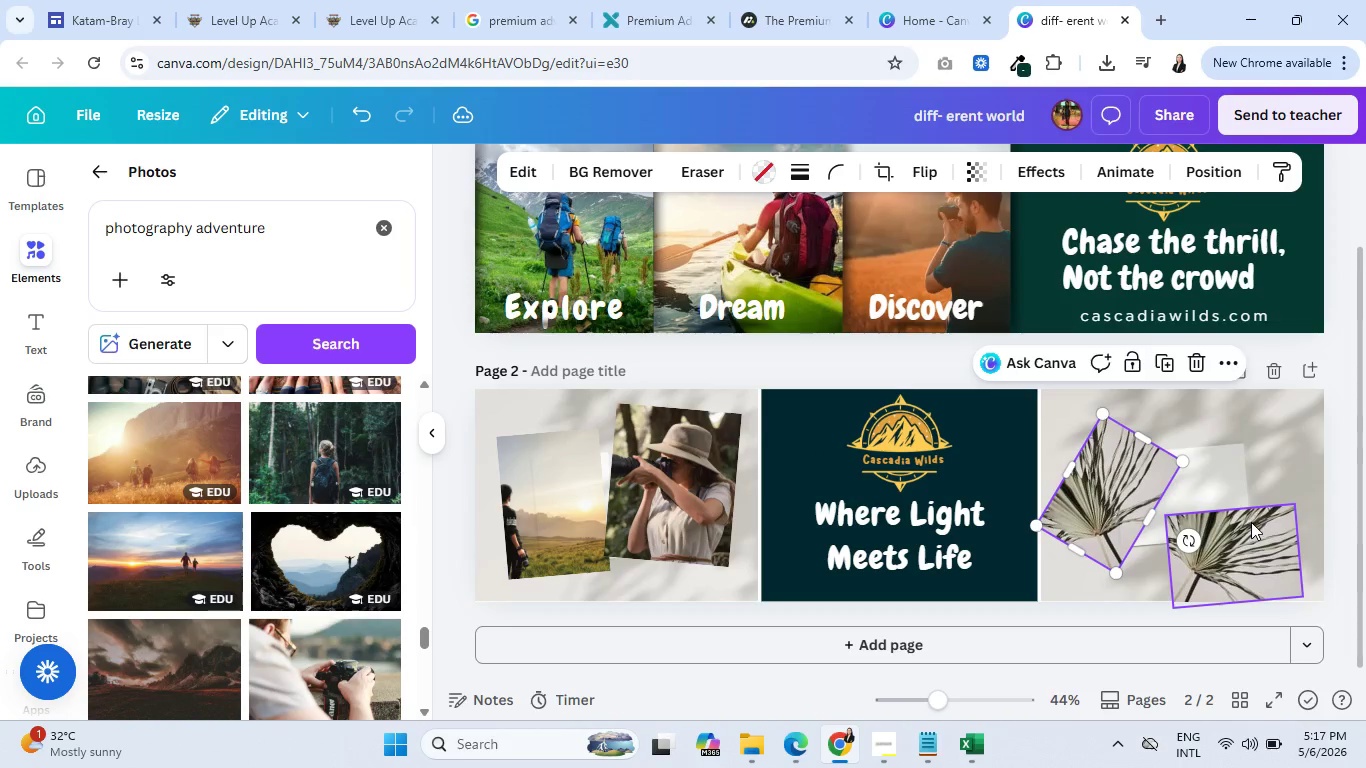 
left_click([1251, 522])
 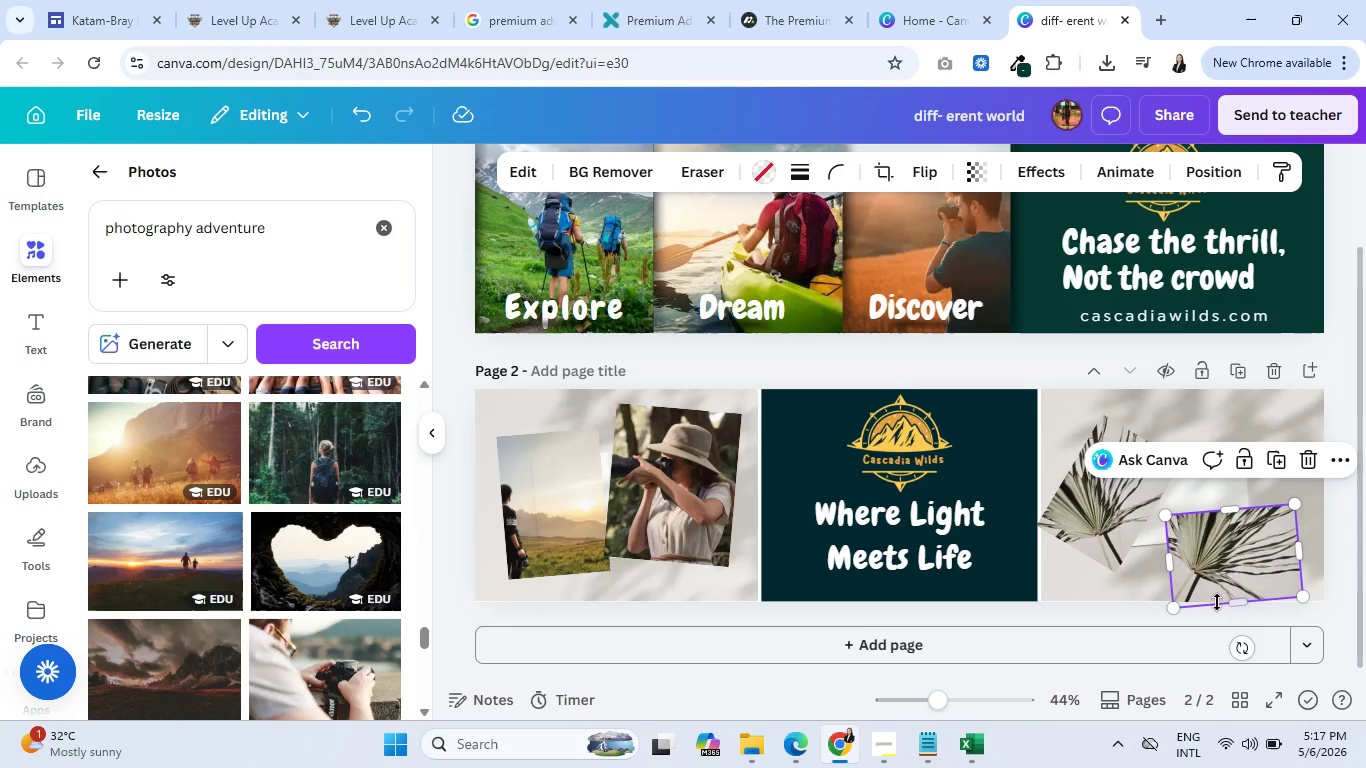 
left_click_drag(start_coordinate=[1236, 643], to_coordinate=[1248, 558])
 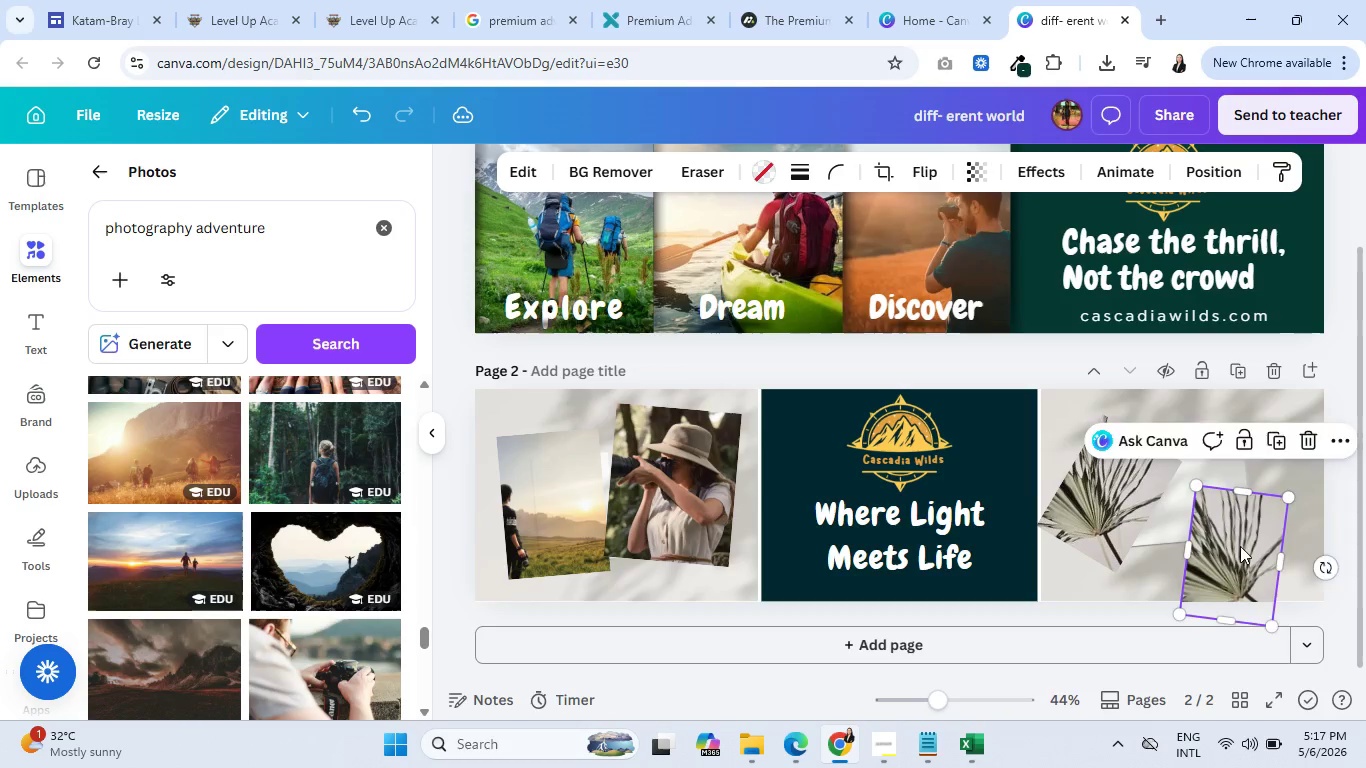 
left_click_drag(start_coordinate=[1242, 549], to_coordinate=[1233, 500])
 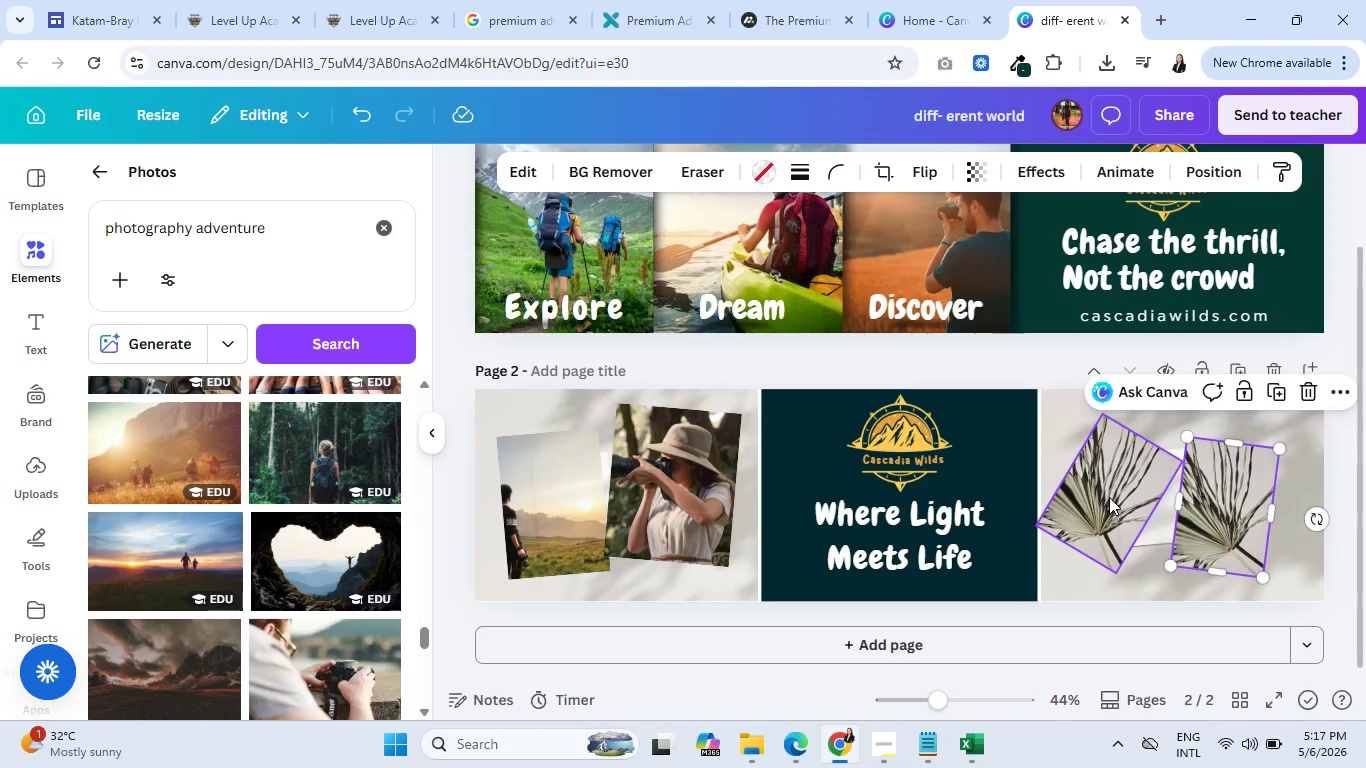 
left_click([1109, 497])
 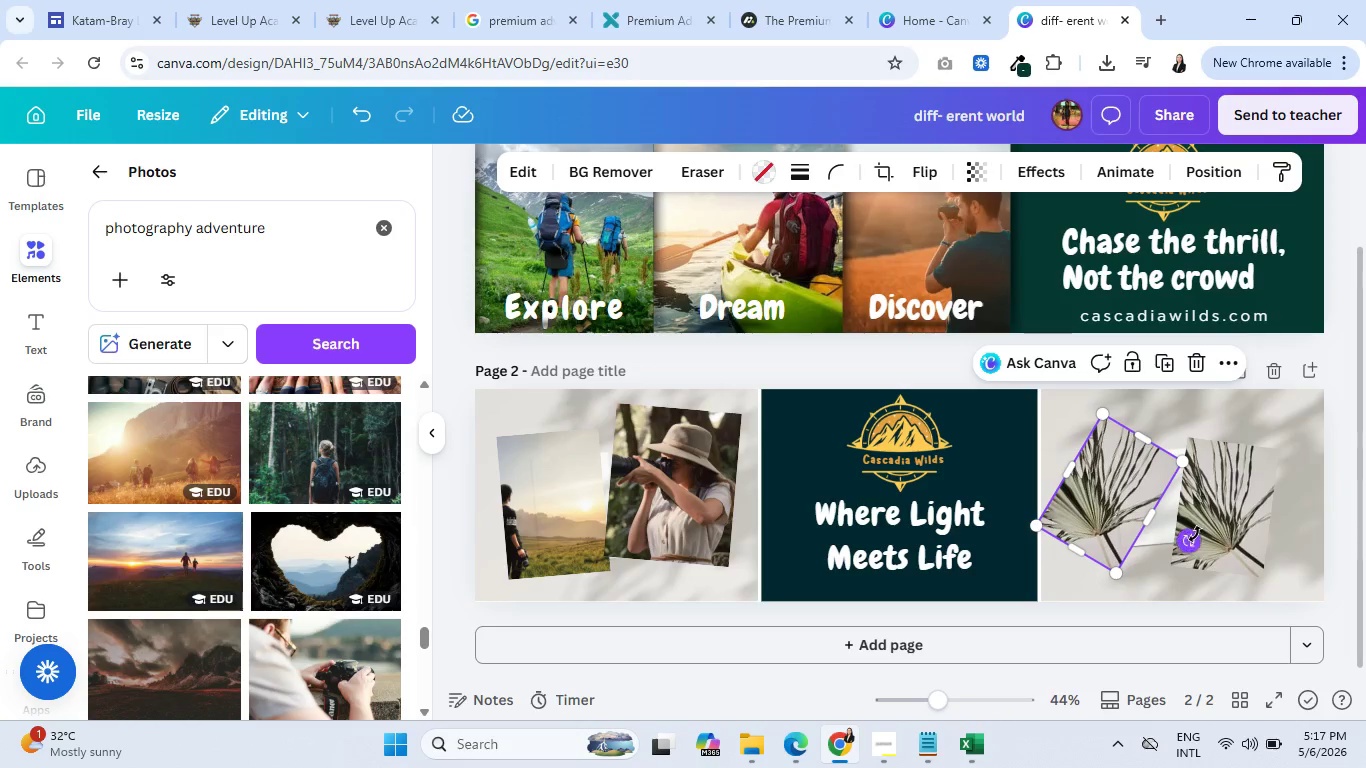 
left_click_drag(start_coordinate=[1195, 534], to_coordinate=[1135, 491])
 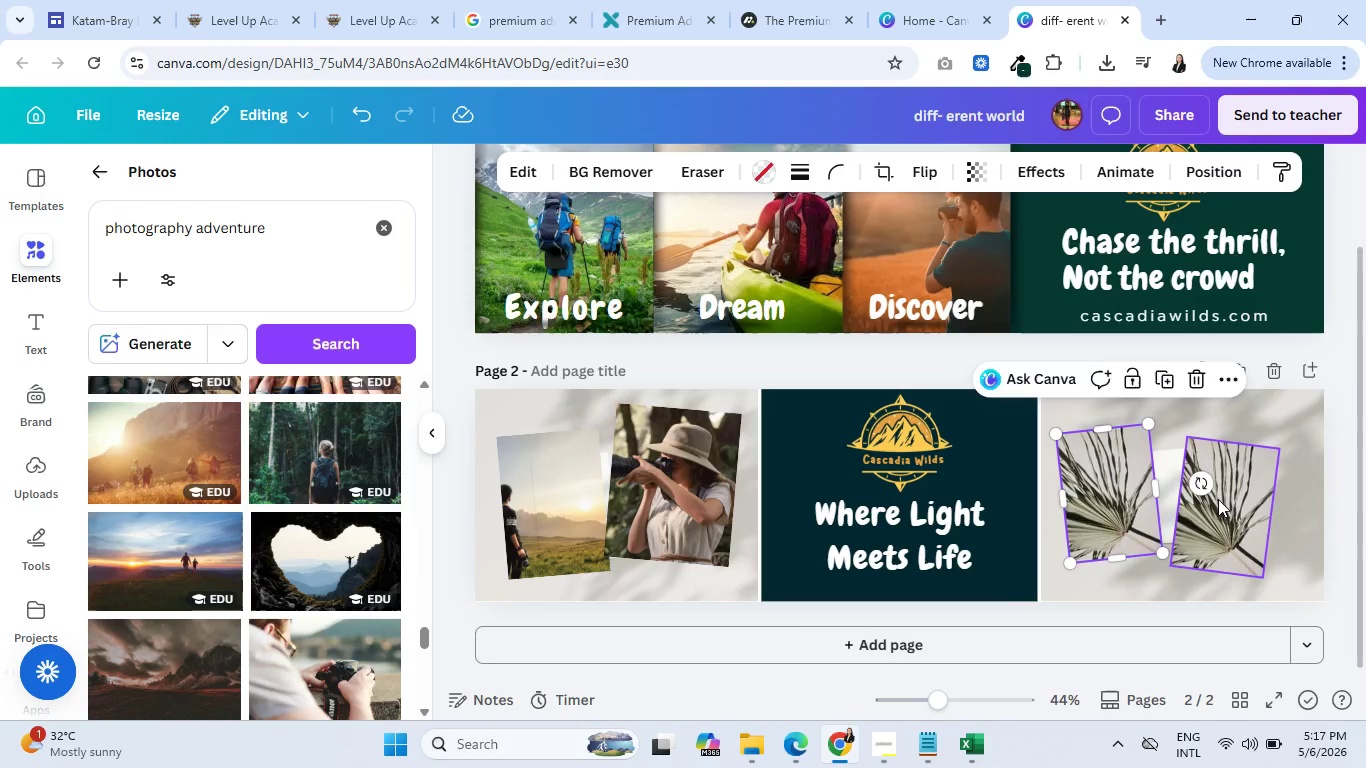 
left_click_drag(start_coordinate=[1218, 499], to_coordinate=[1231, 474])
 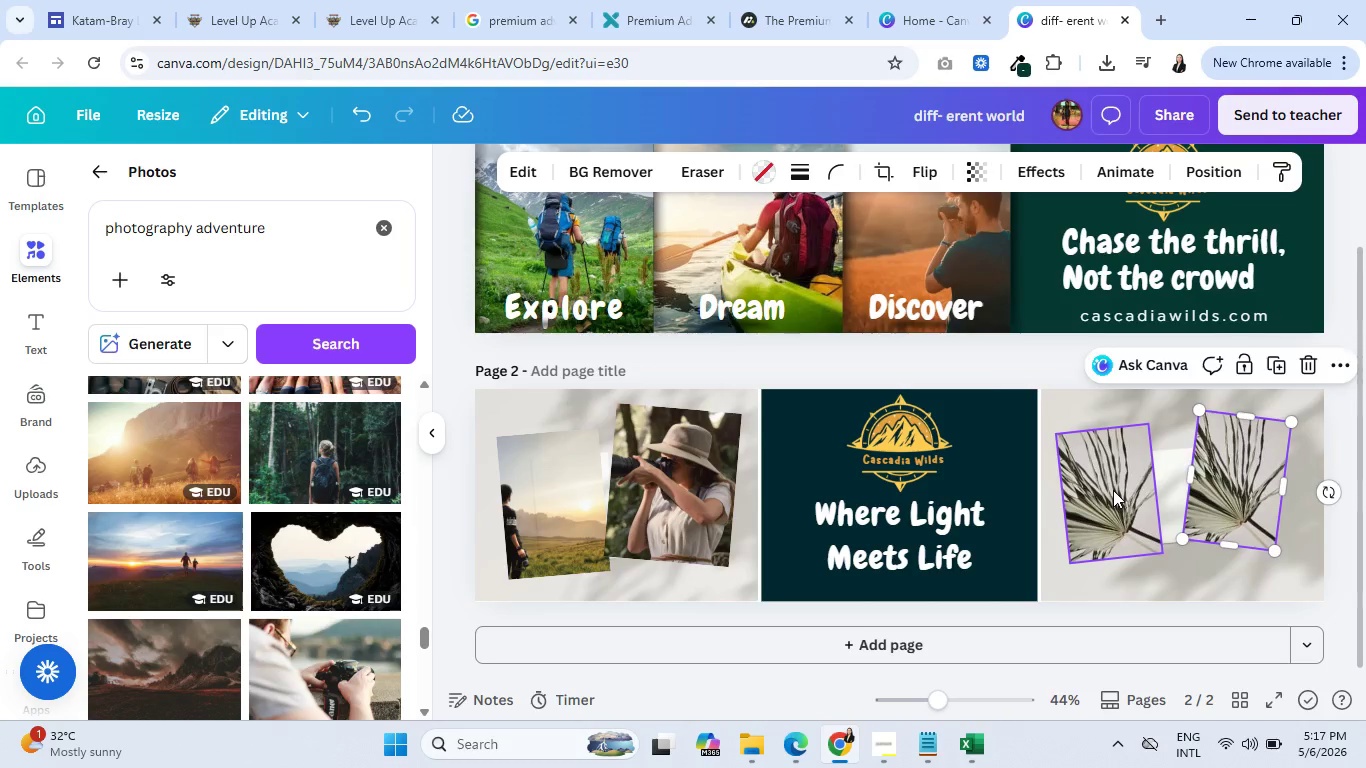 
left_click_drag(start_coordinate=[1113, 490], to_coordinate=[1138, 510])
 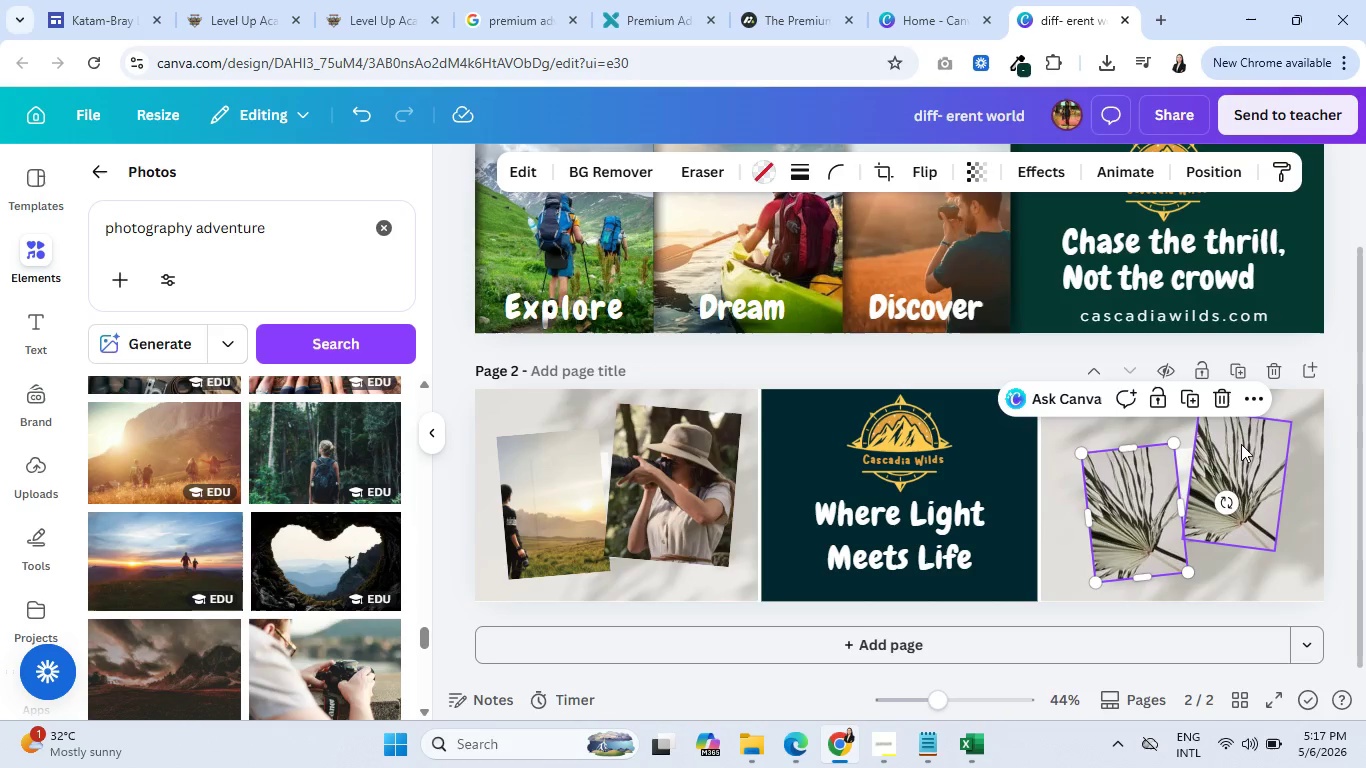 
left_click([1240, 443])
 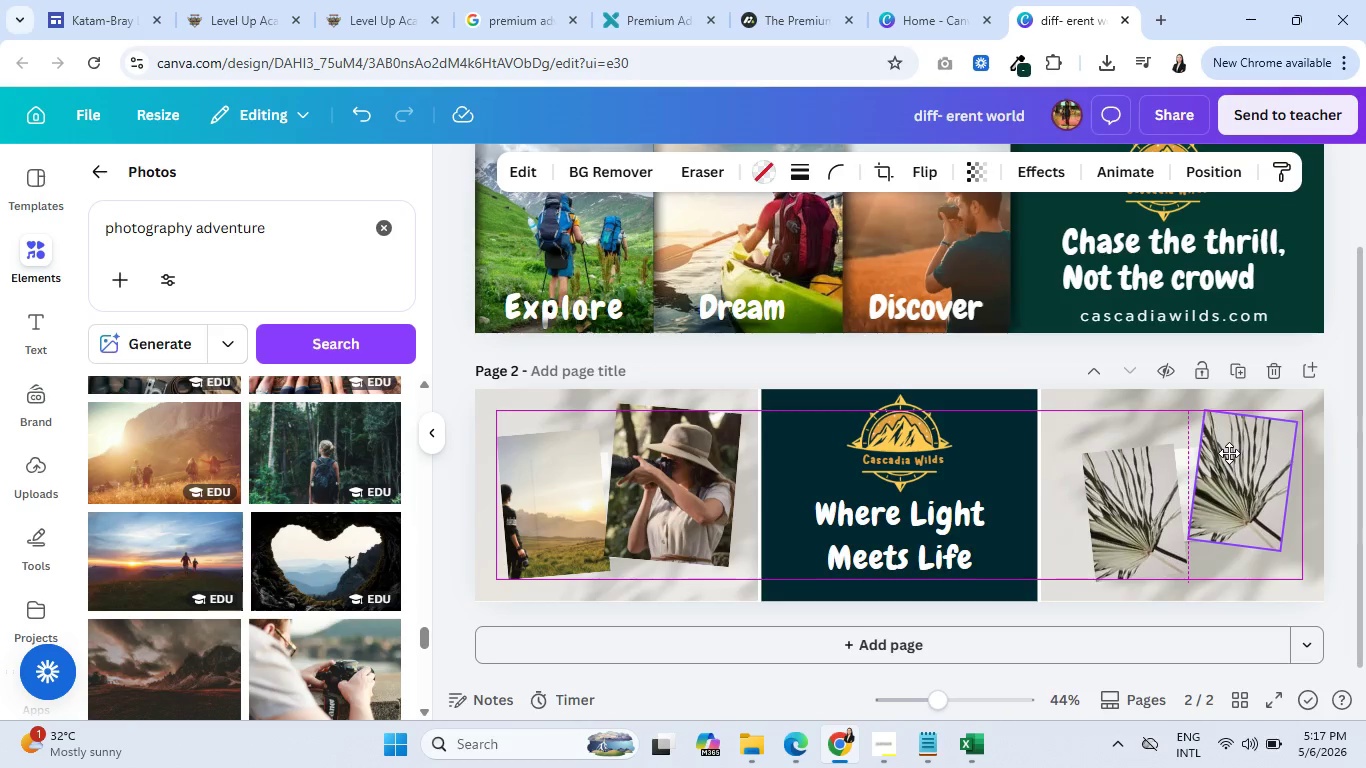 
mouse_move([1152, 495])
 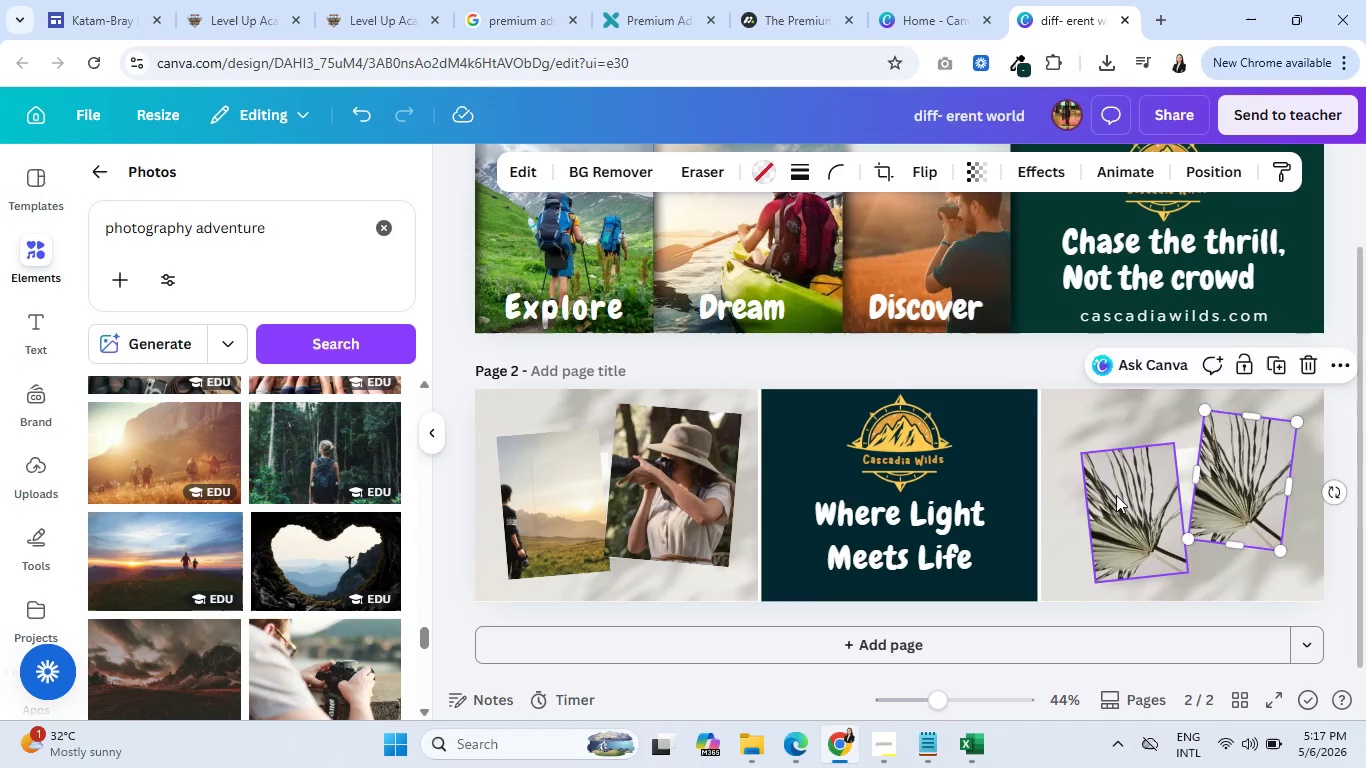 
left_click([1116, 495])
 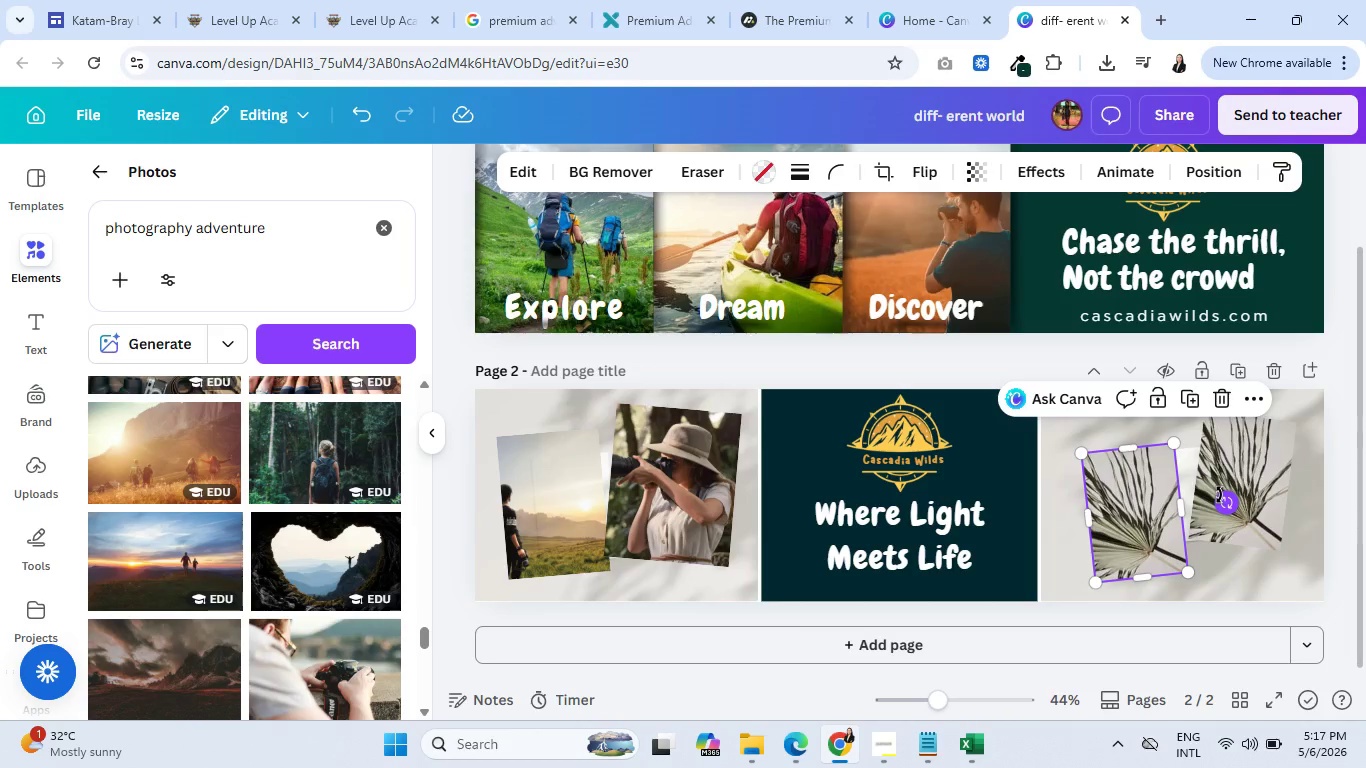 
left_click_drag(start_coordinate=[1219, 495], to_coordinate=[1202, 481])
 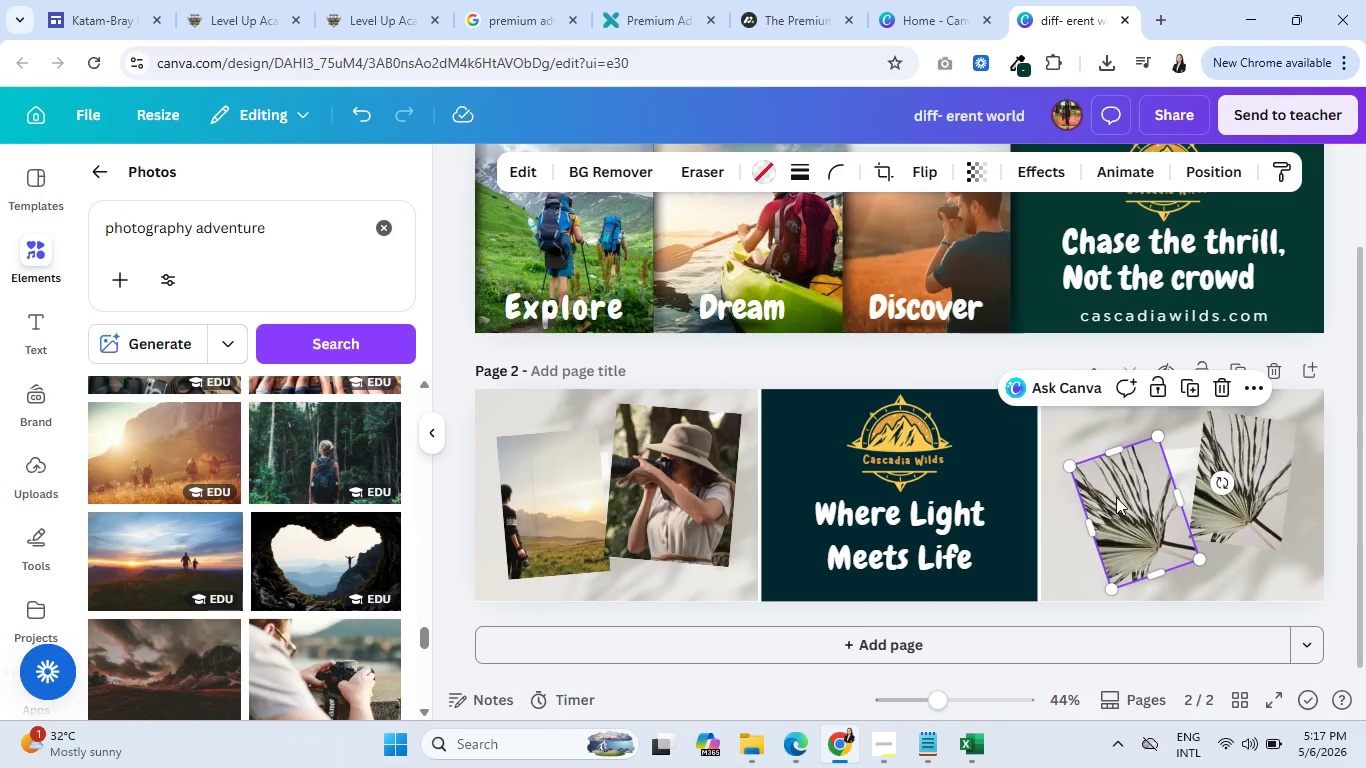 
left_click_drag(start_coordinate=[1117, 497], to_coordinate=[1106, 463])
 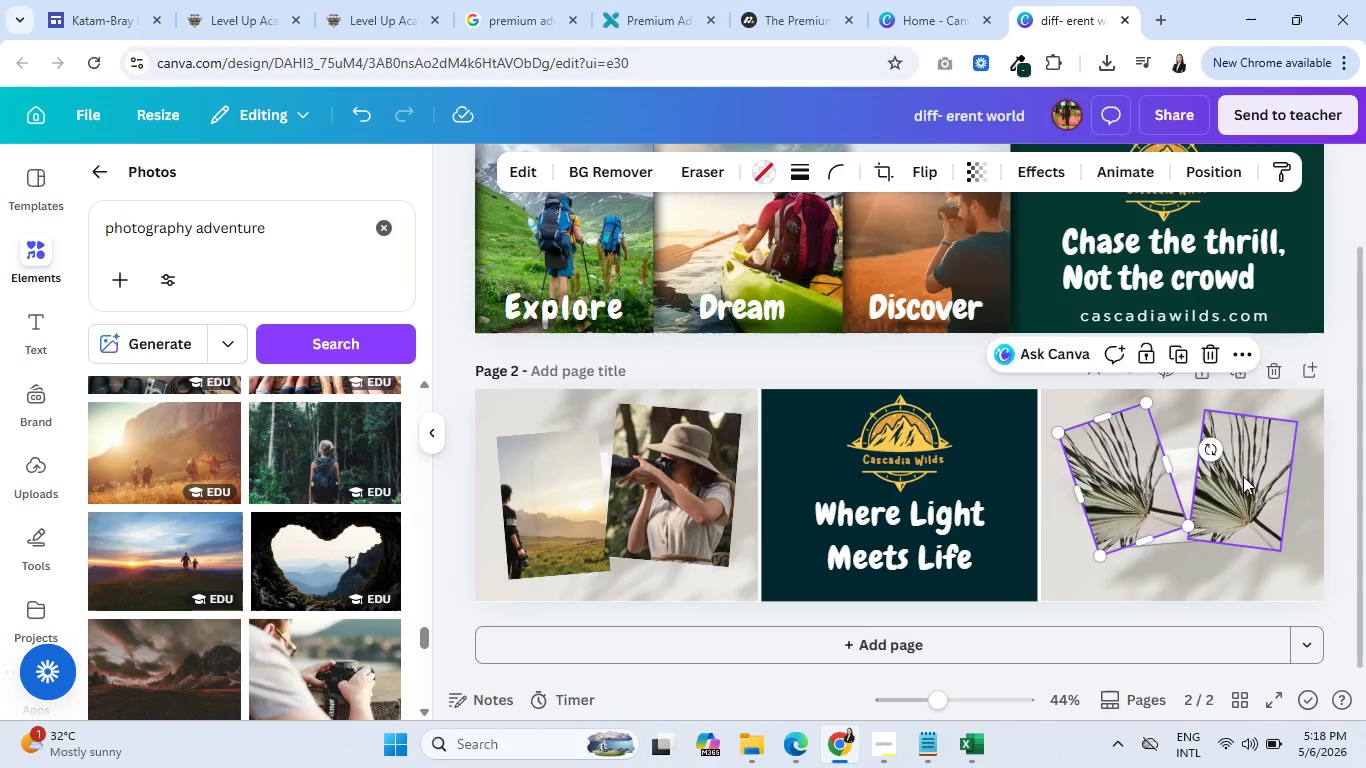 
left_click([1243, 476])
 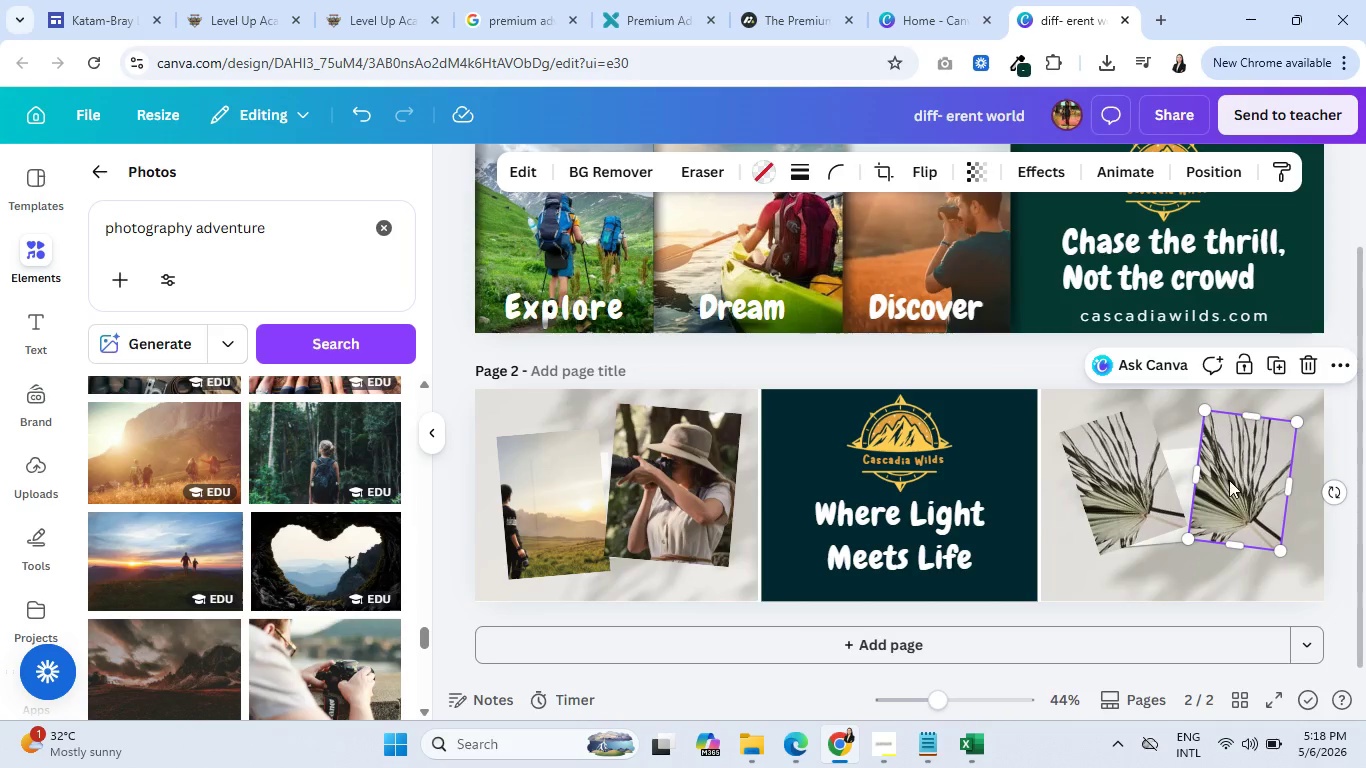 
left_click([1131, 490])
 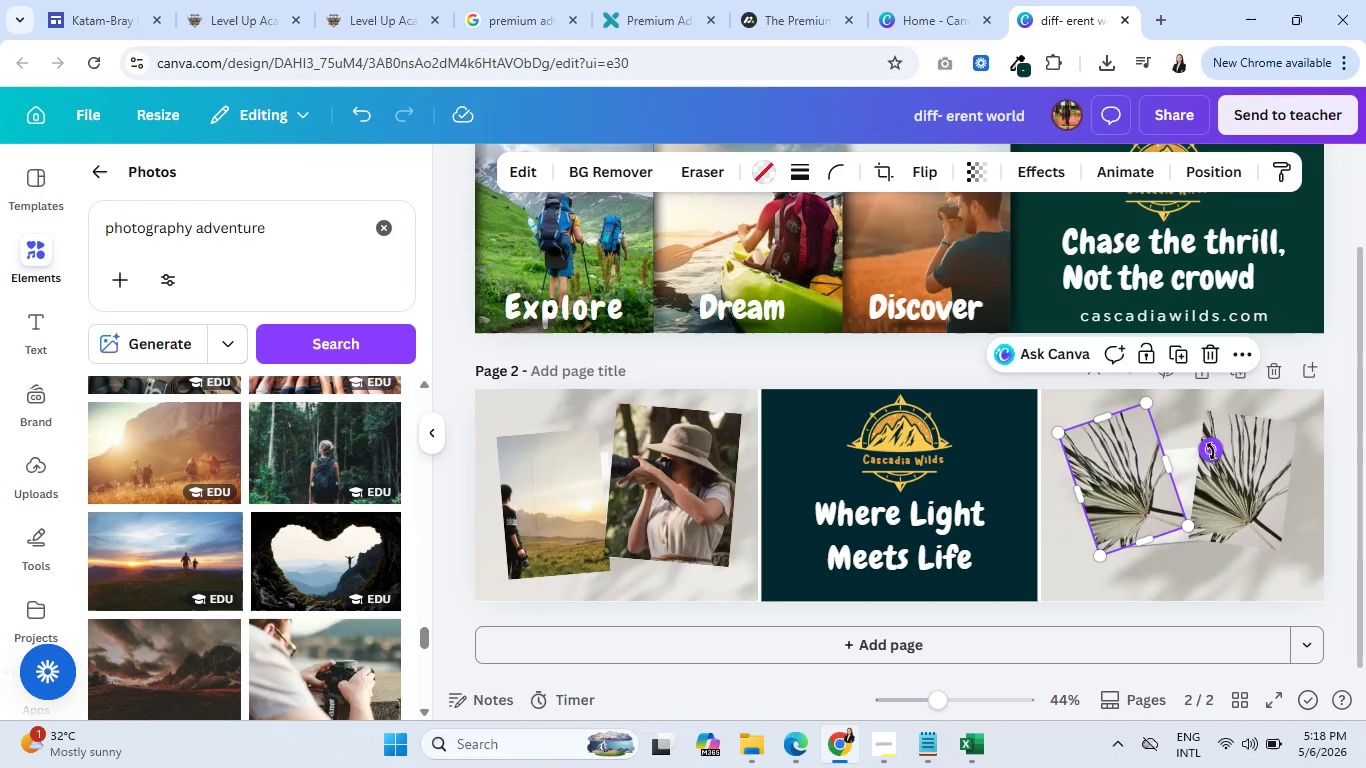 
left_click_drag(start_coordinate=[1211, 449], to_coordinate=[1222, 460])
 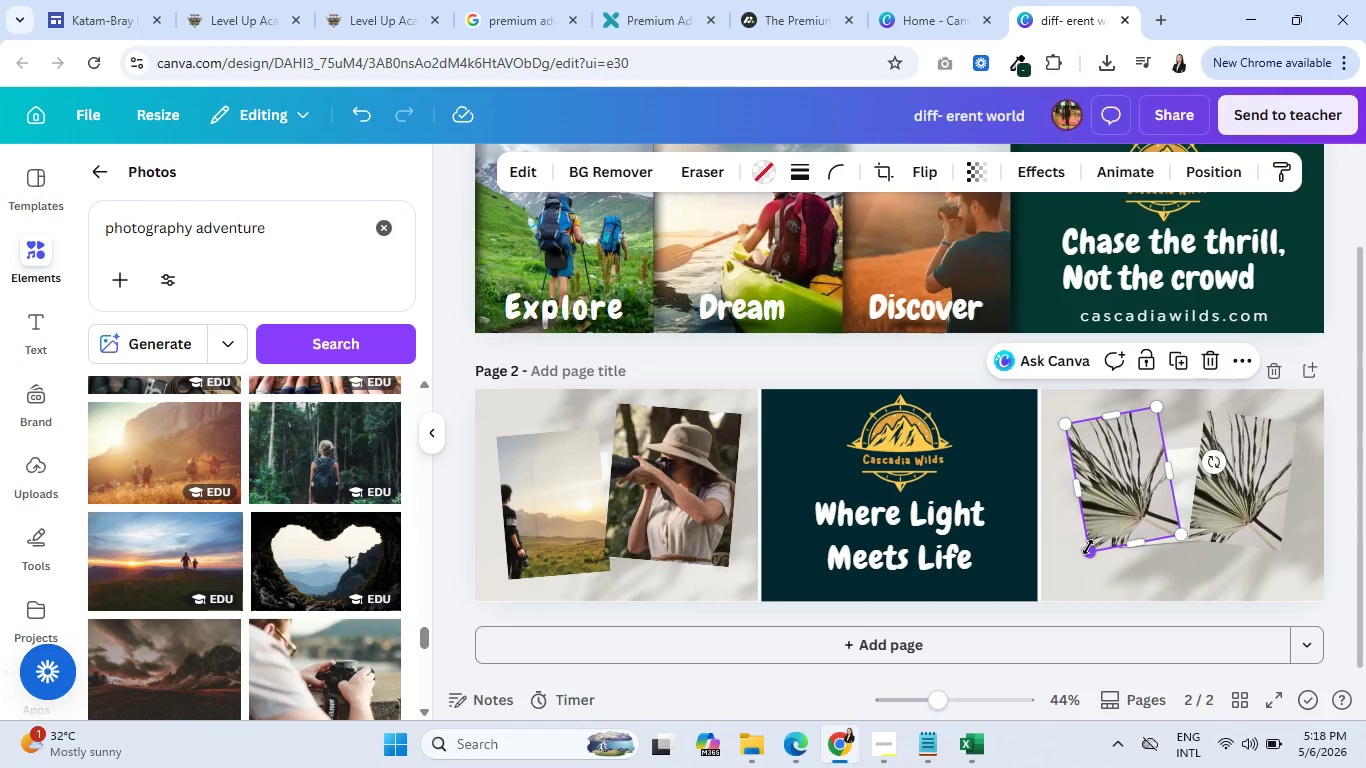 
left_click_drag(start_coordinate=[1088, 547], to_coordinate=[1090, 565])
 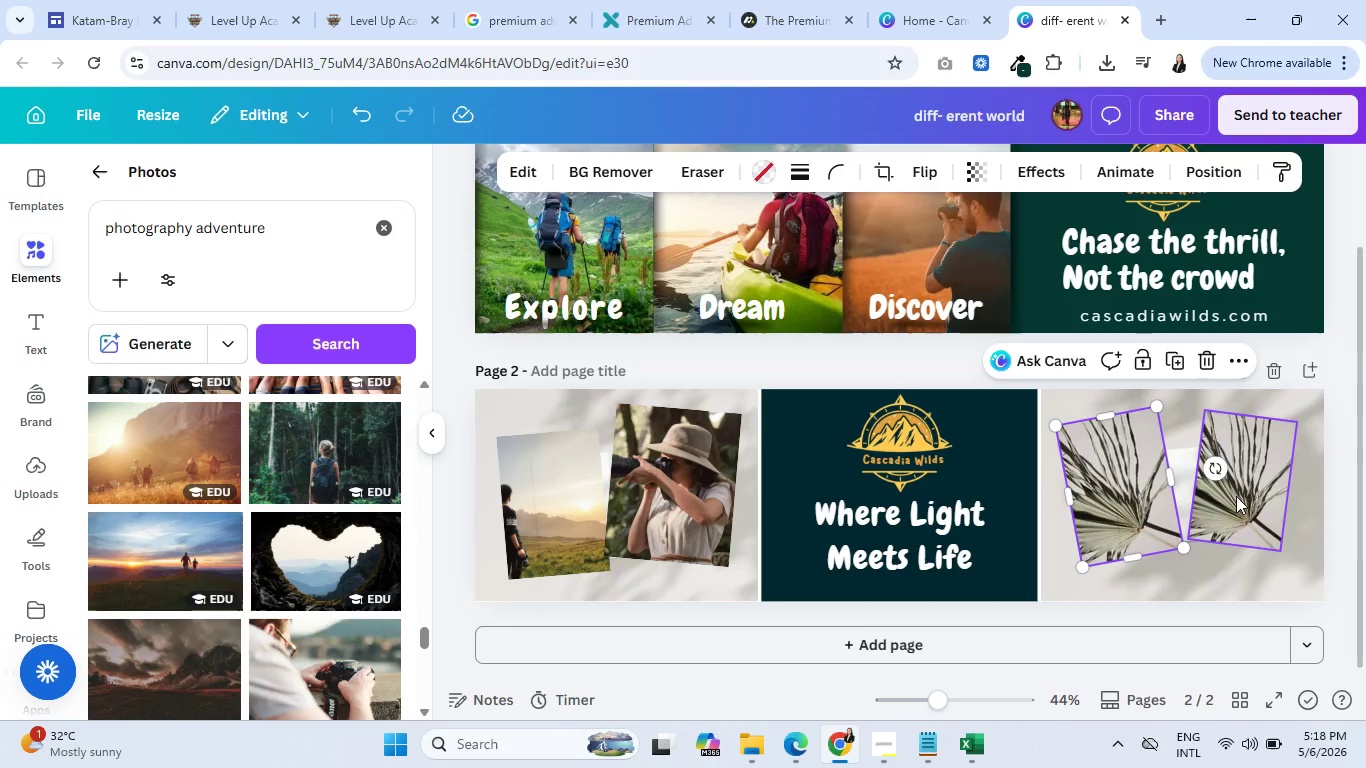 
left_click([1239, 496])
 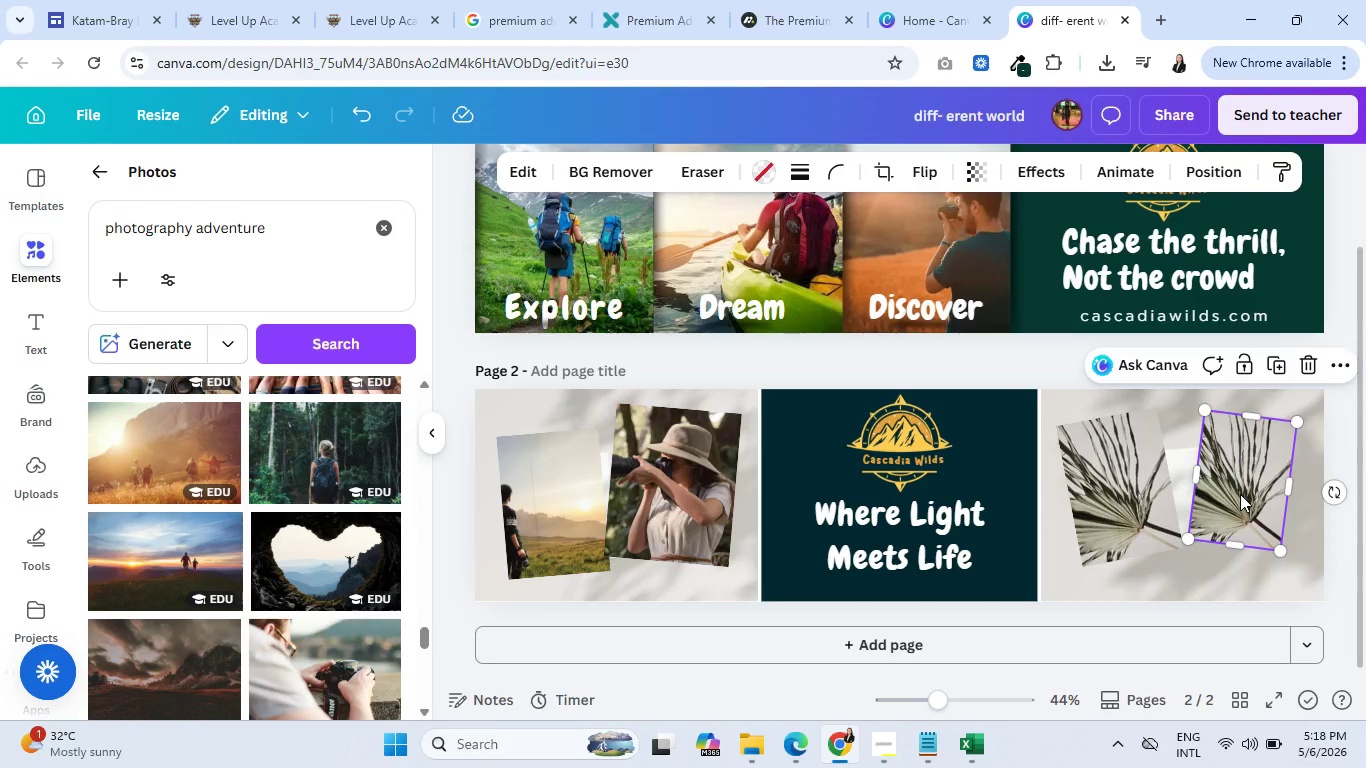 
left_click_drag(start_coordinate=[1240, 494], to_coordinate=[1221, 510])
 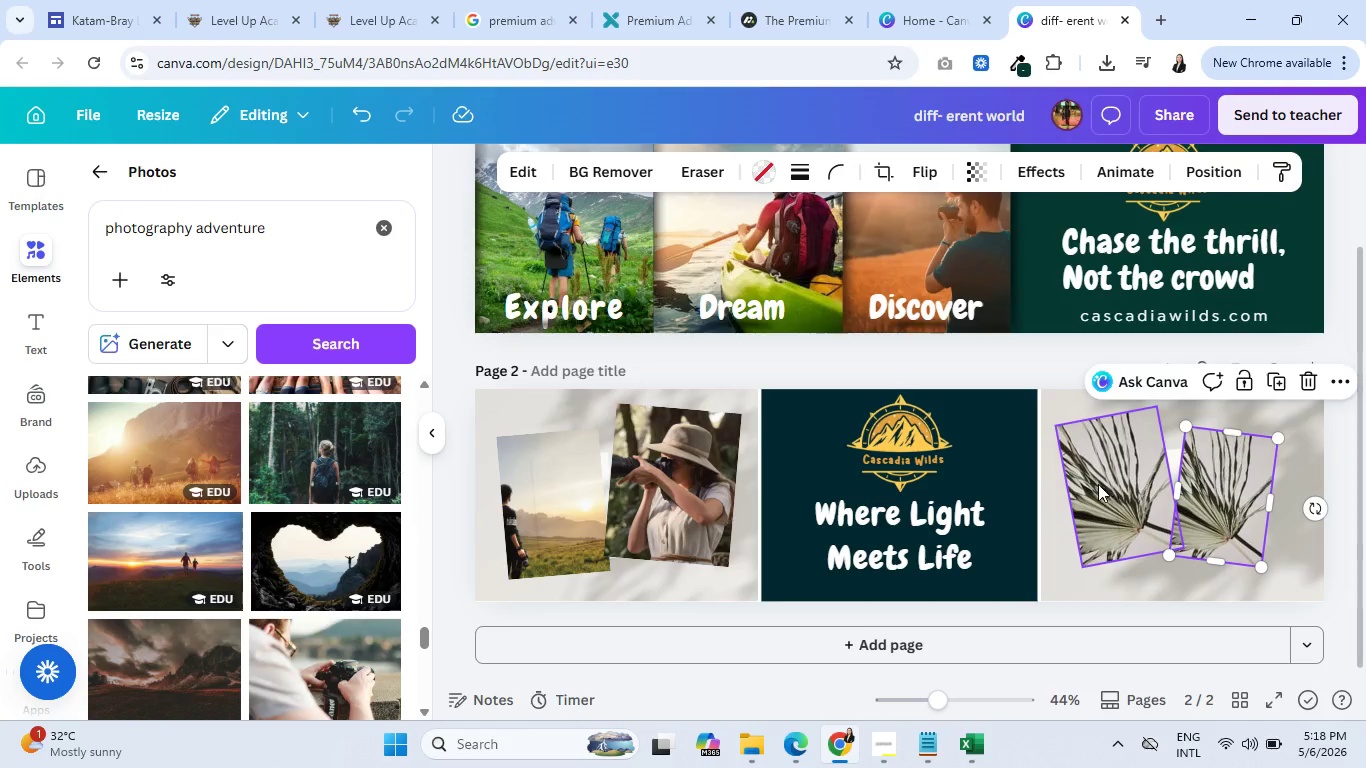 
left_click([1095, 484])
 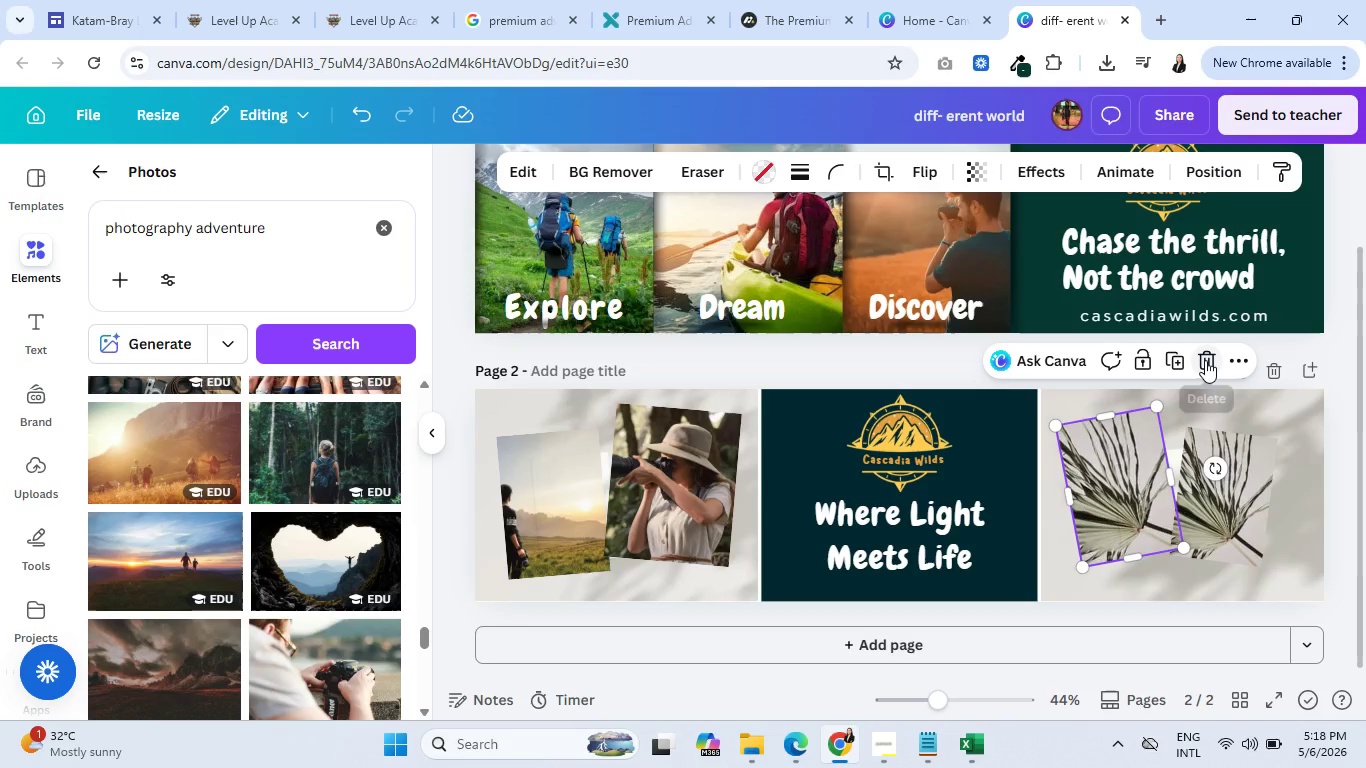 
left_click([1205, 360])
 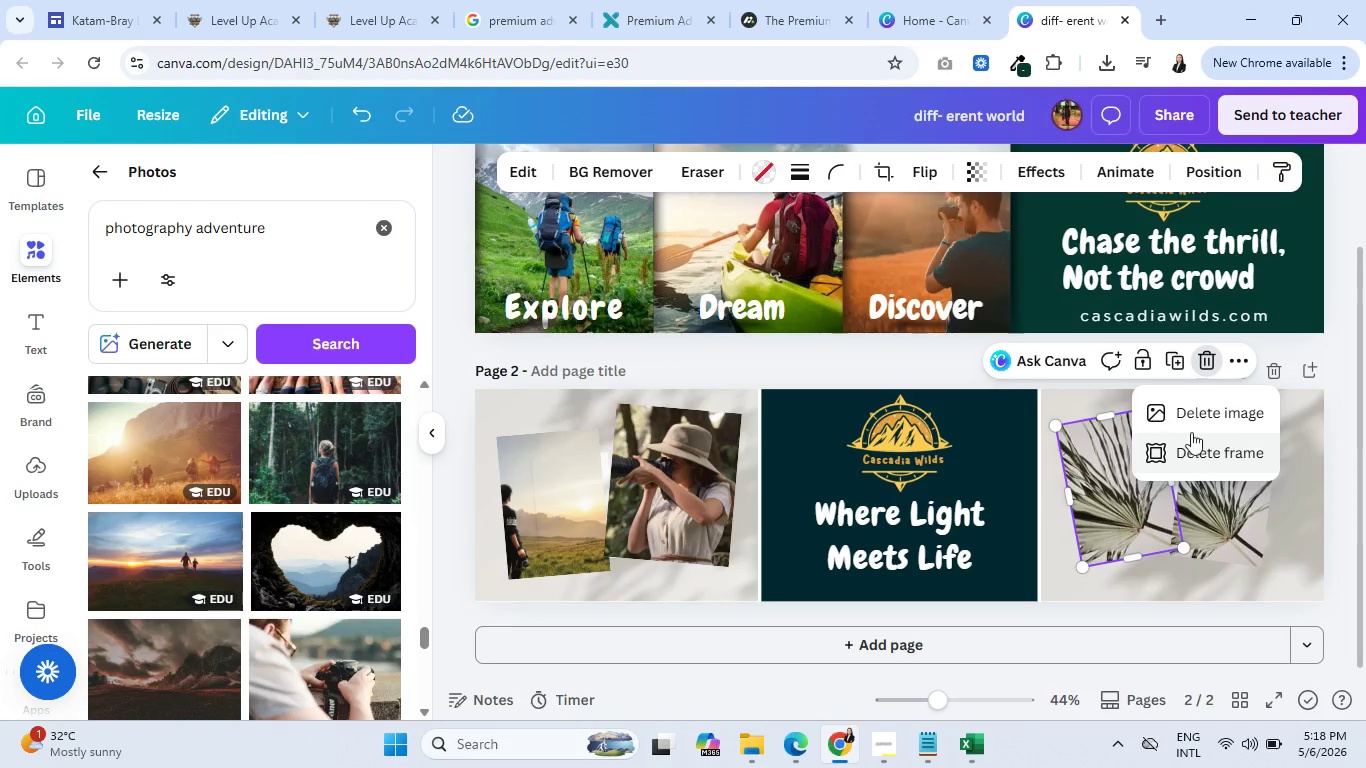 
left_click([1199, 404])
 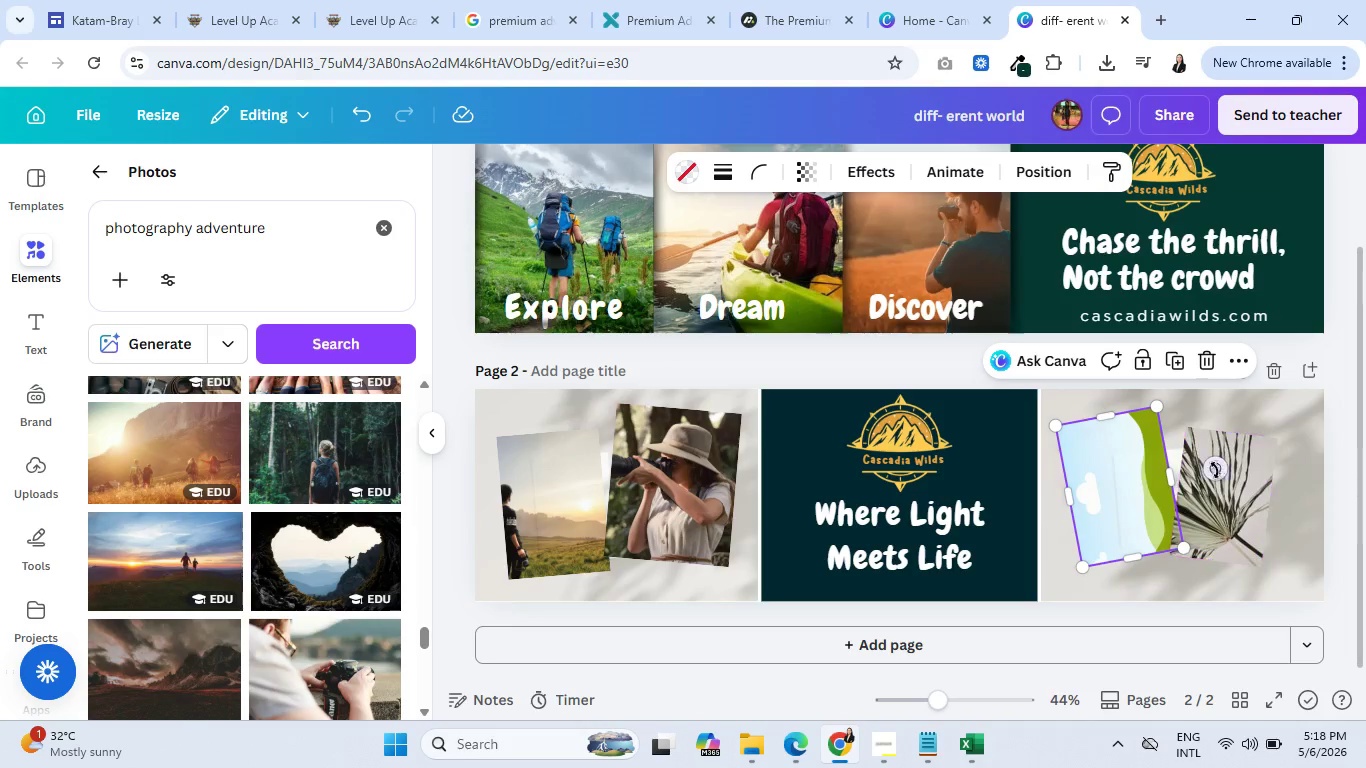 
left_click([1218, 473])
 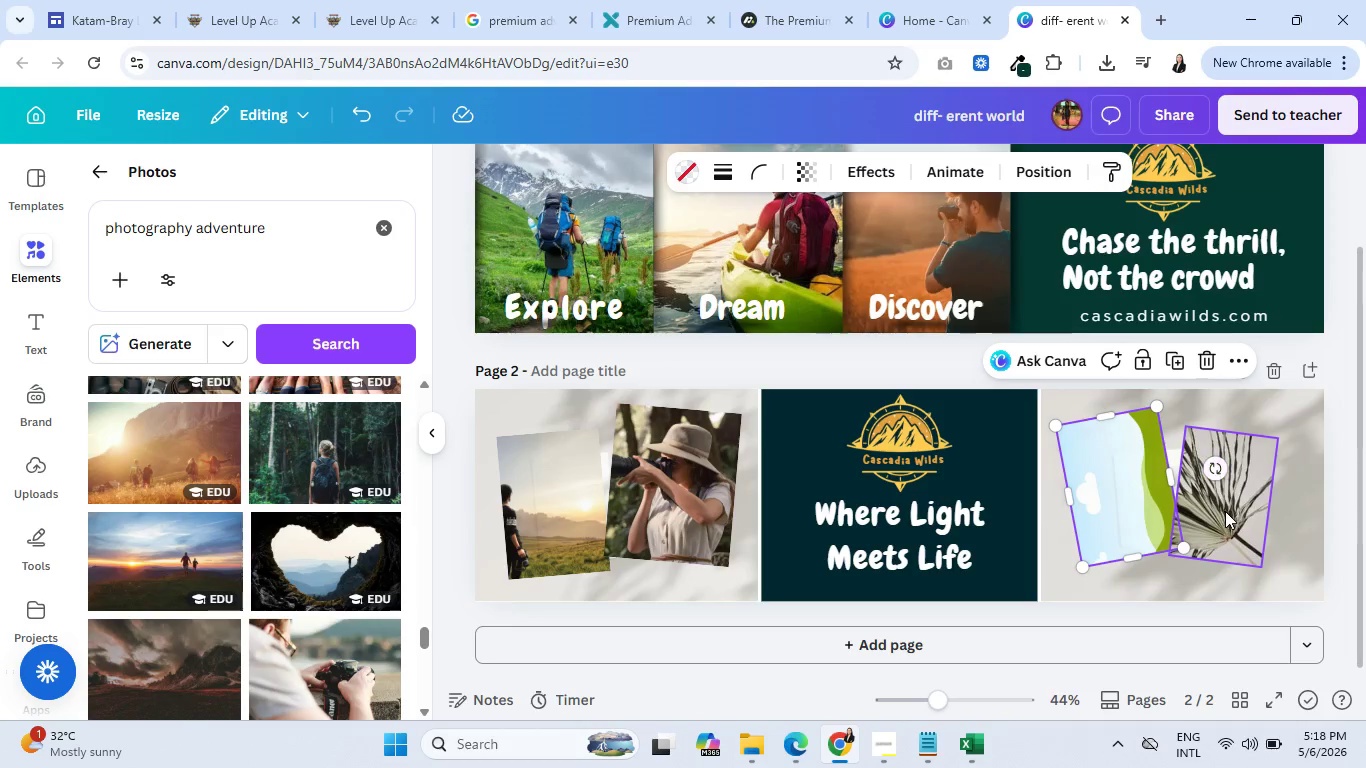 
left_click([1225, 511])
 